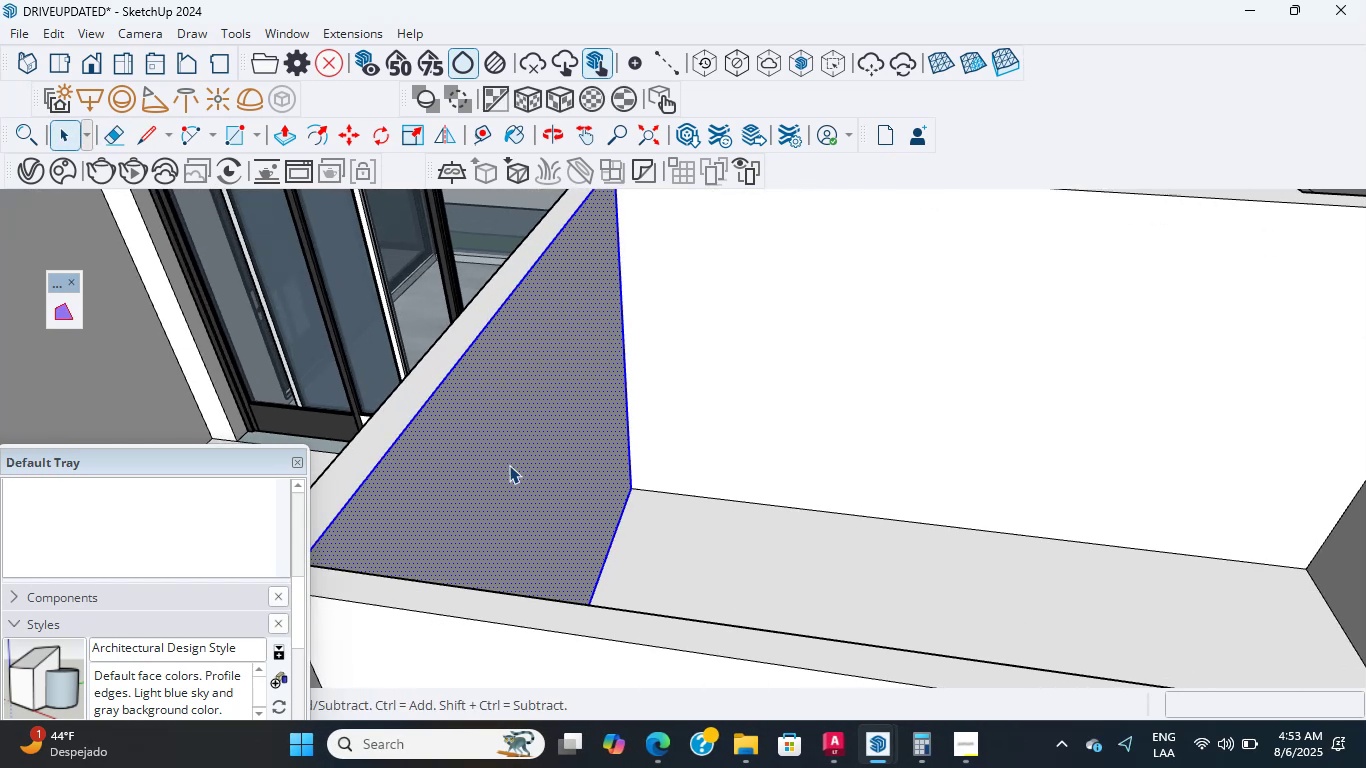 
scroll: coordinate [711, 288], scroll_direction: up, amount: 17.0
 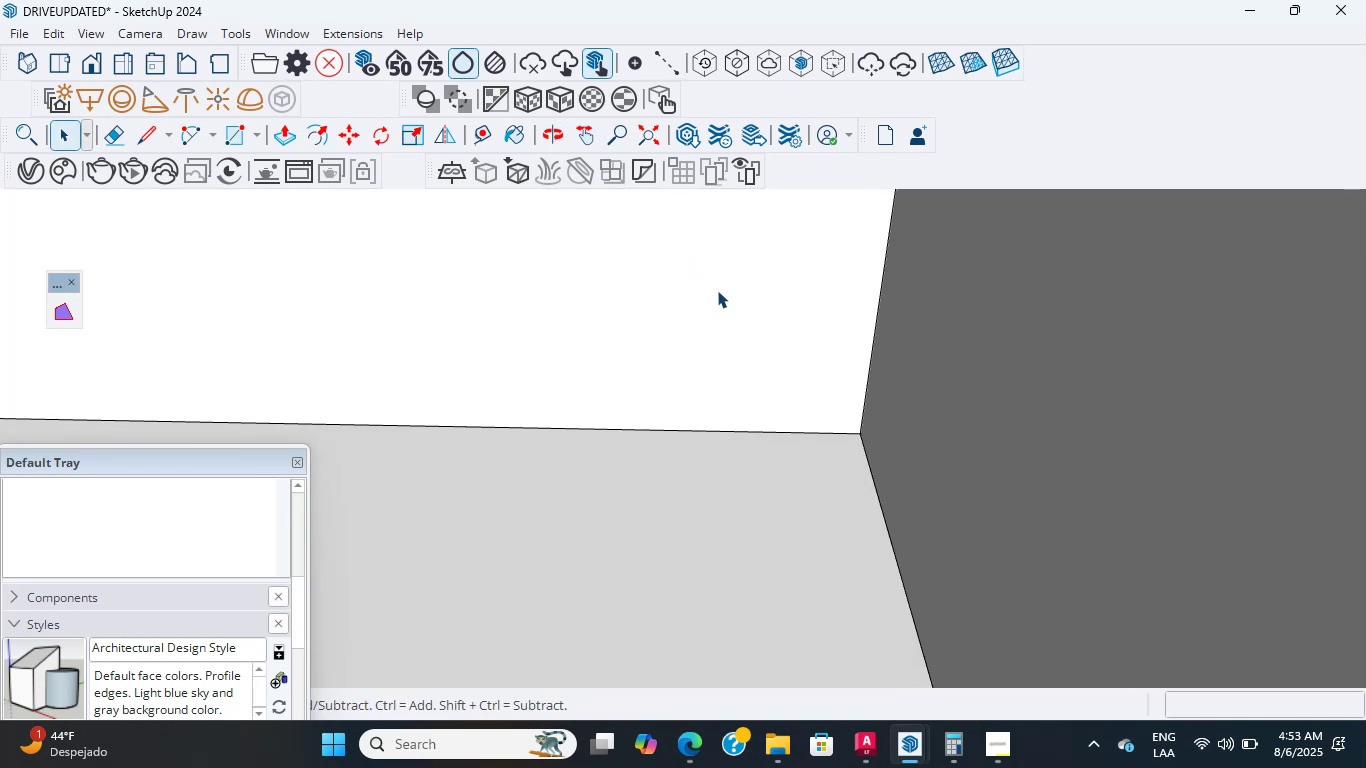 
scroll: coordinate [756, 394], scroll_direction: down, amount: 1.0
 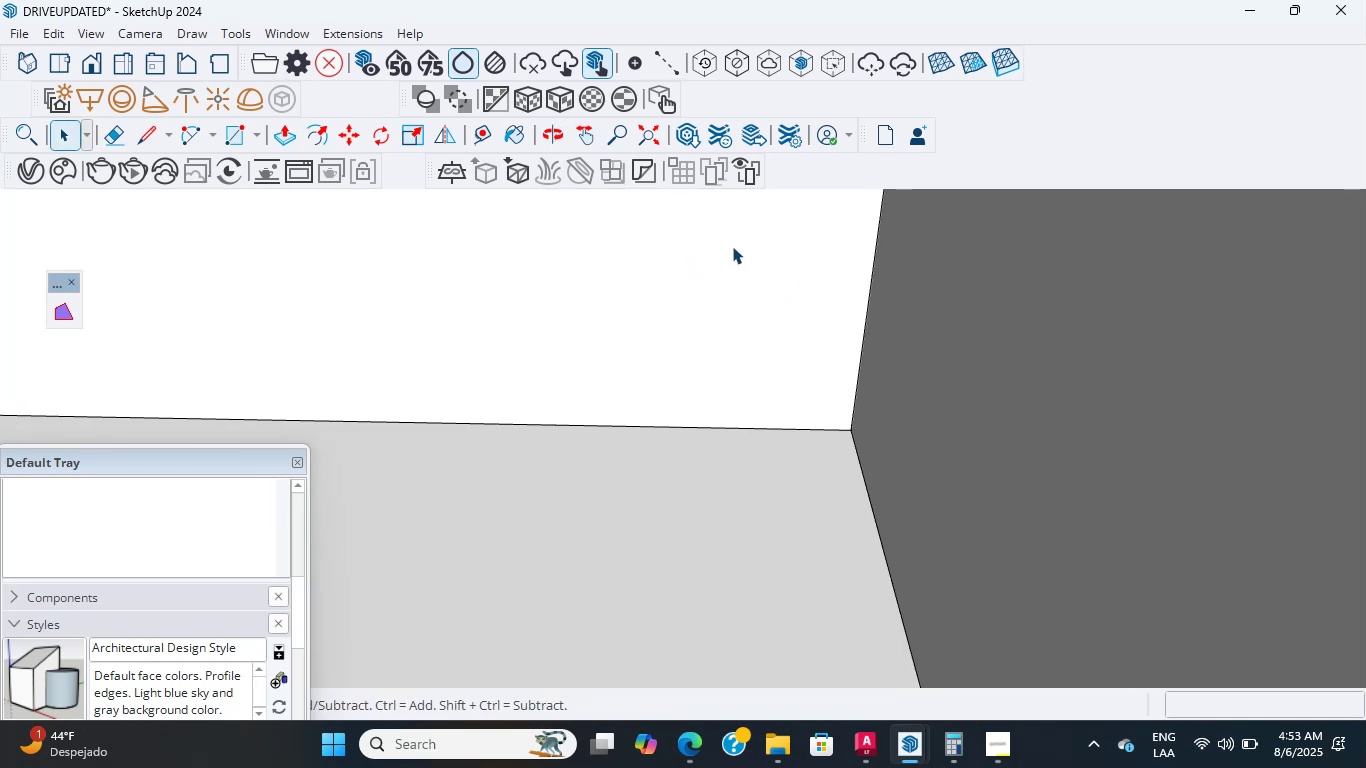 
scroll: coordinate [737, 411], scroll_direction: up, amount: 5.0
 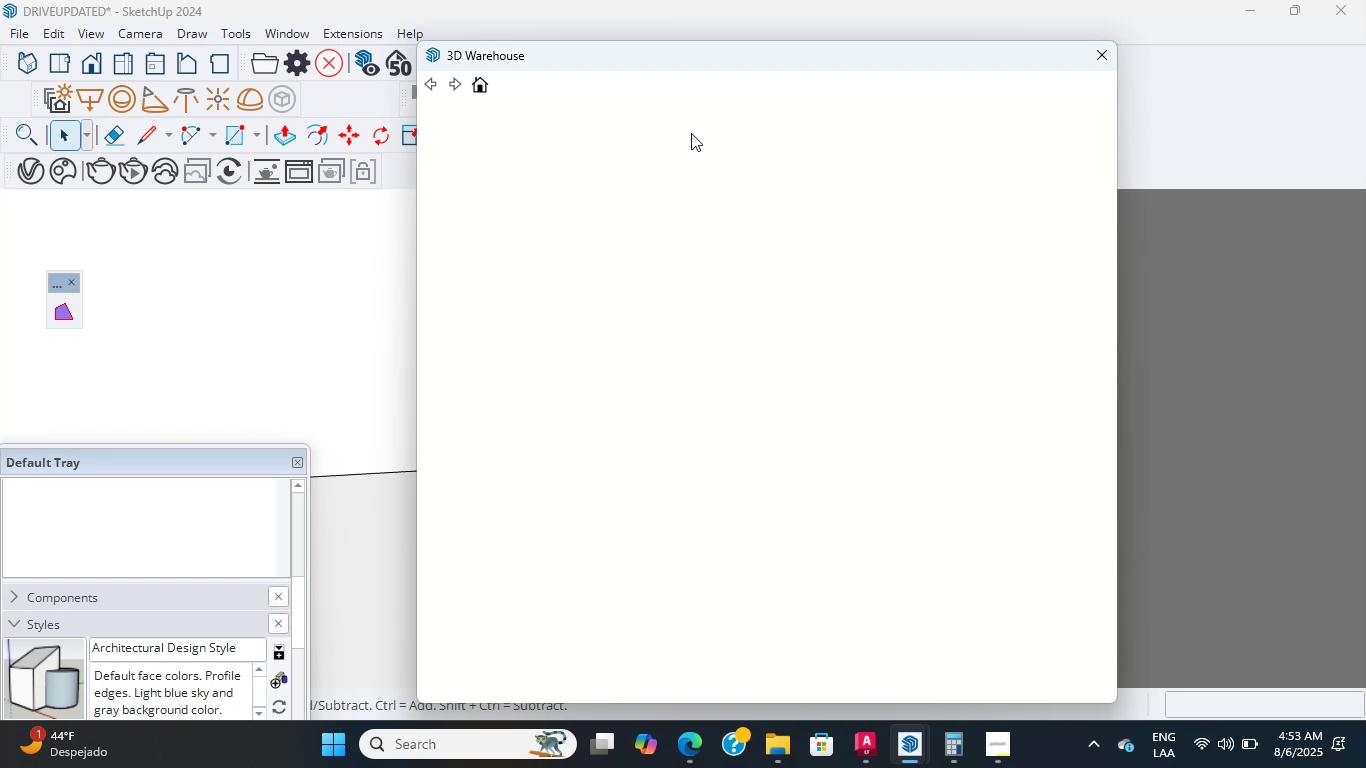 
wait(17.68)
 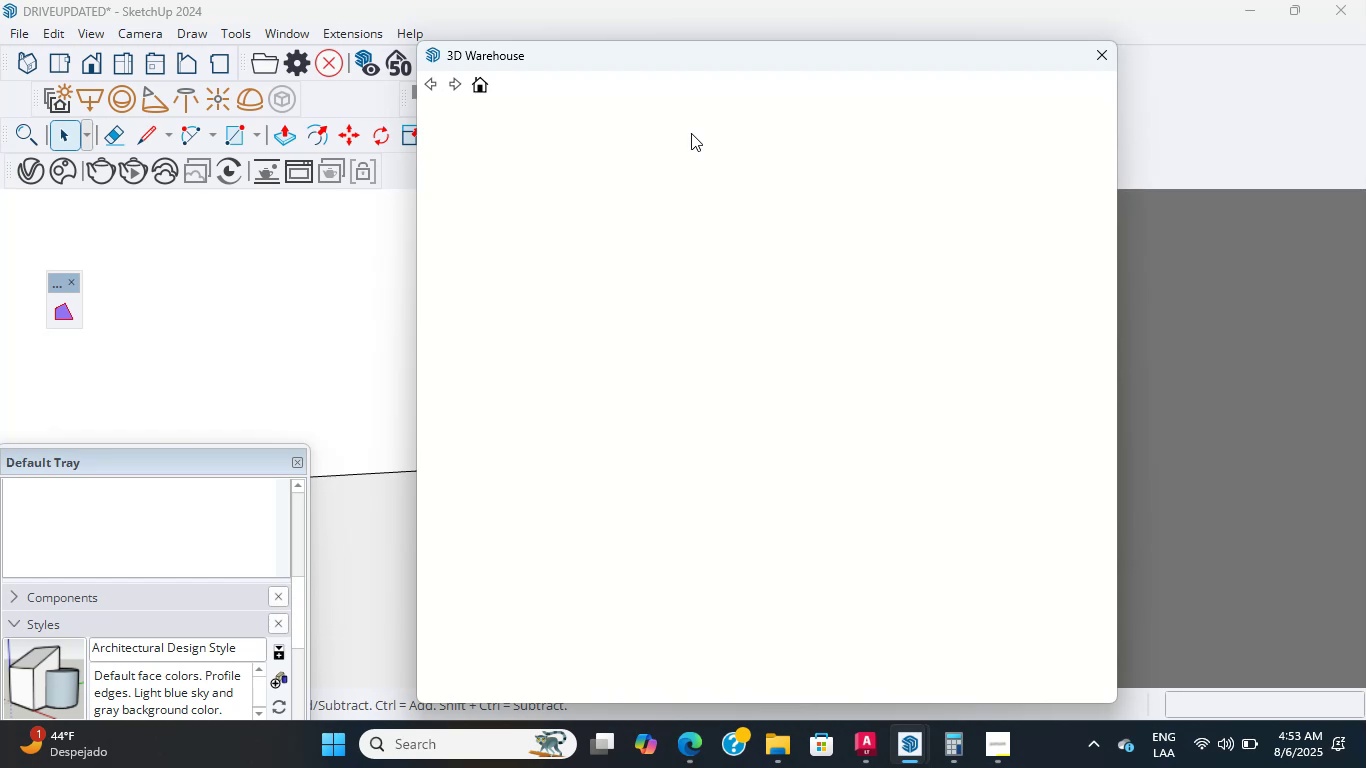 
scroll: coordinate [740, 275], scroll_direction: none, amount: 0.0
 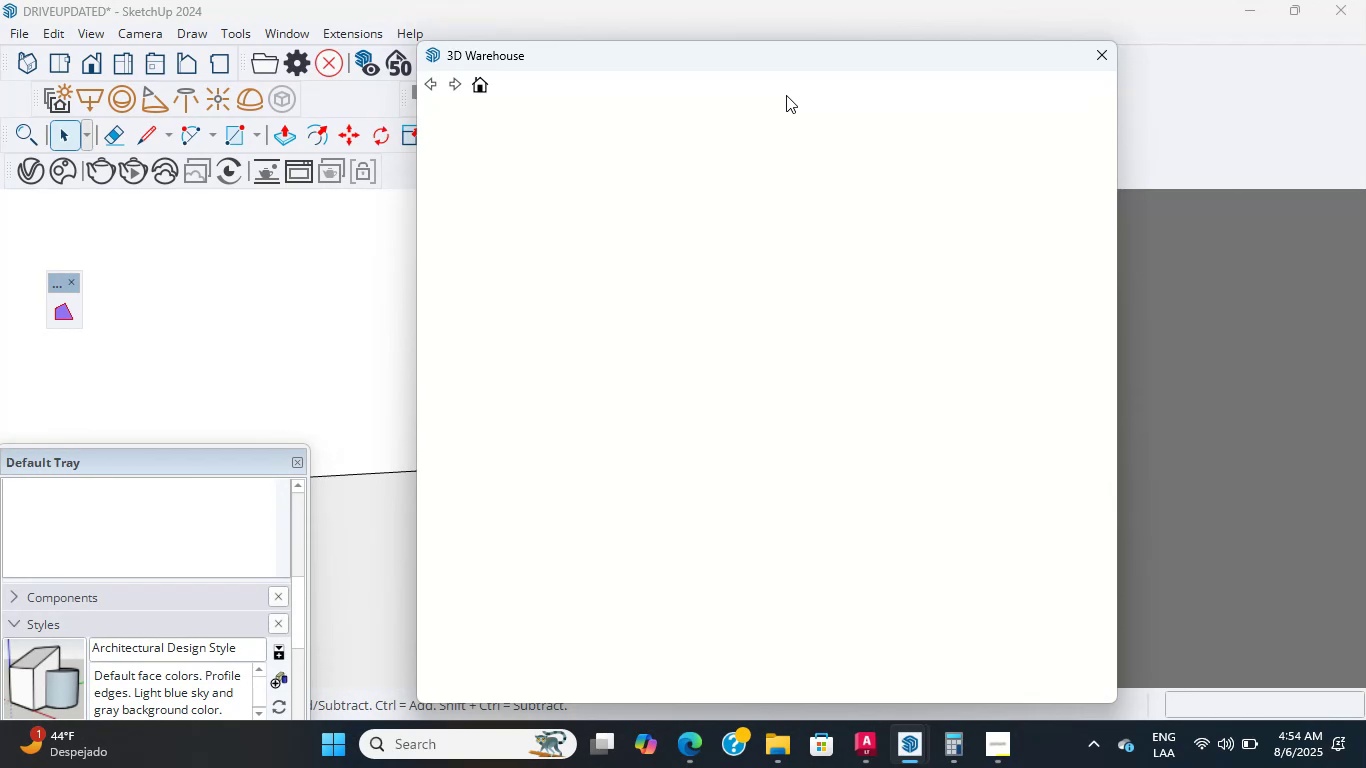 
wait(13.75)
 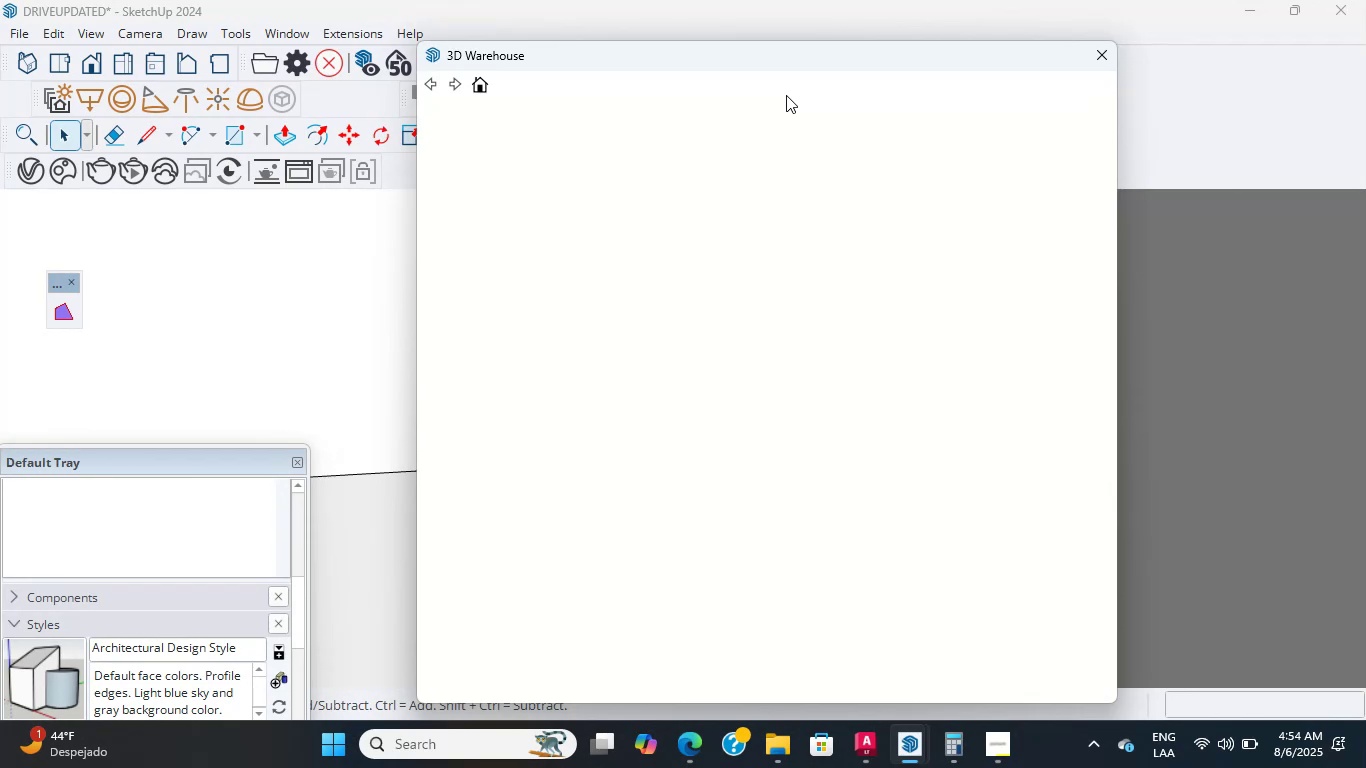 
scroll: coordinate [764, 98], scroll_direction: down, amount: 3.0
 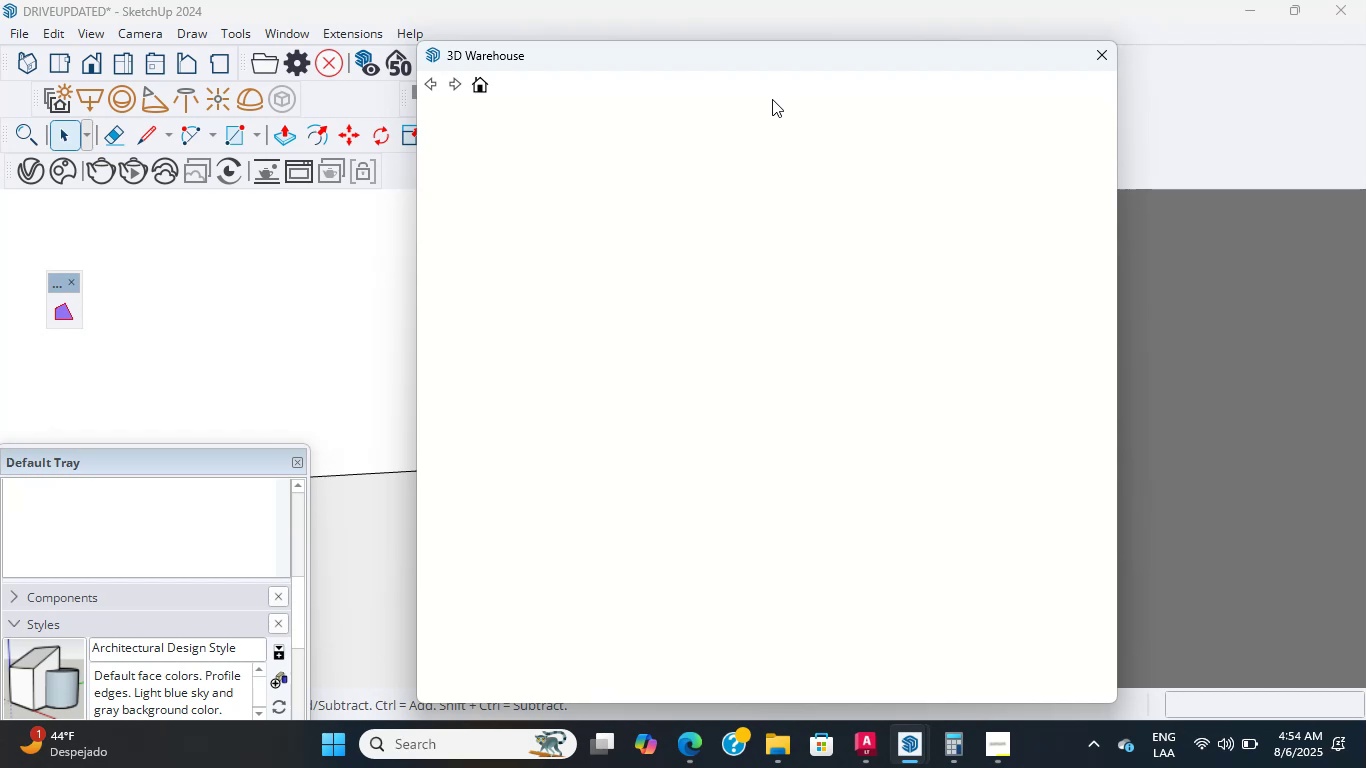 
double_click([772, 99])
 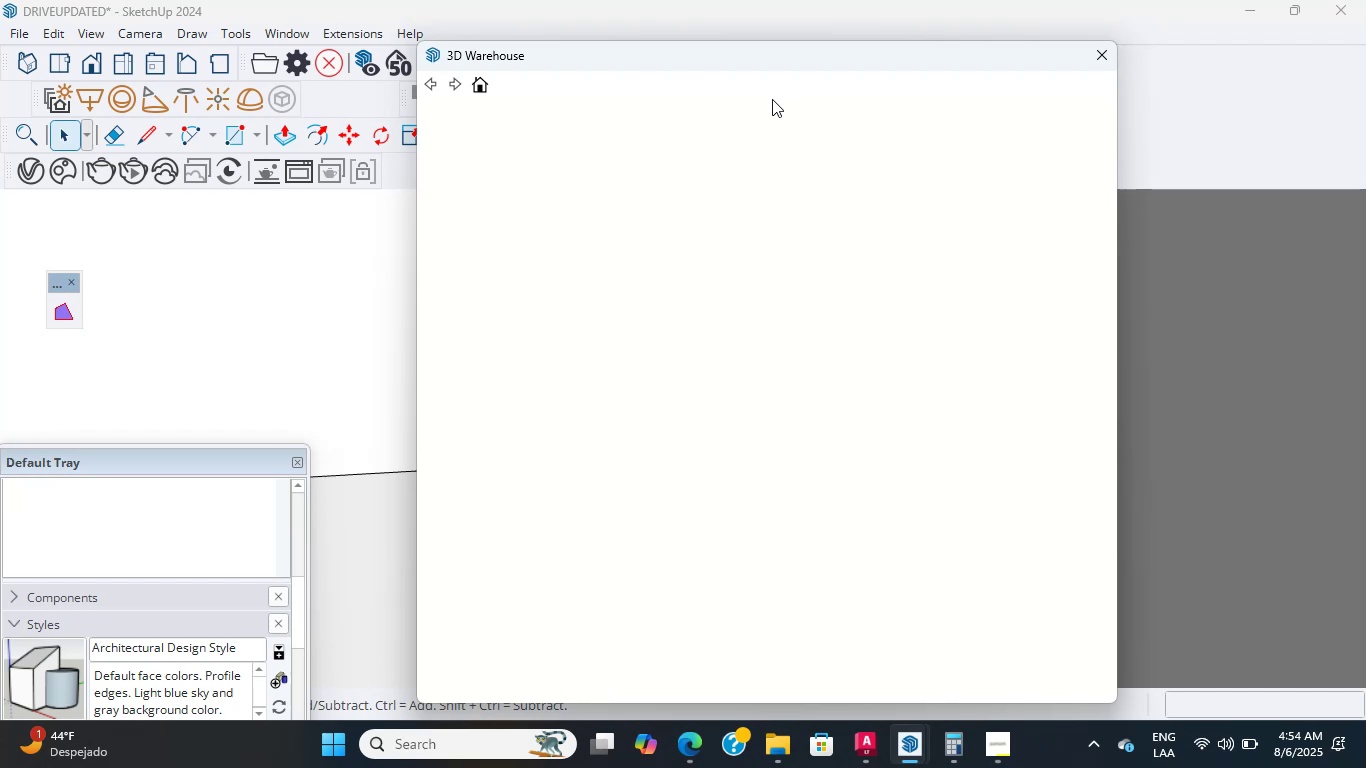 
wait(8.48)
 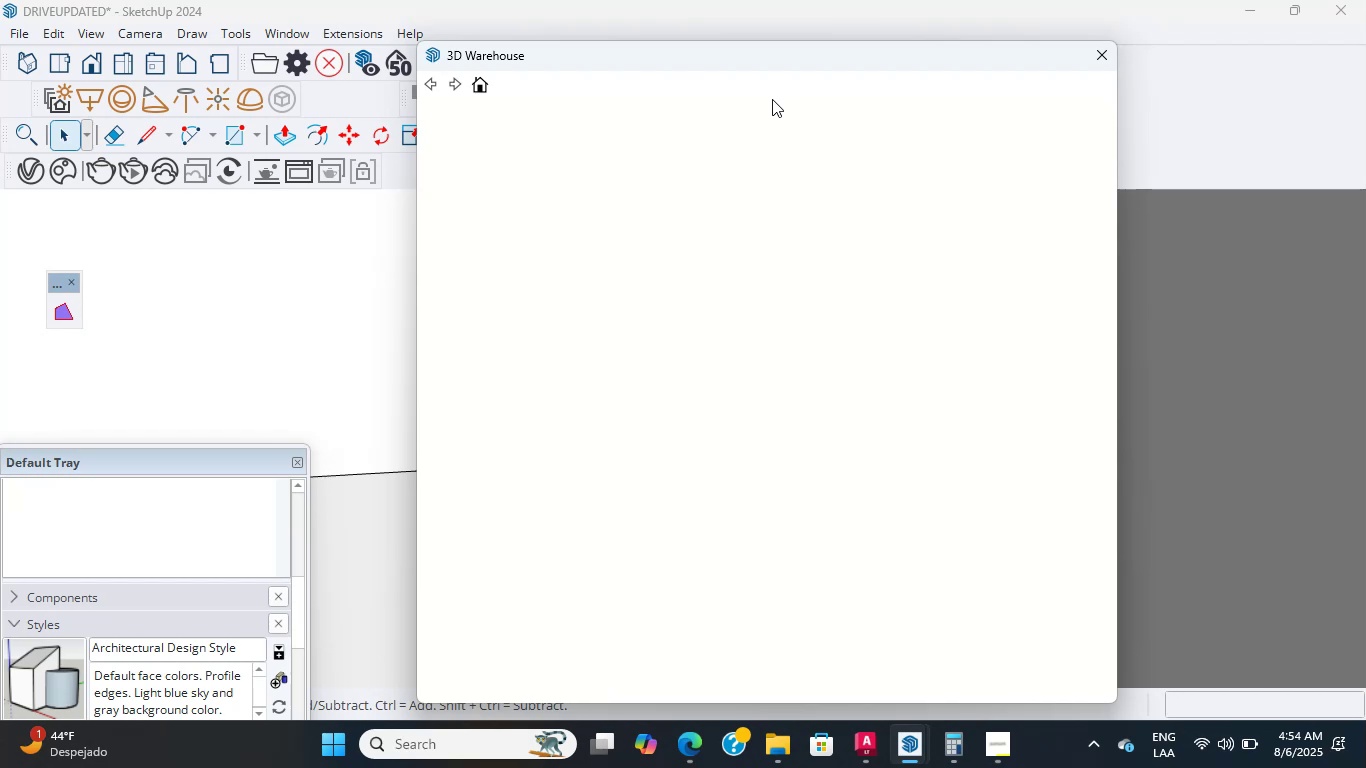 
scroll: coordinate [772, 99], scroll_direction: down, amount: 1.0
 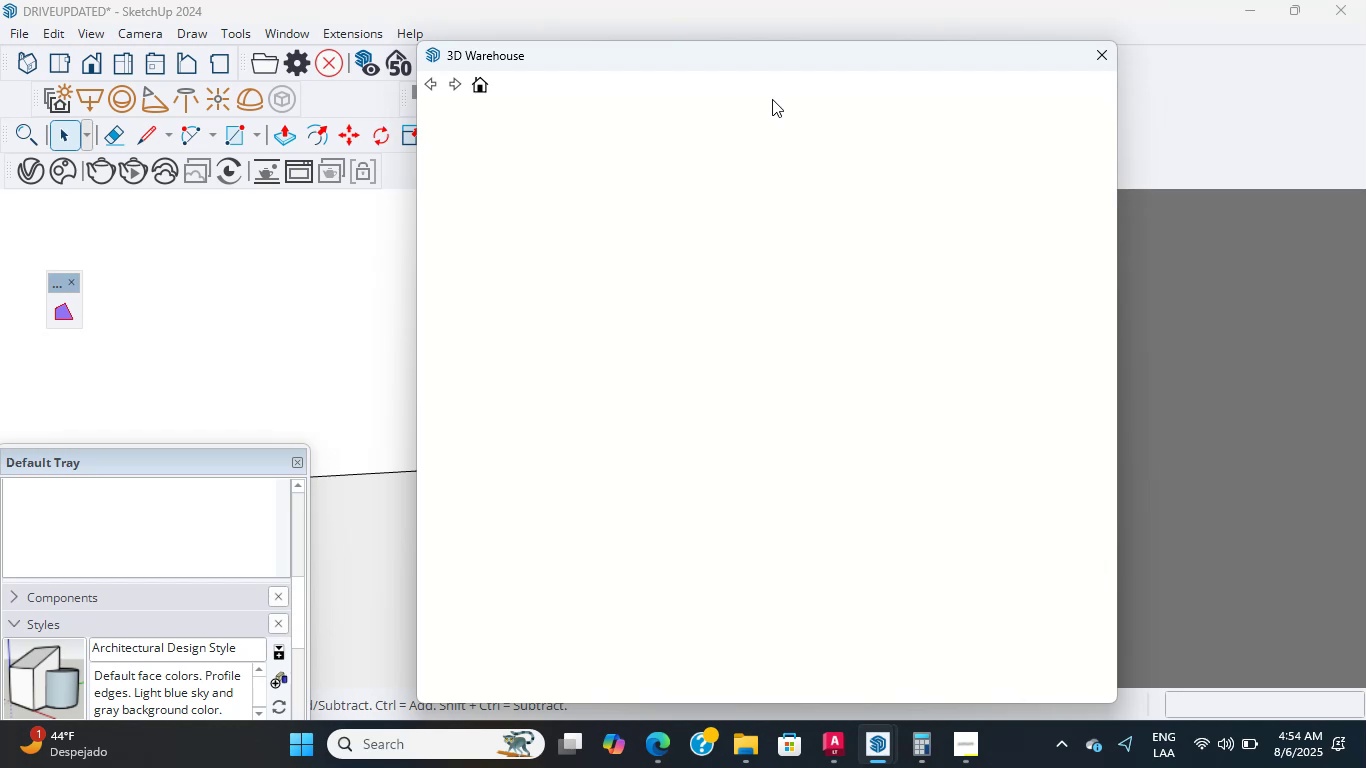 
scroll: coordinate [772, 99], scroll_direction: up, amount: 1.0
 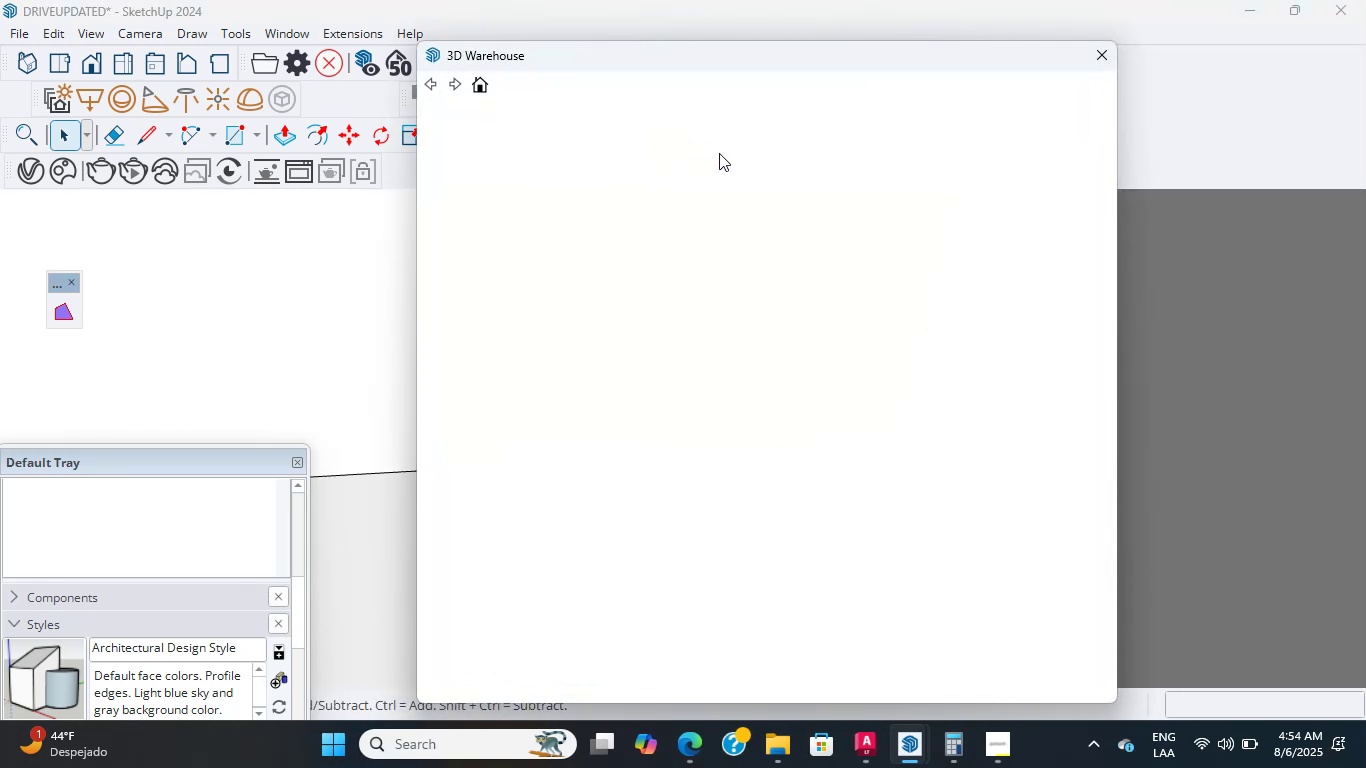 
wait(12.09)
 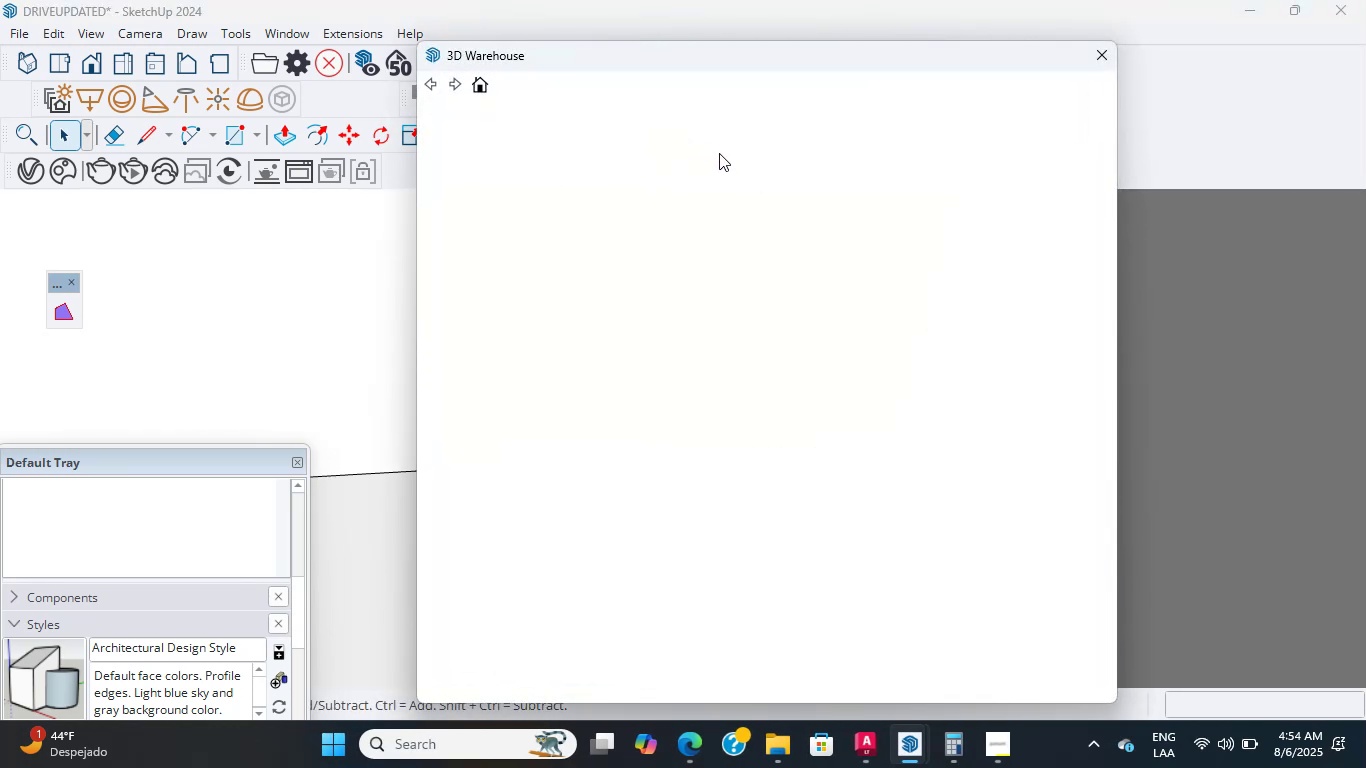 
scroll: coordinate [719, 153], scroll_direction: down, amount: 1.0
 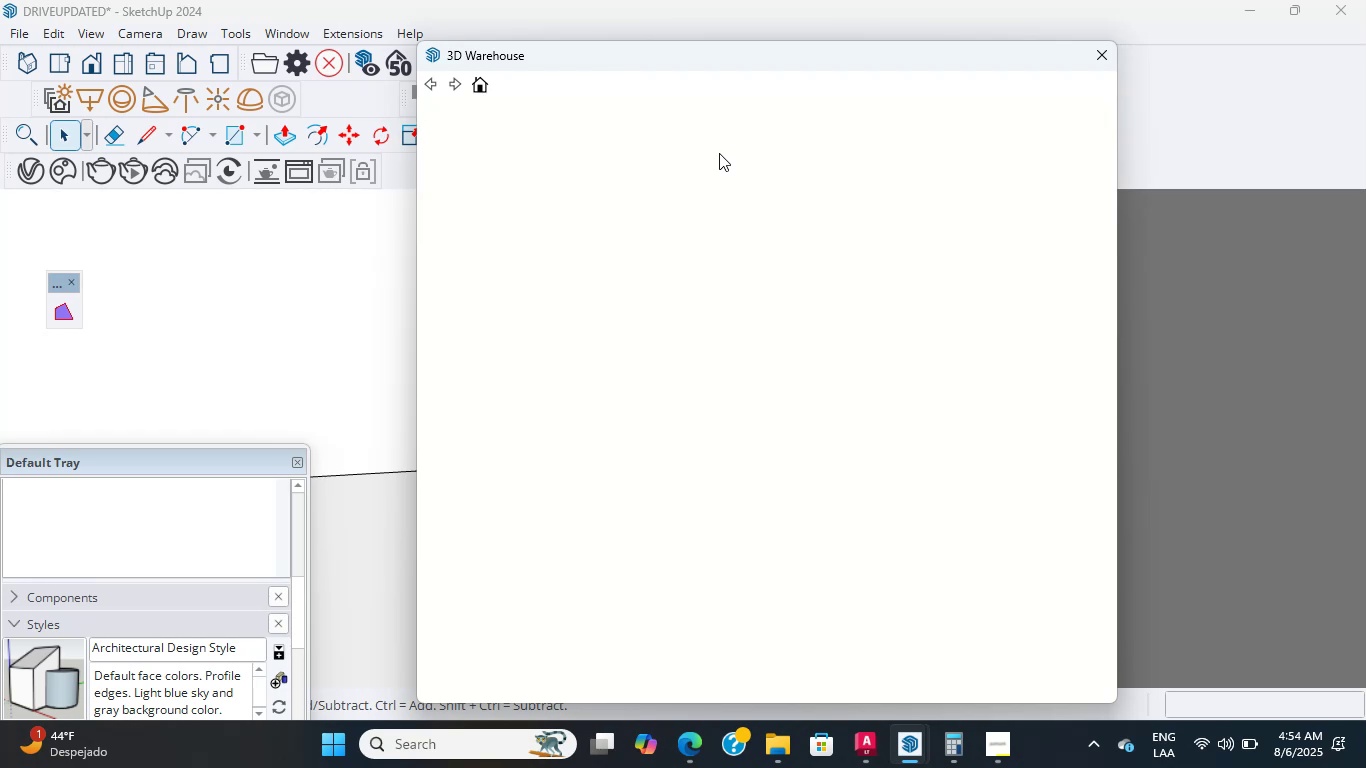 
scroll: coordinate [719, 153], scroll_direction: up, amount: 1.0
 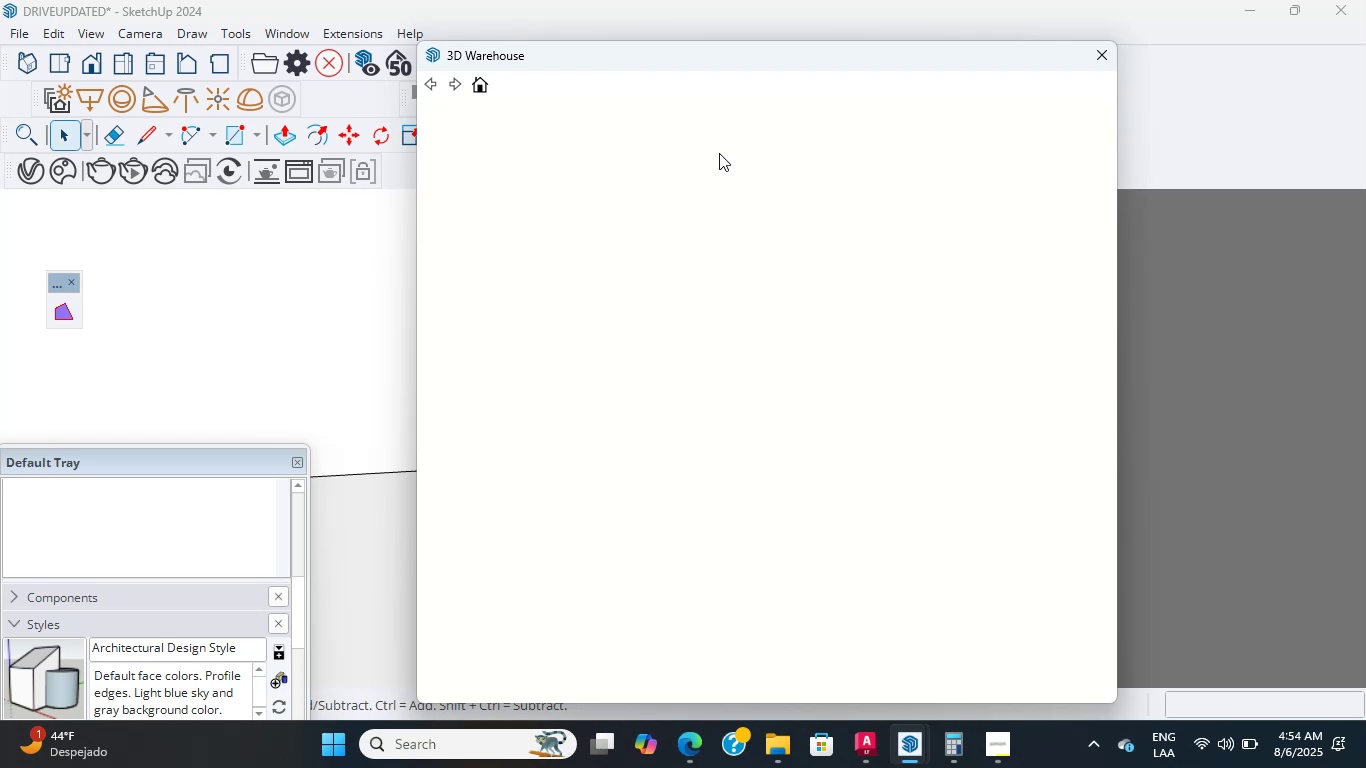 
wait(7.67)
 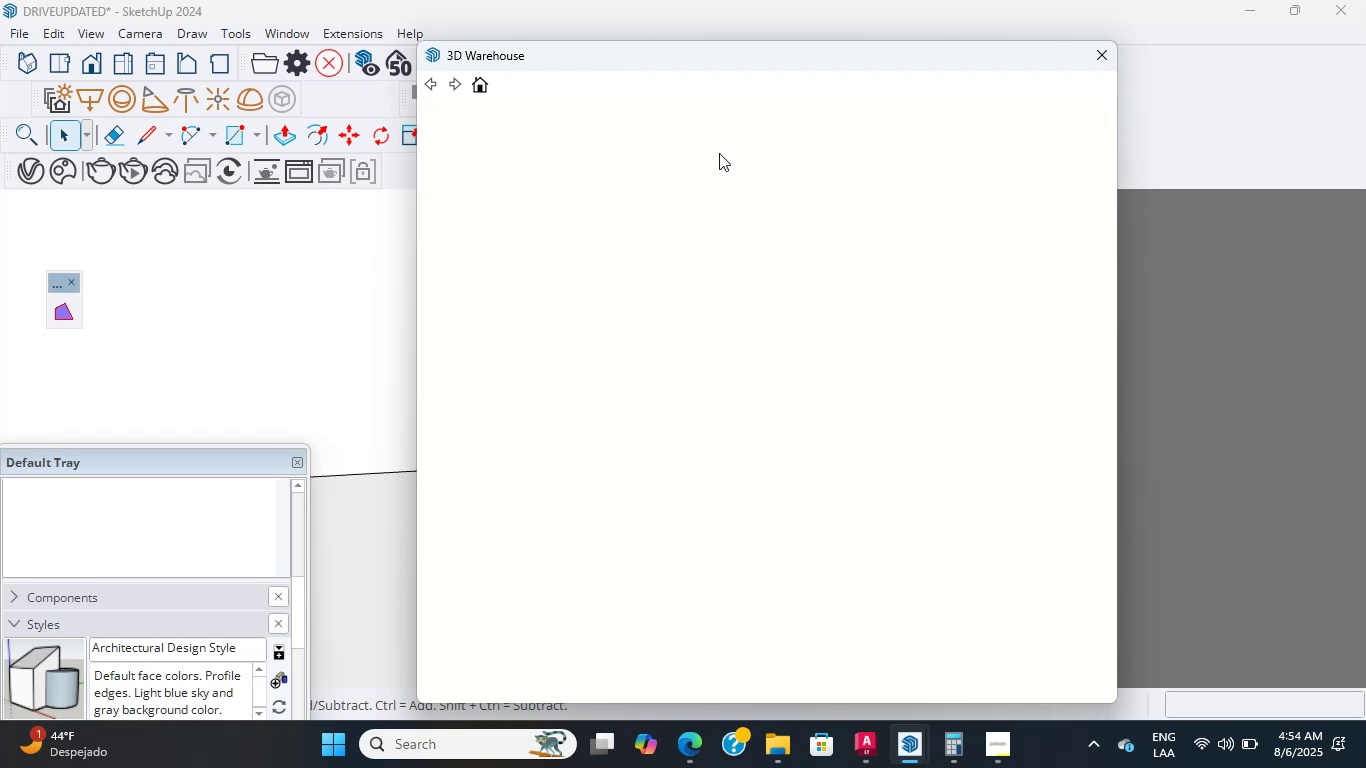 
double_click([1111, 61])
 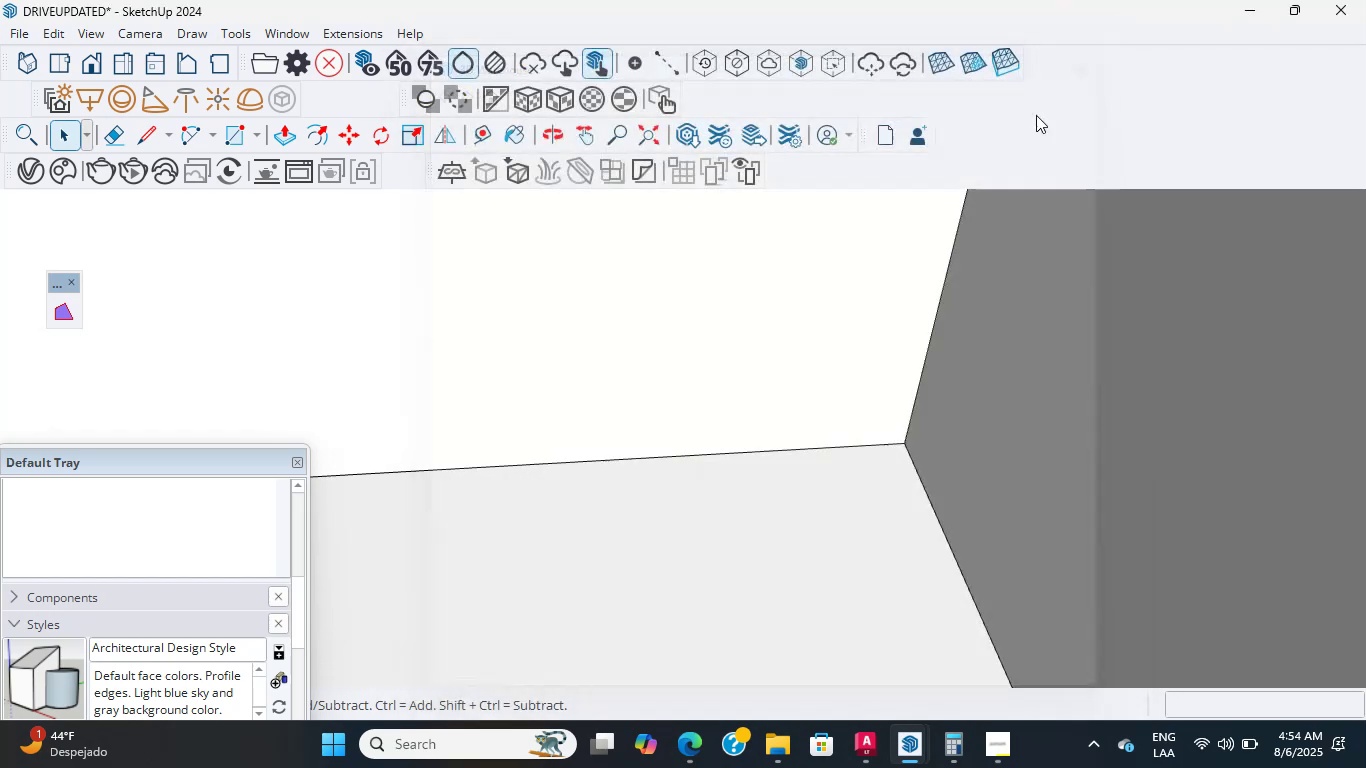 
scroll: coordinate [523, 526], scroll_direction: down, amount: 19.0
 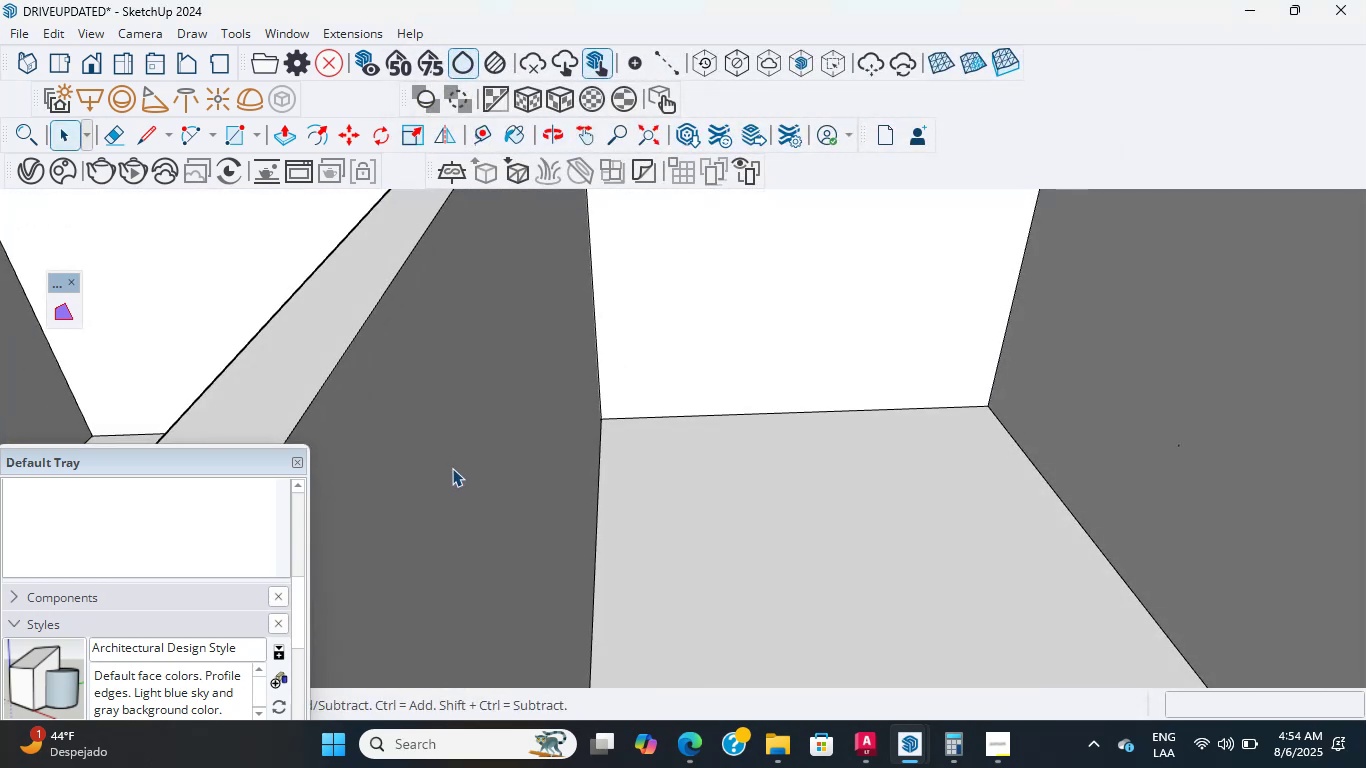 
middle_click([458, 469])
 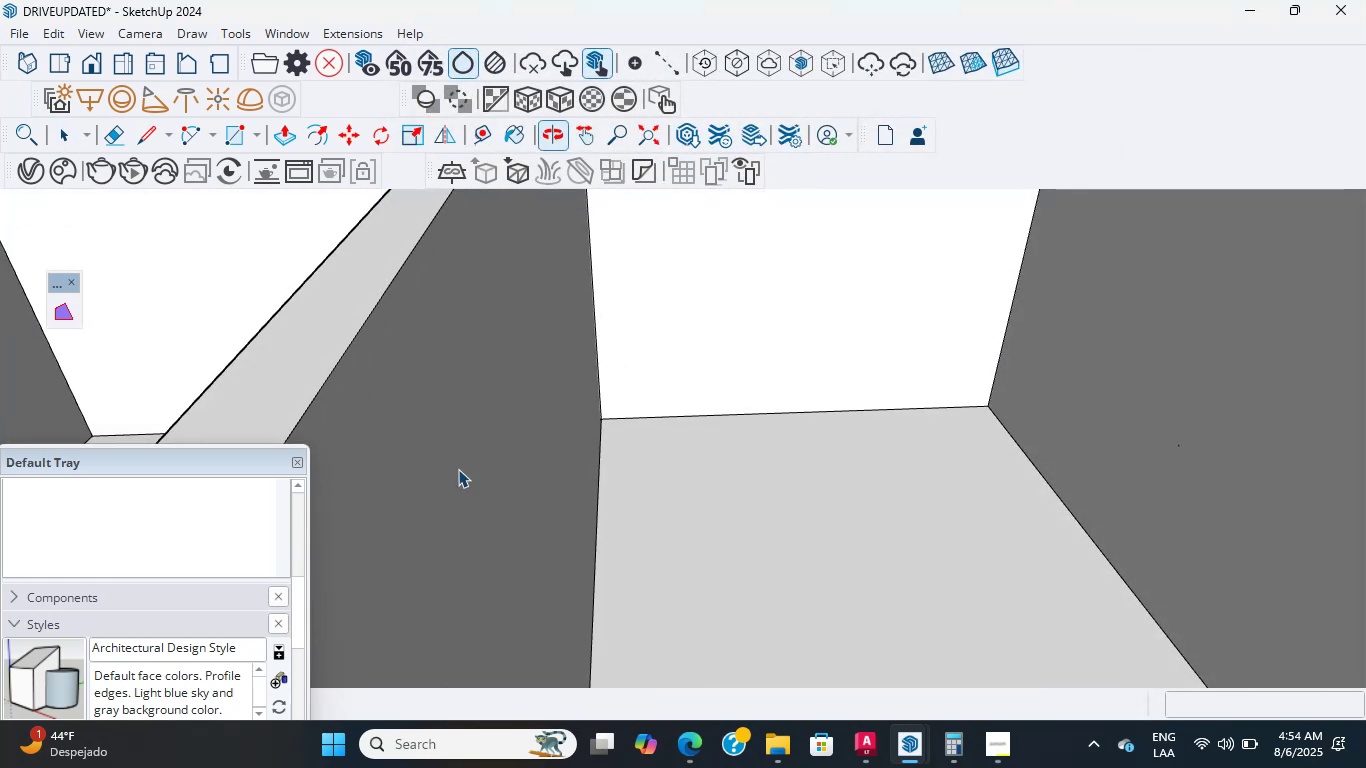 
scroll: coordinate [458, 468], scroll_direction: down, amount: 6.0
 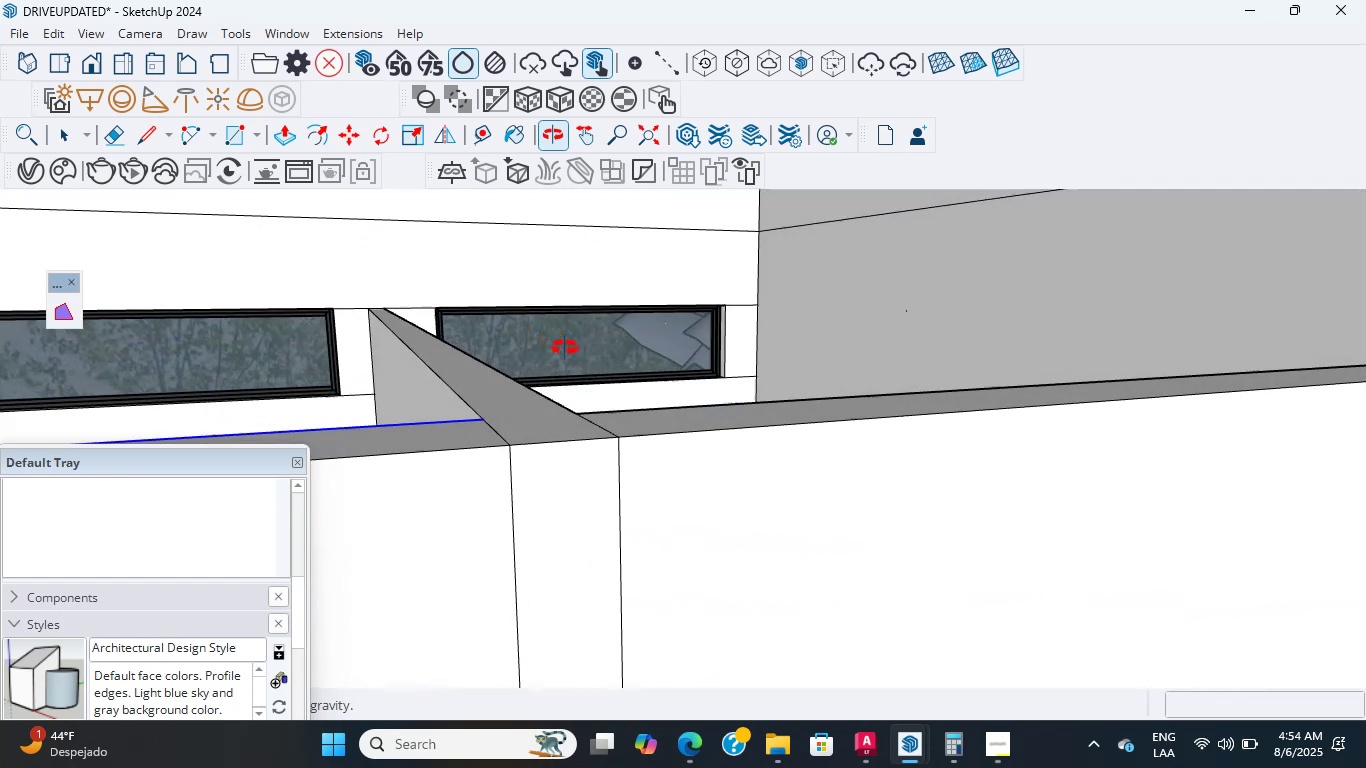 
wait(5.23)
 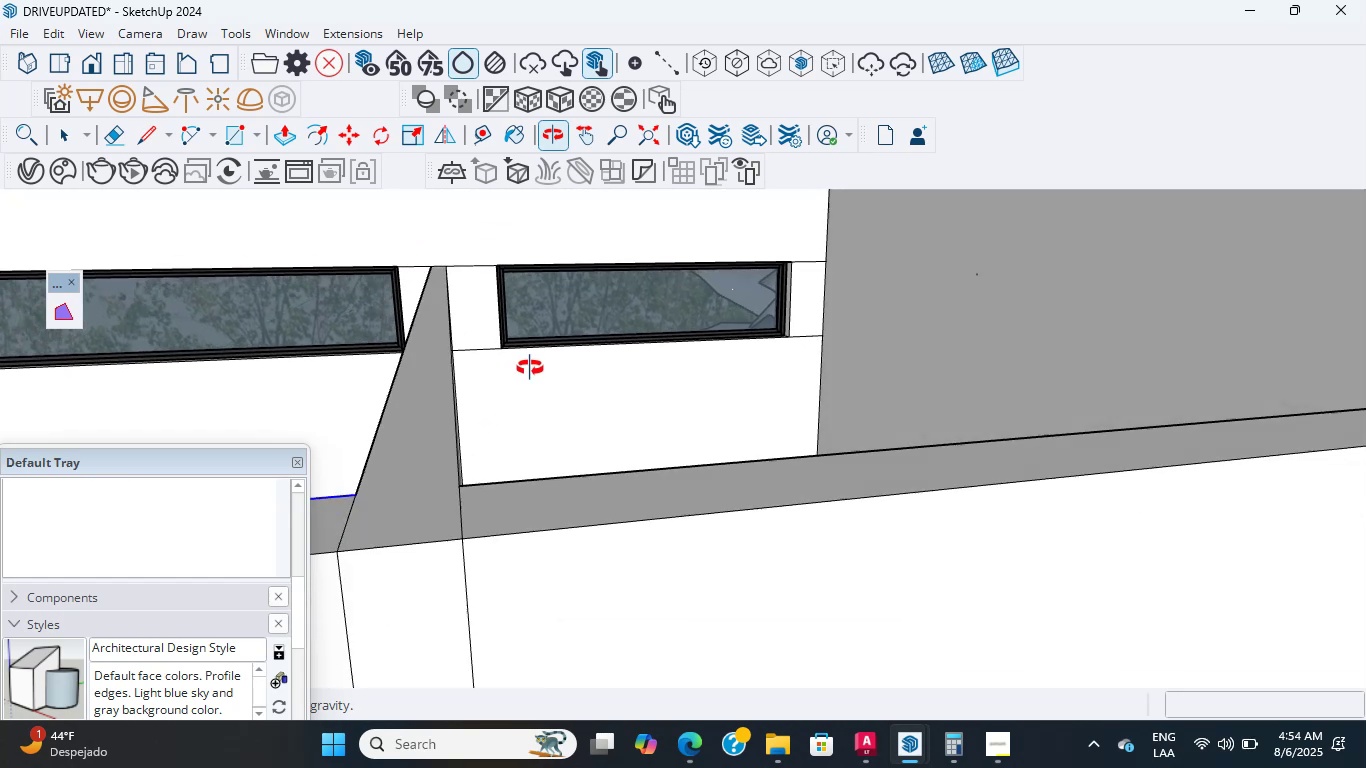 
scroll: coordinate [565, 348], scroll_direction: up, amount: 3.0
 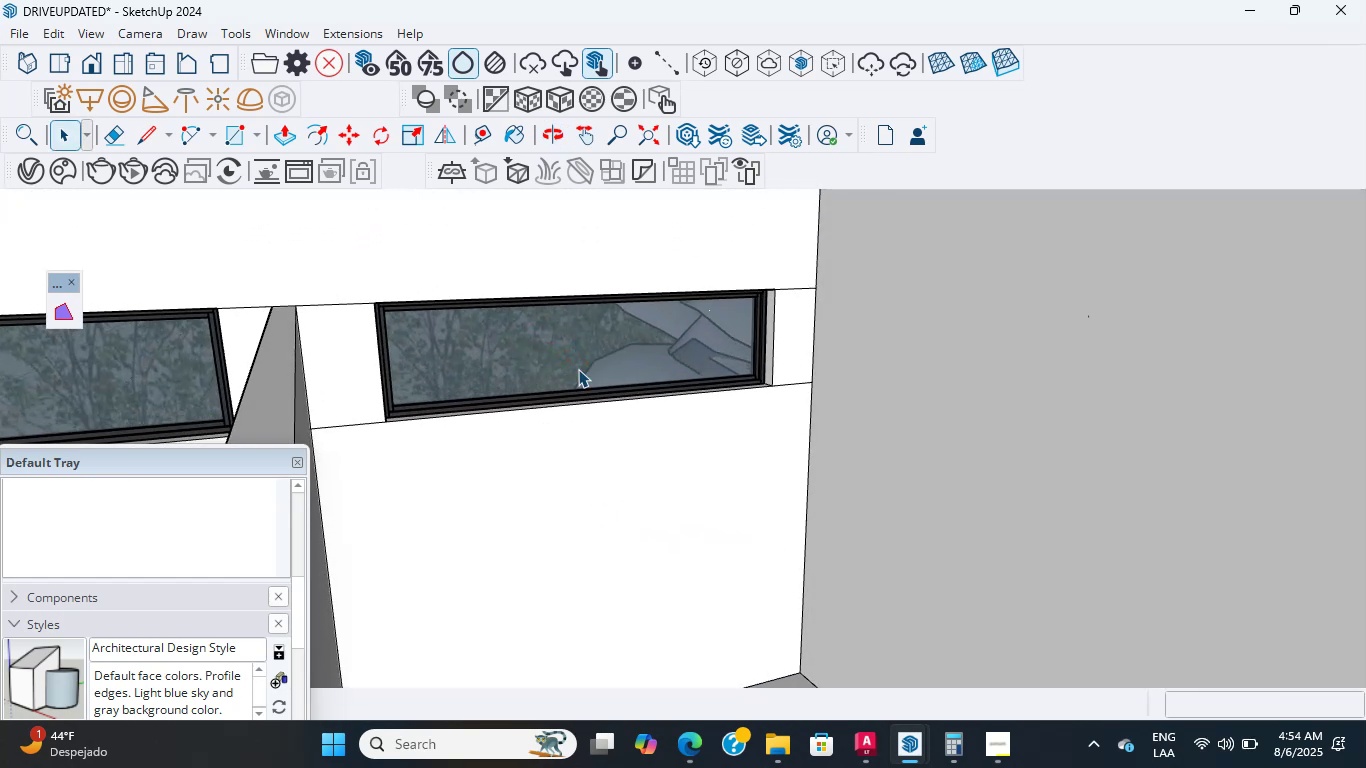 
scroll: coordinate [578, 369], scroll_direction: down, amount: 4.0
 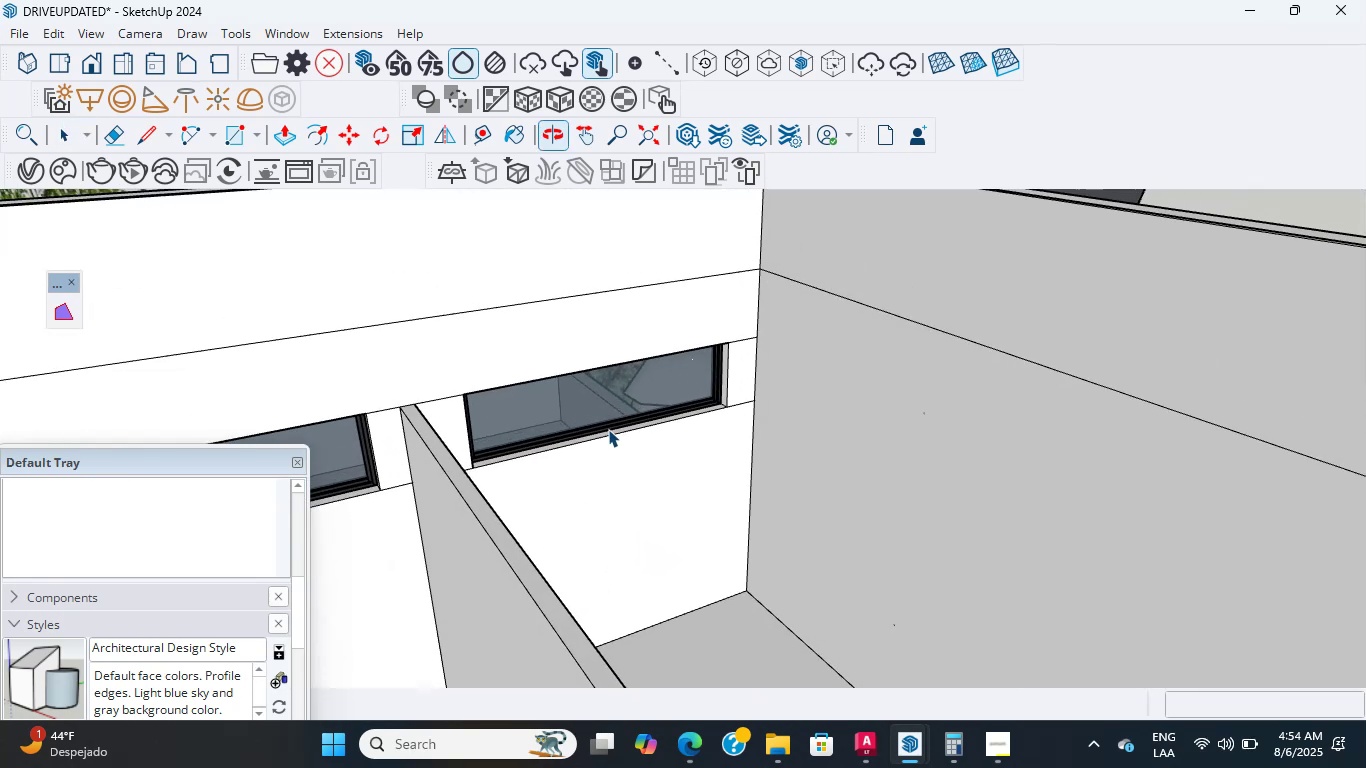 
scroll: coordinate [597, 494], scroll_direction: up, amount: 15.0
 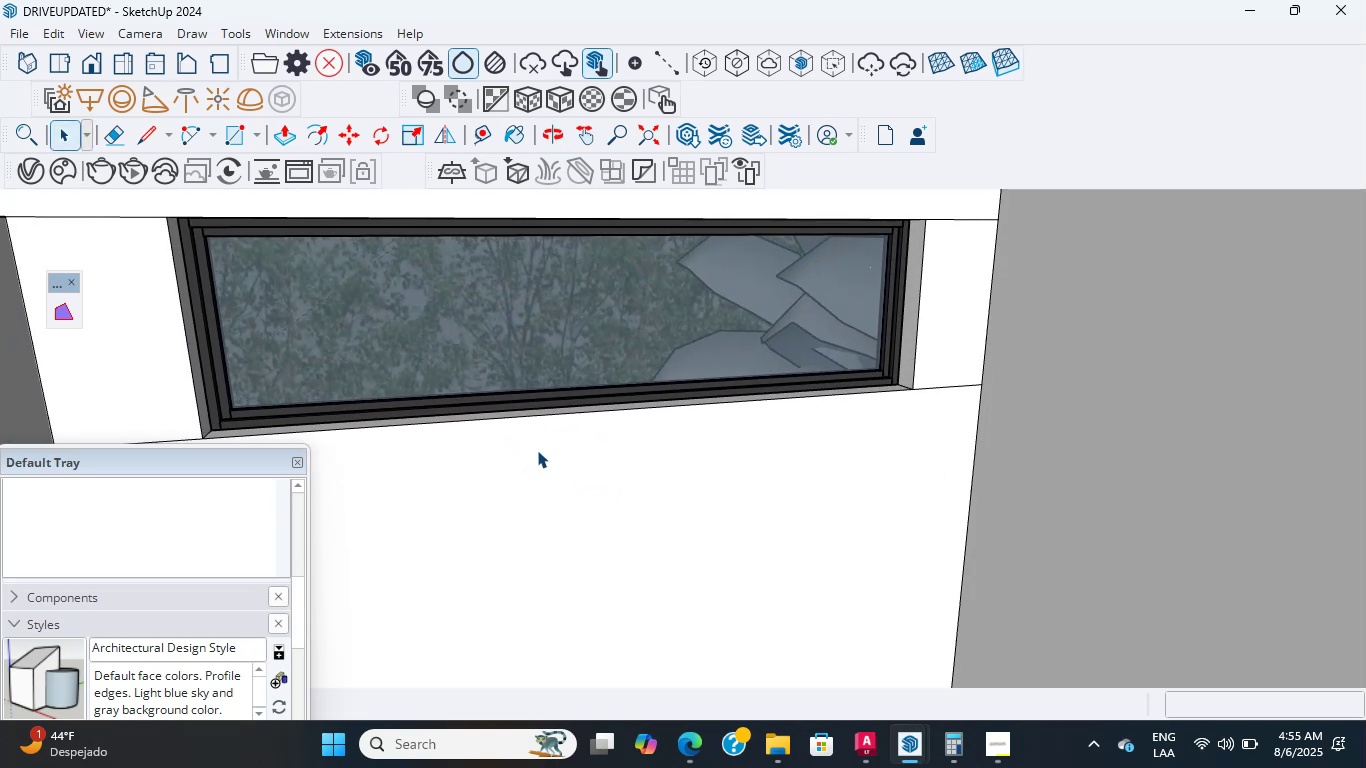 
wait(6.95)
 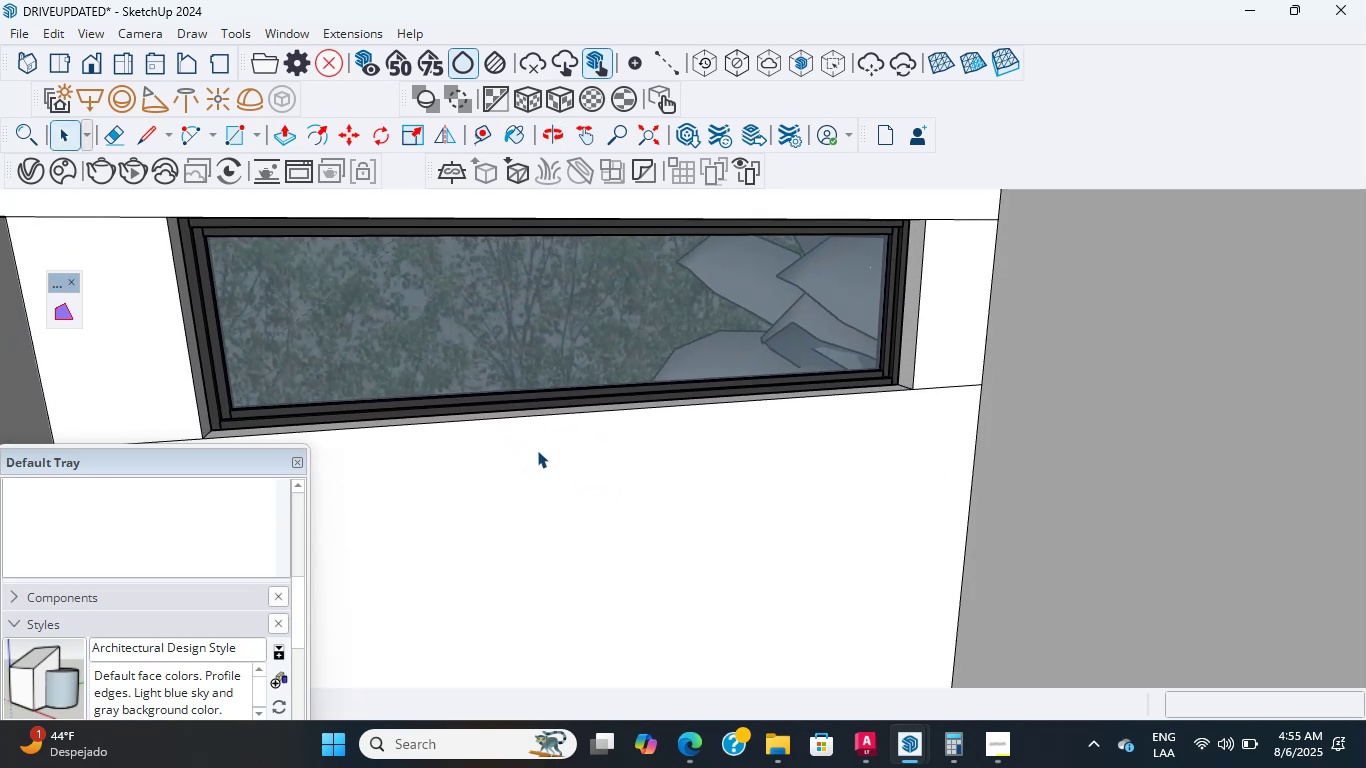 
scroll: coordinate [537, 450], scroll_direction: up, amount: 2.0
 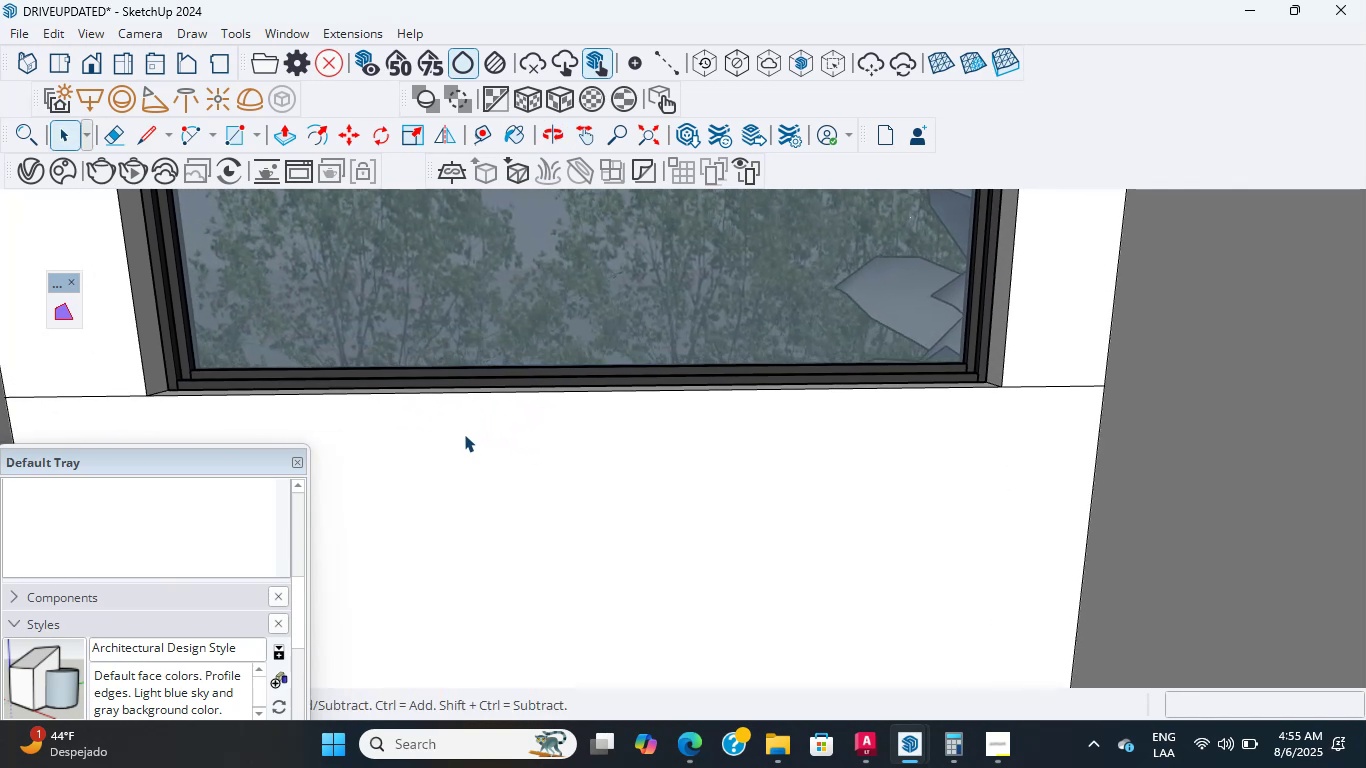 
wait(7.79)
 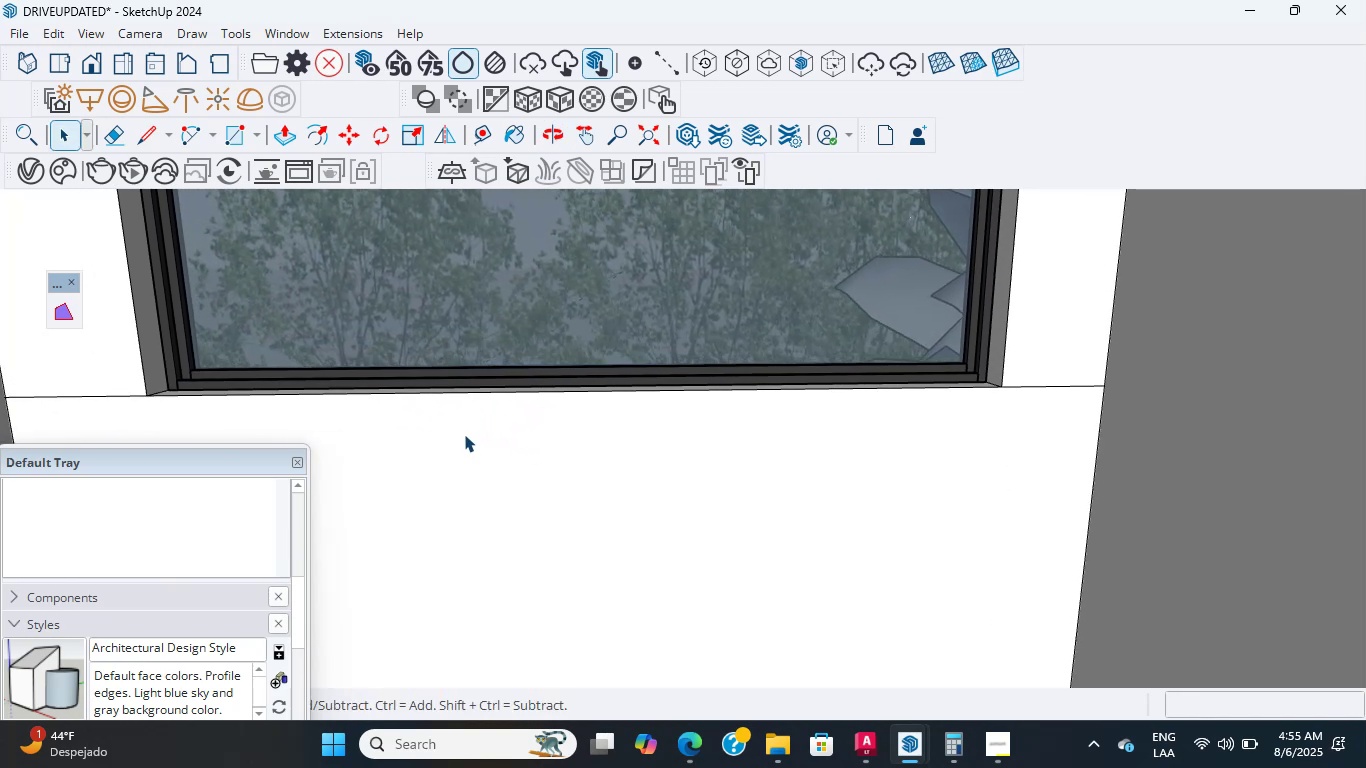 
hold_key(key=ShiftLeft, duration=2.11)
scroll: coordinate [687, 376], scroll_direction: down, amount: 20.0
 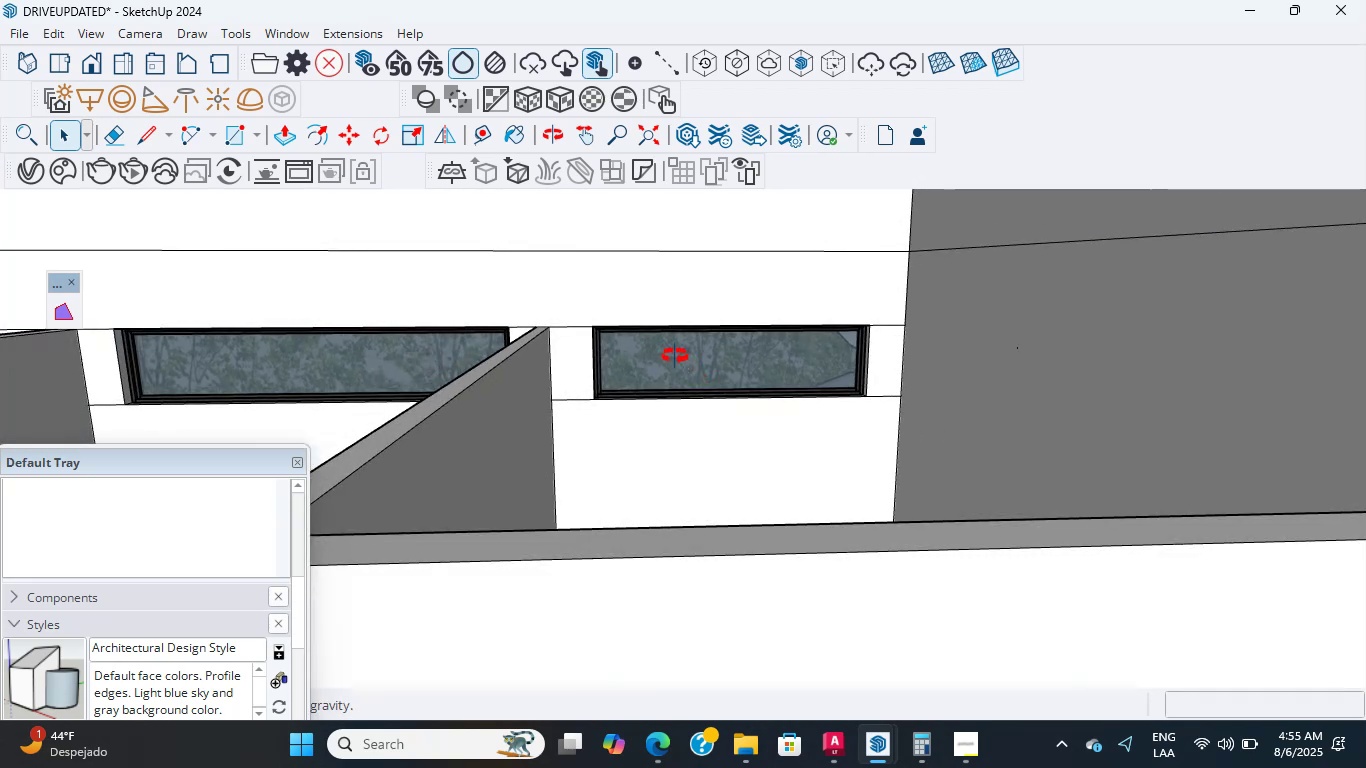 
hold_key(key=ShiftLeft, duration=4.88)
scroll: coordinate [715, 393], scroll_direction: down, amount: 11.0
 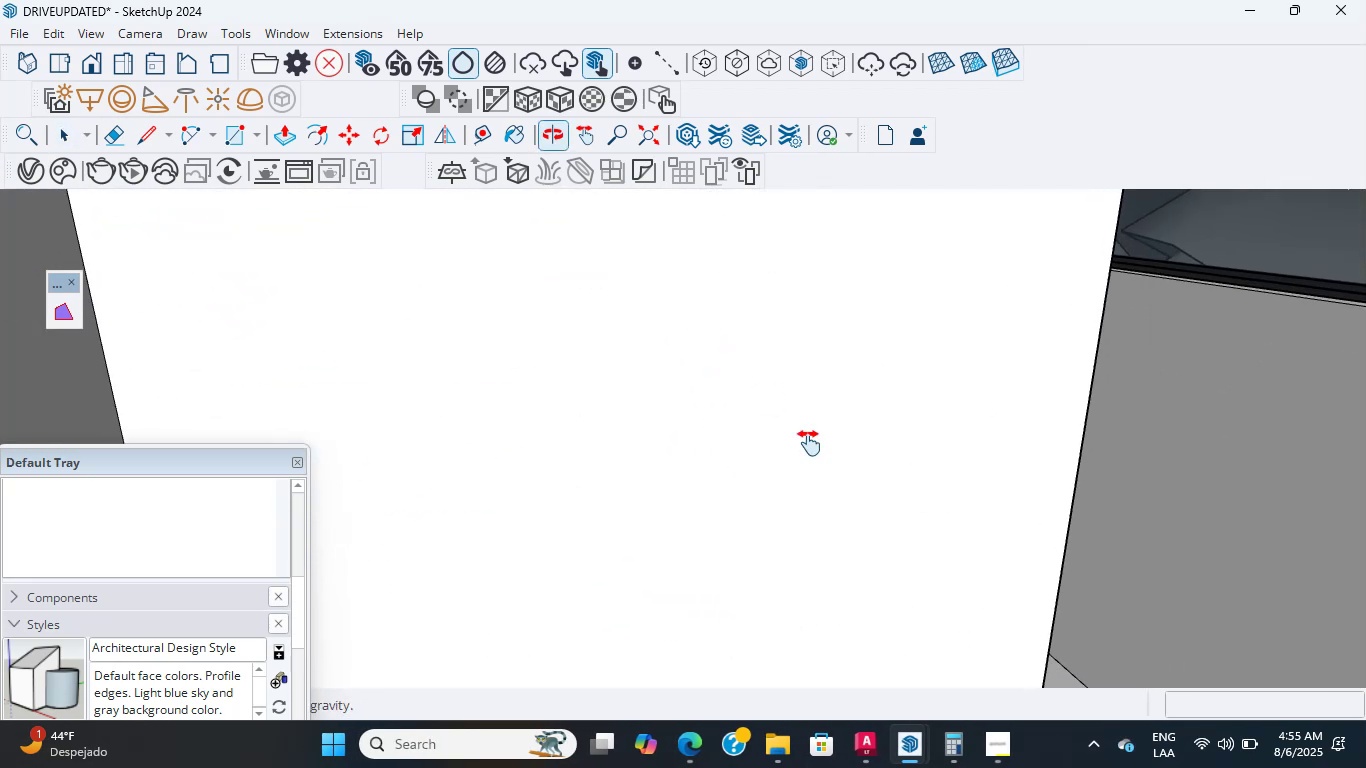 
scroll: coordinate [770, 435], scroll_direction: up, amount: 1.0
 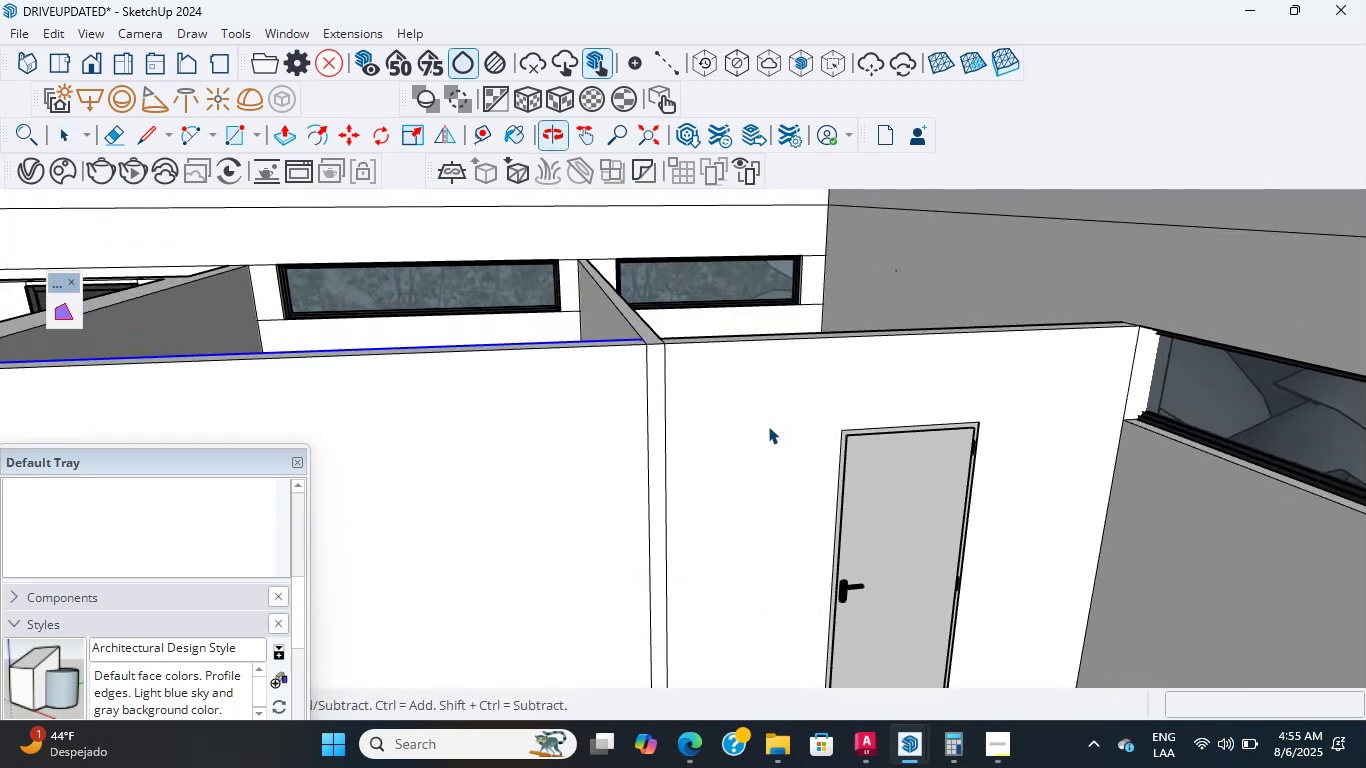 
hold_key(key=ShiftLeft, duration=2.45)
scroll: coordinate [714, 419], scroll_direction: up, amount: 11.0
 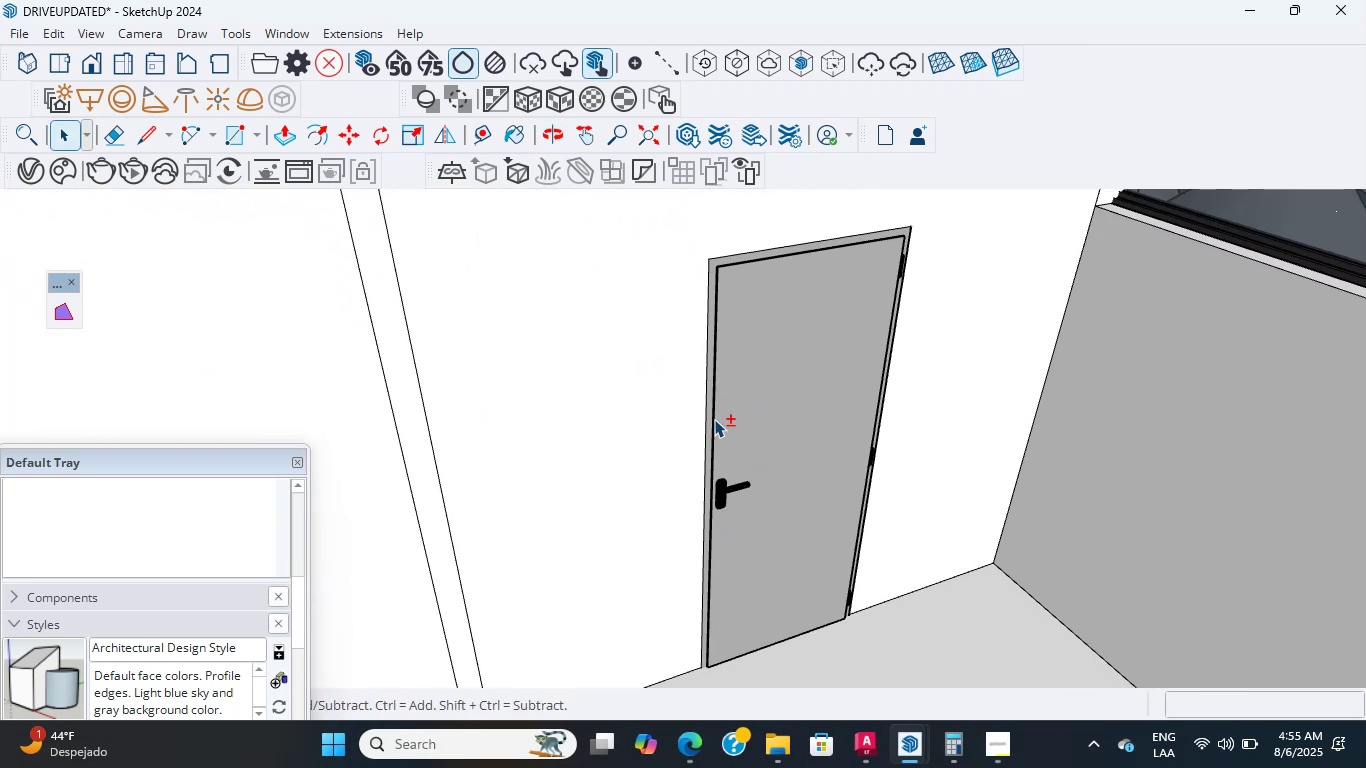 
hold_key(key=ShiftLeft, duration=0.37)
 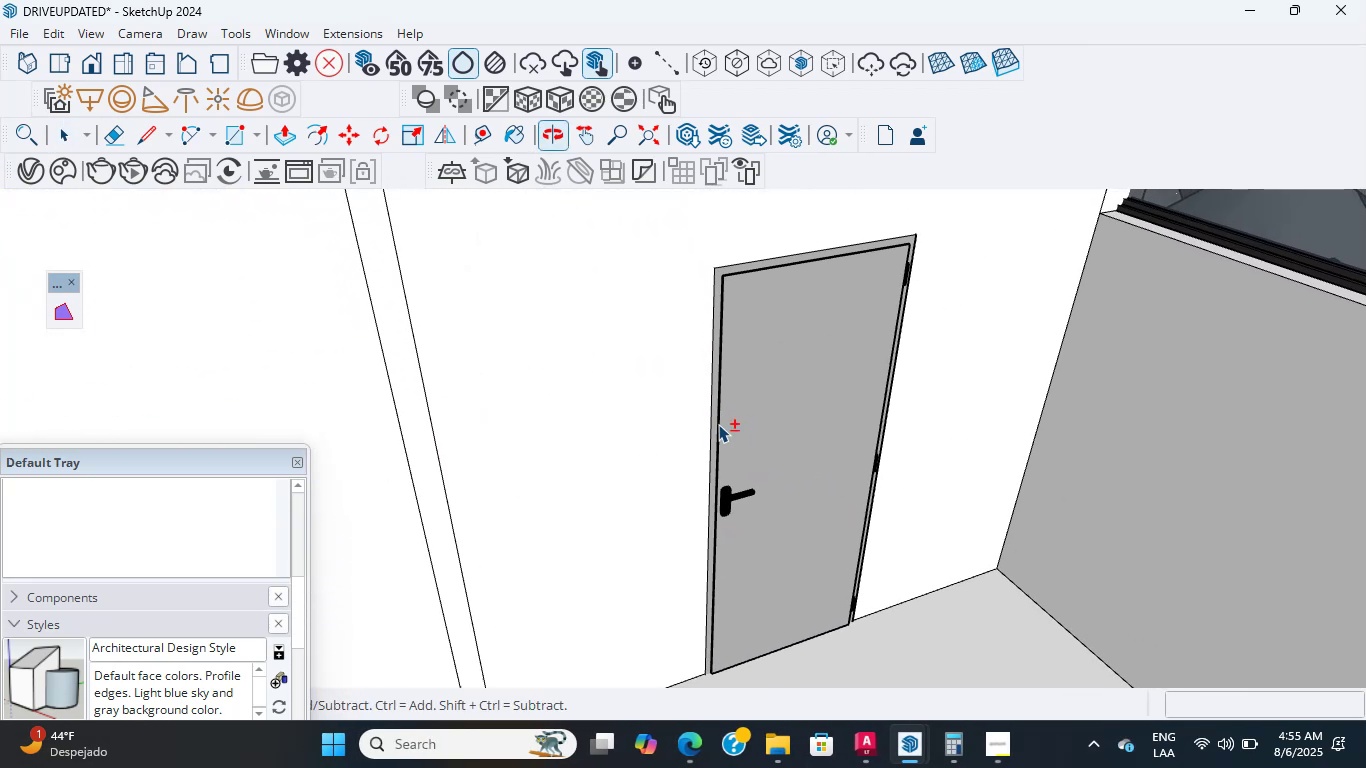 
scroll: coordinate [718, 424], scroll_direction: up, amount: 1.0
 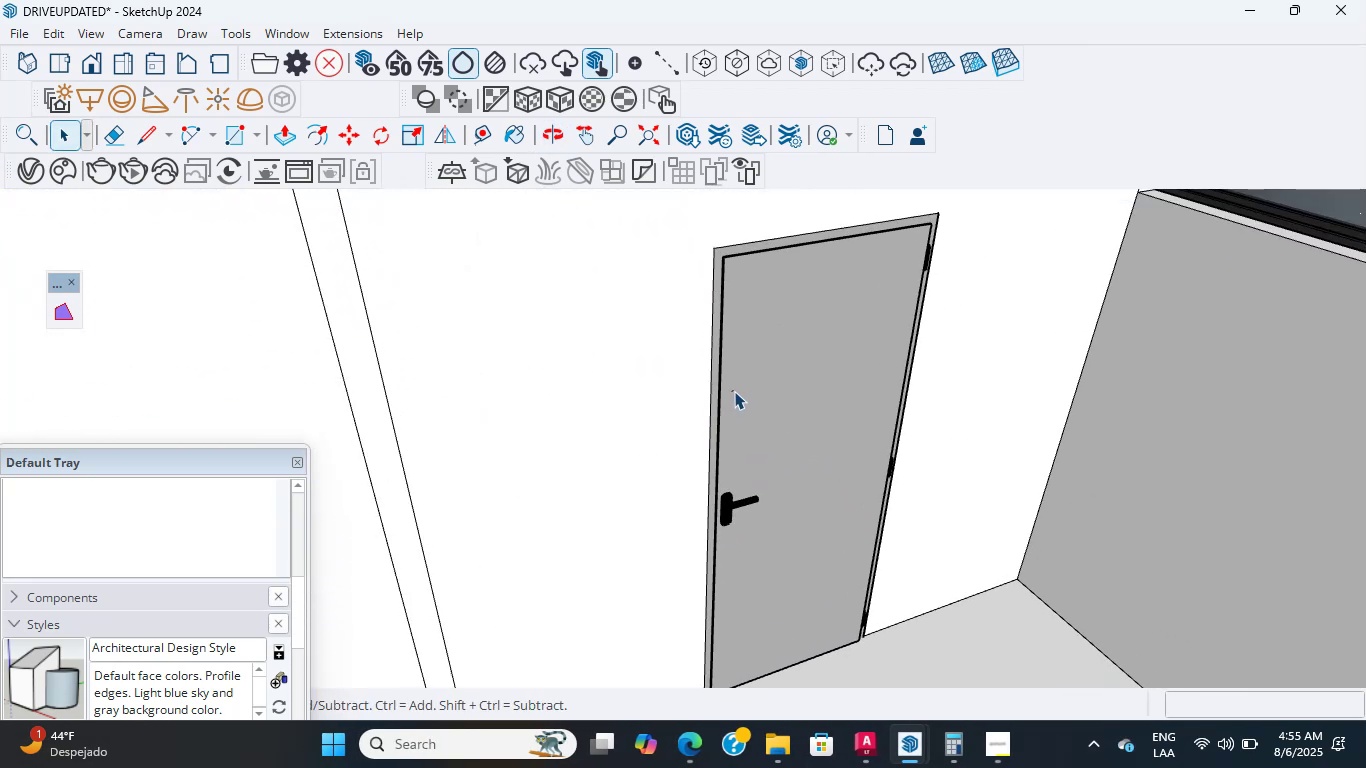 
hold_key(key=ShiftLeft, duration=0.42)
scroll: coordinate [736, 384], scroll_direction: down, amount: 1.0
 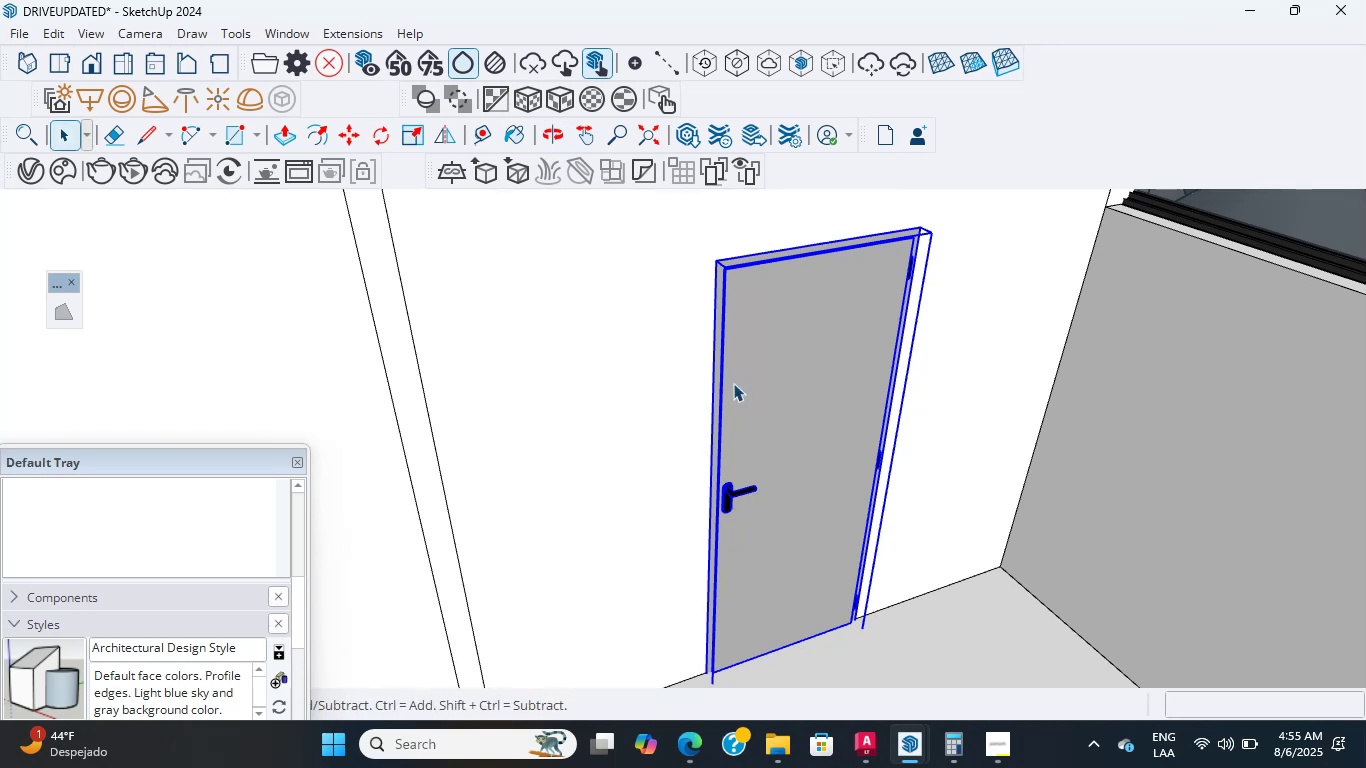 
key(S)
 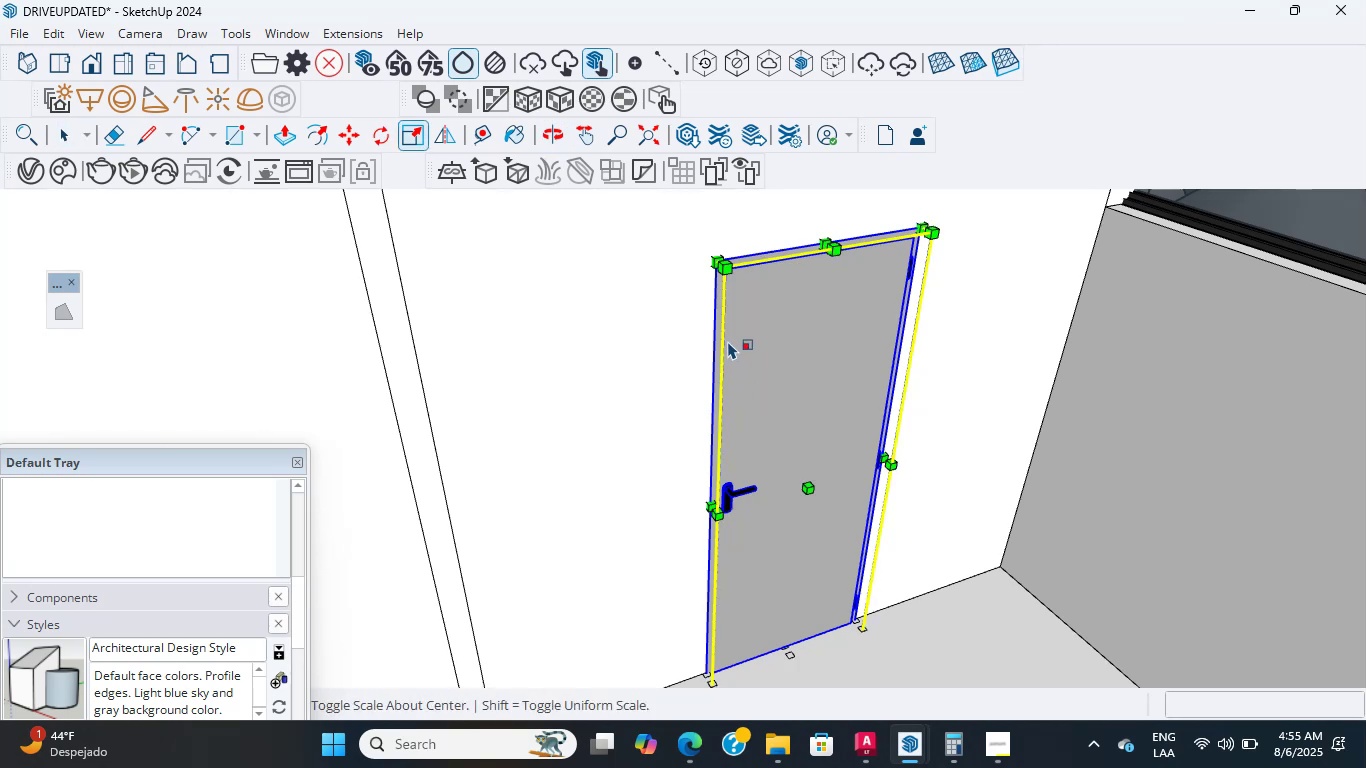 
hold_key(key=ShiftLeft, duration=0.51)
 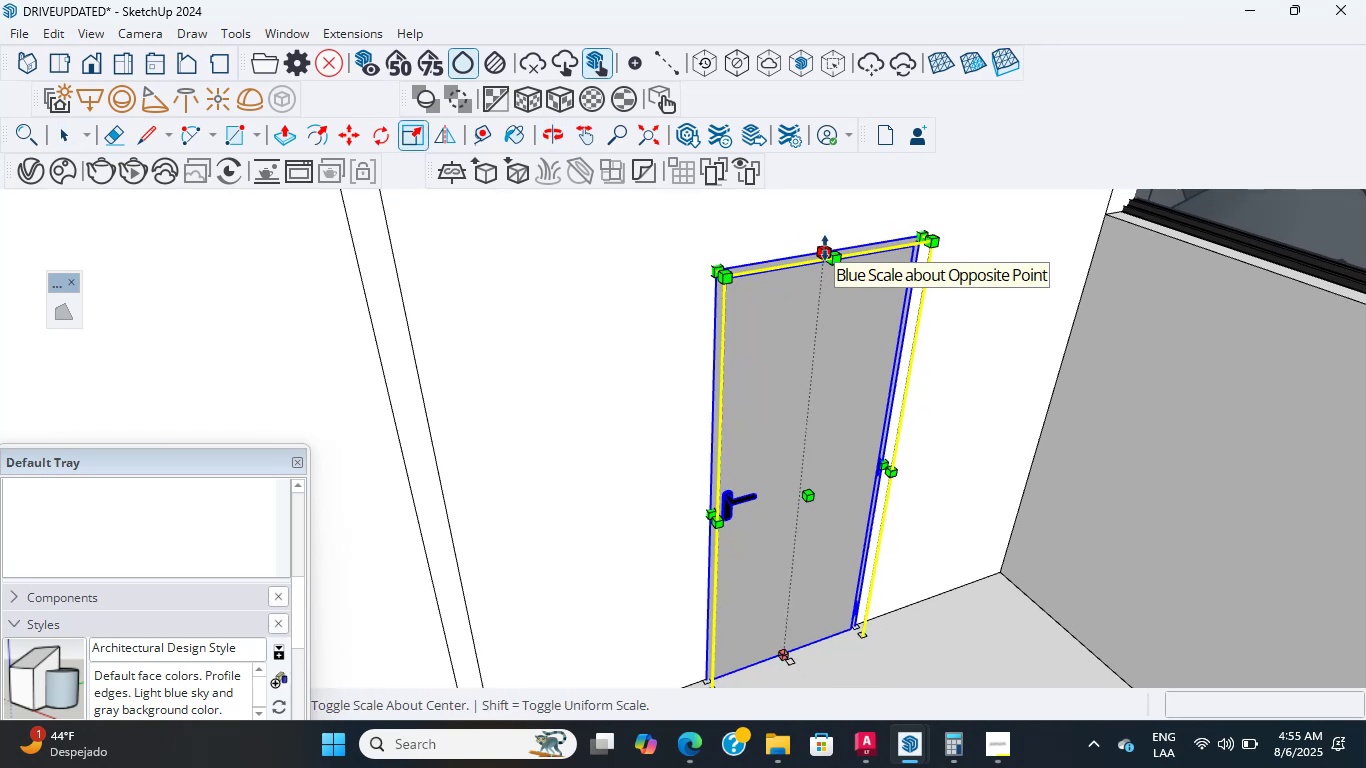 
left_click([827, 248])
 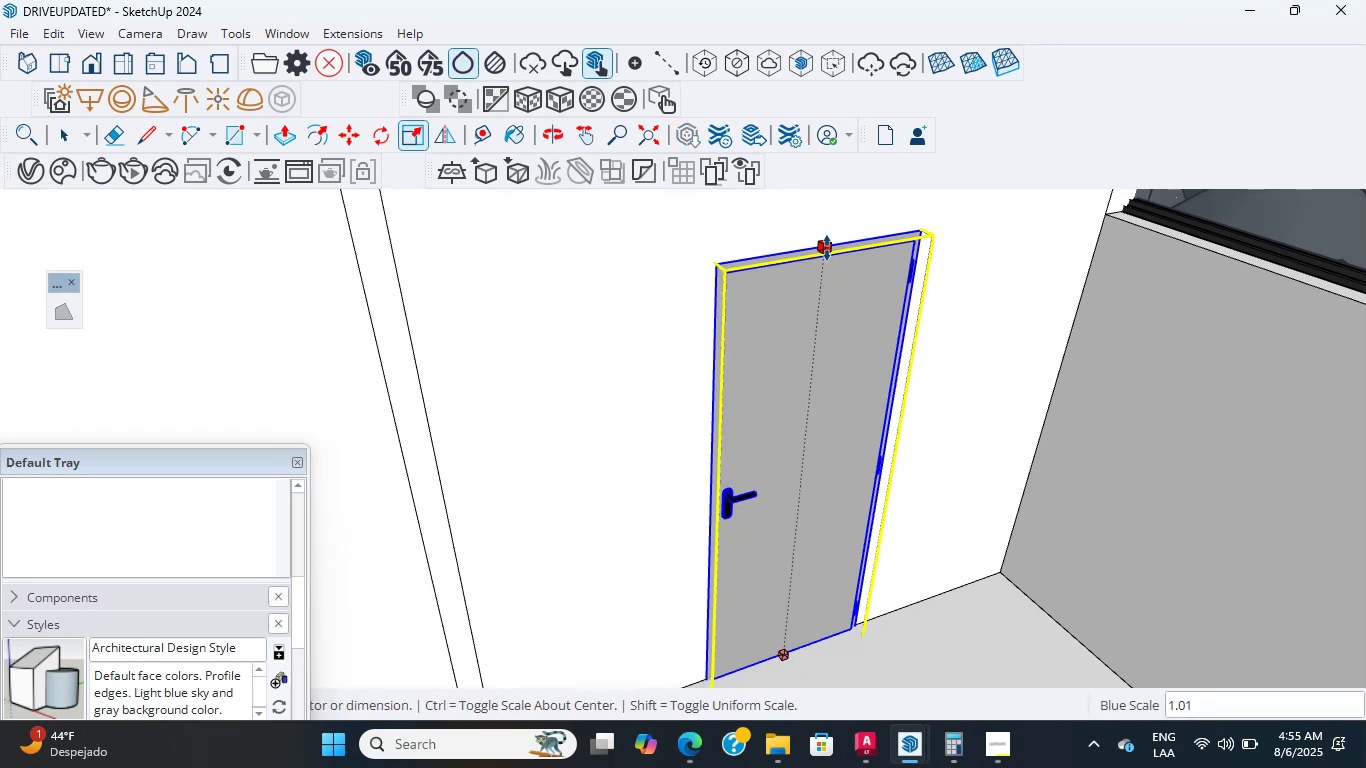 
hold_key(key=ShiftLeft, duration=0.56)
 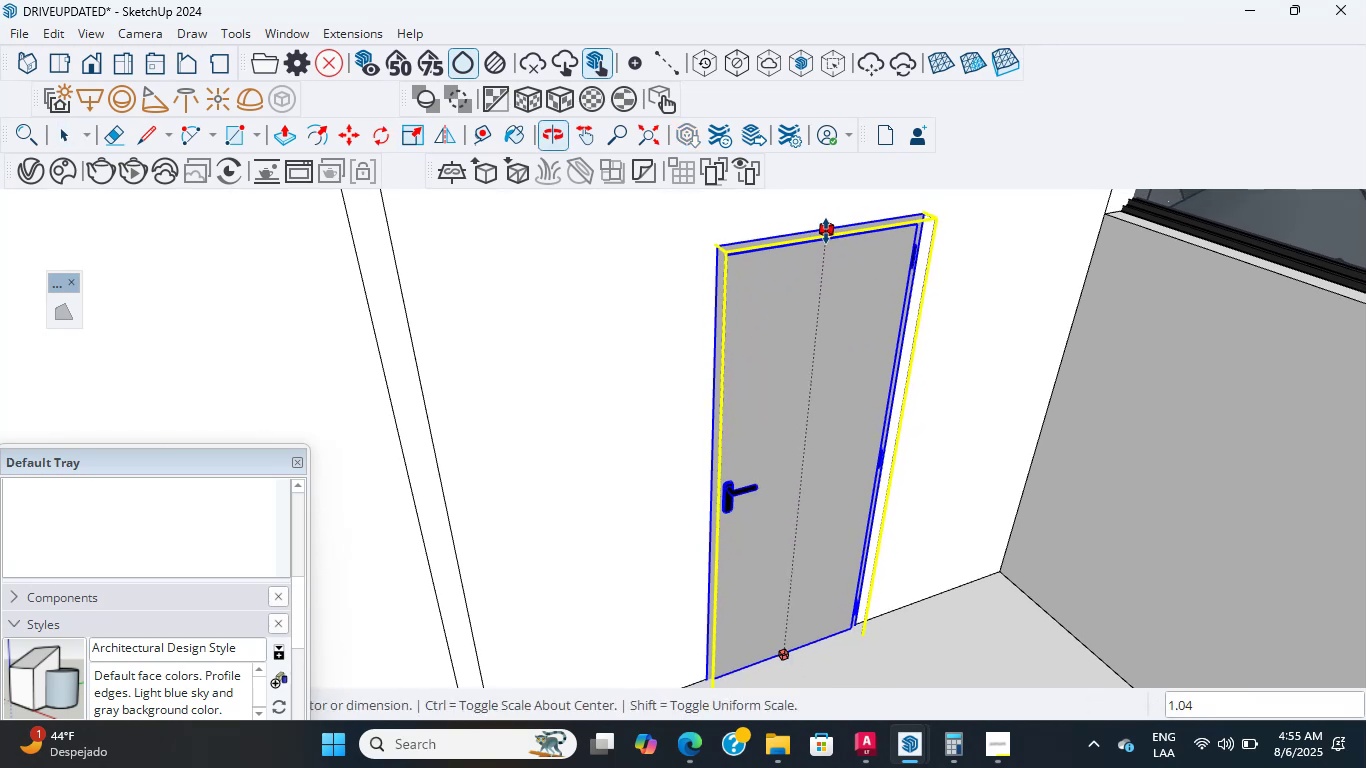 
scroll: coordinate [821, 266], scroll_direction: up, amount: 6.0
 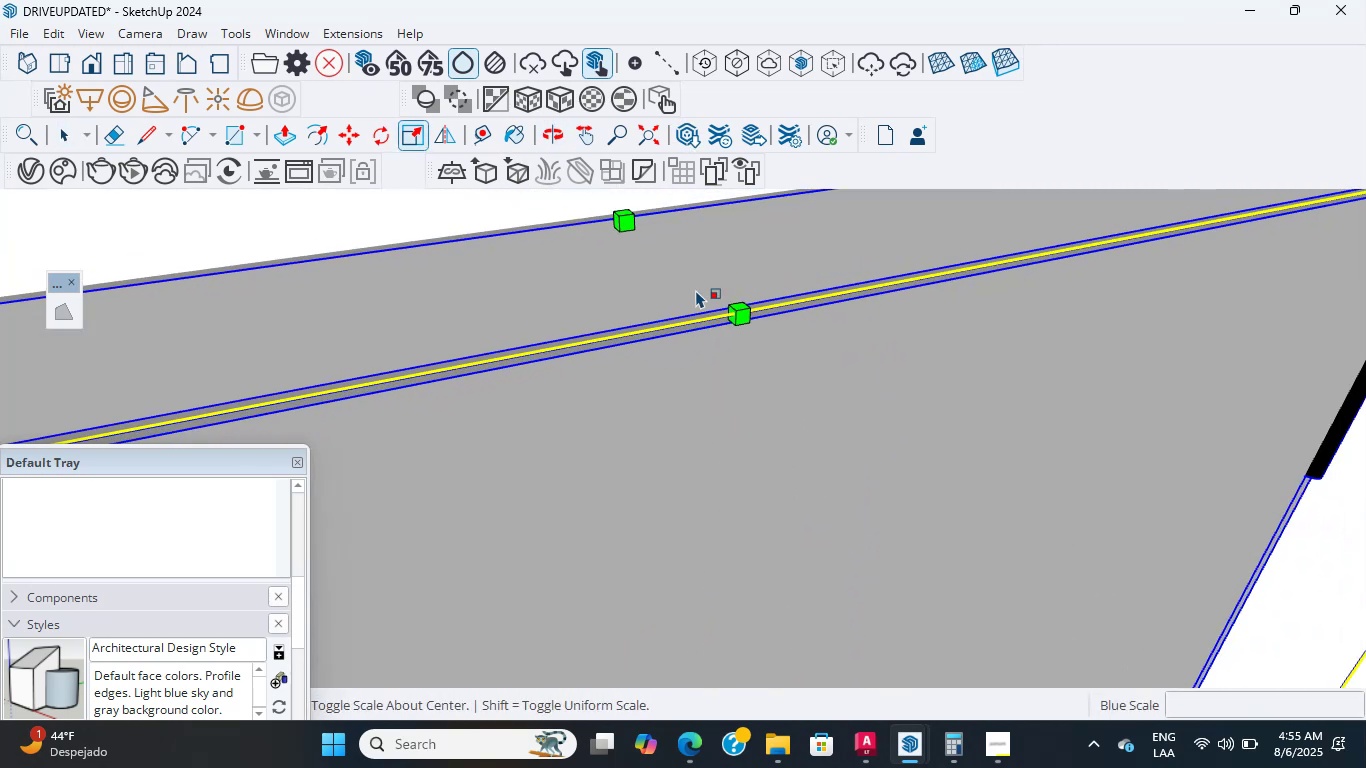 
key(Escape)
 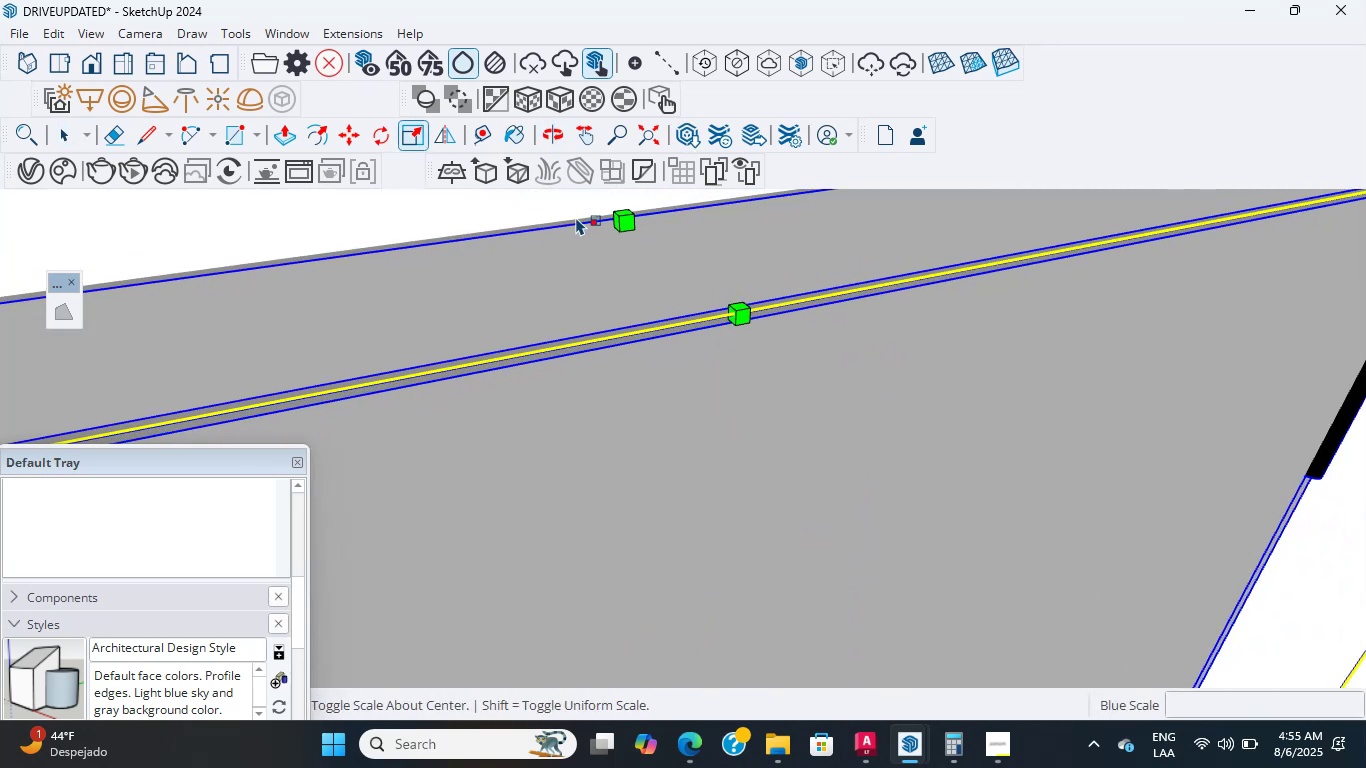 
scroll: coordinate [718, 315], scroll_direction: down, amount: 41.0
 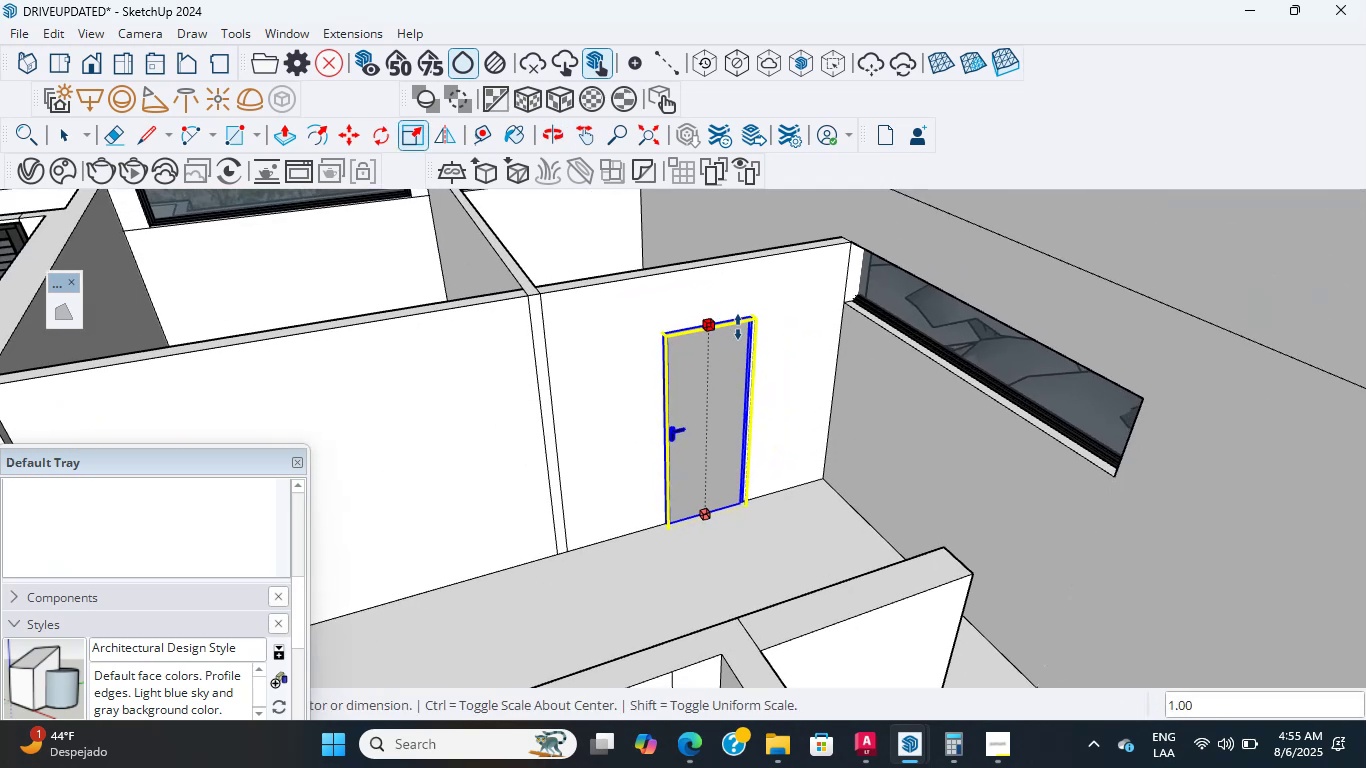 
hold_key(key=ShiftLeft, duration=3.19)
 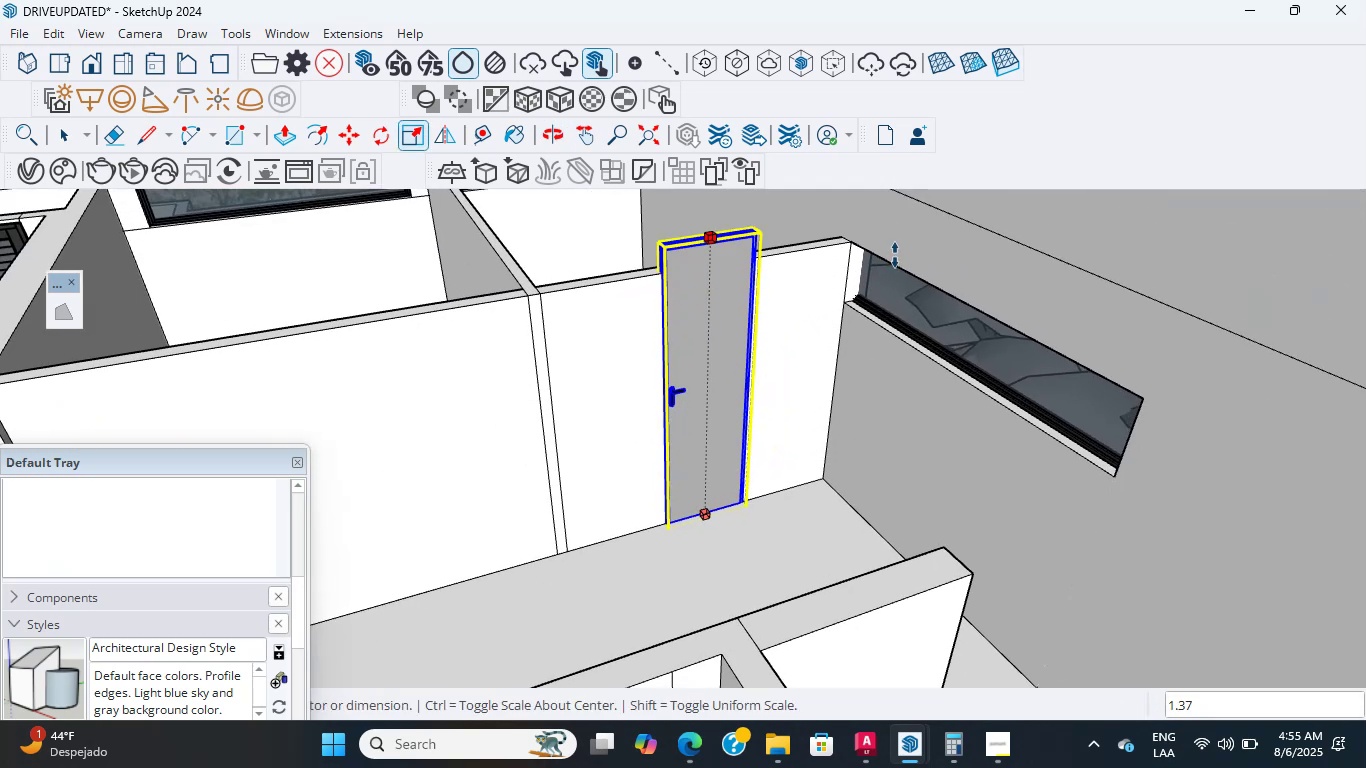 
scroll: coordinate [709, 241], scroll_direction: up, amount: 13.0
 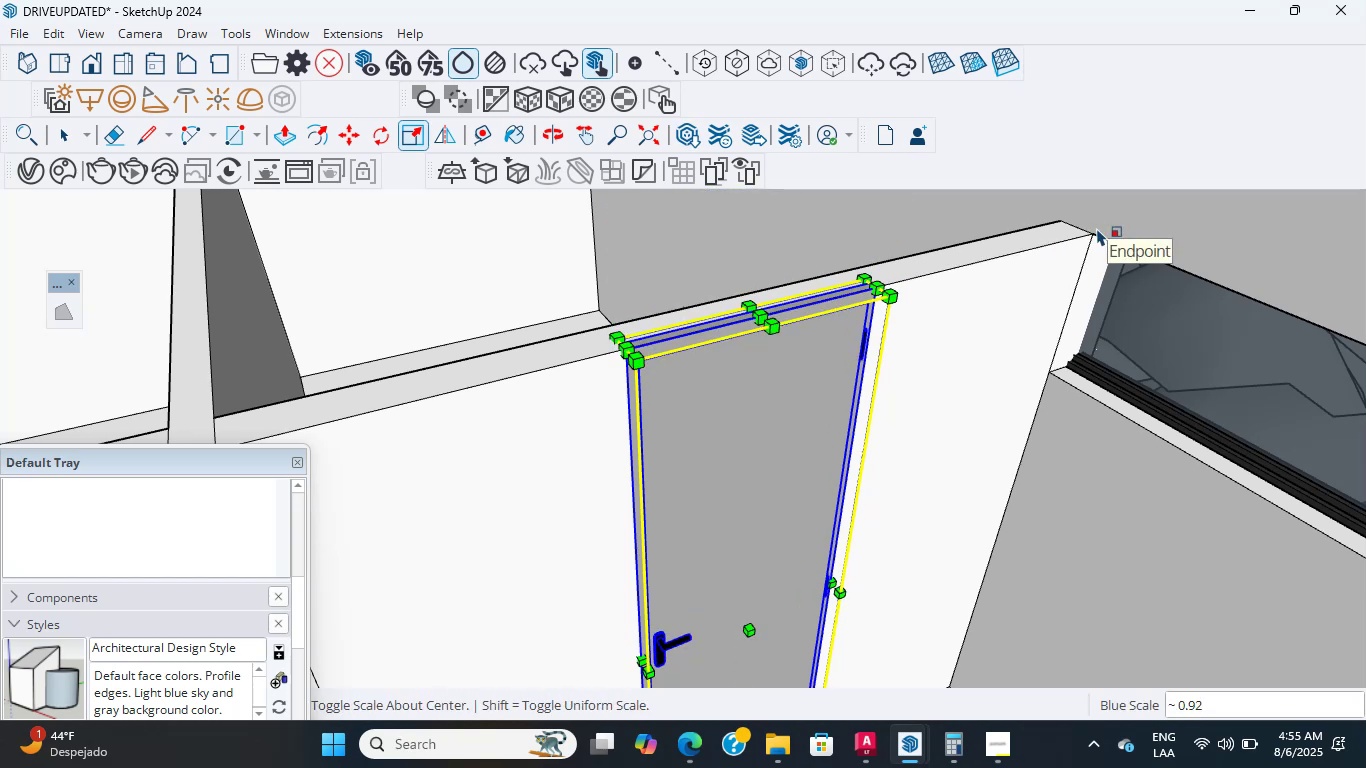 
wait(15.61)
 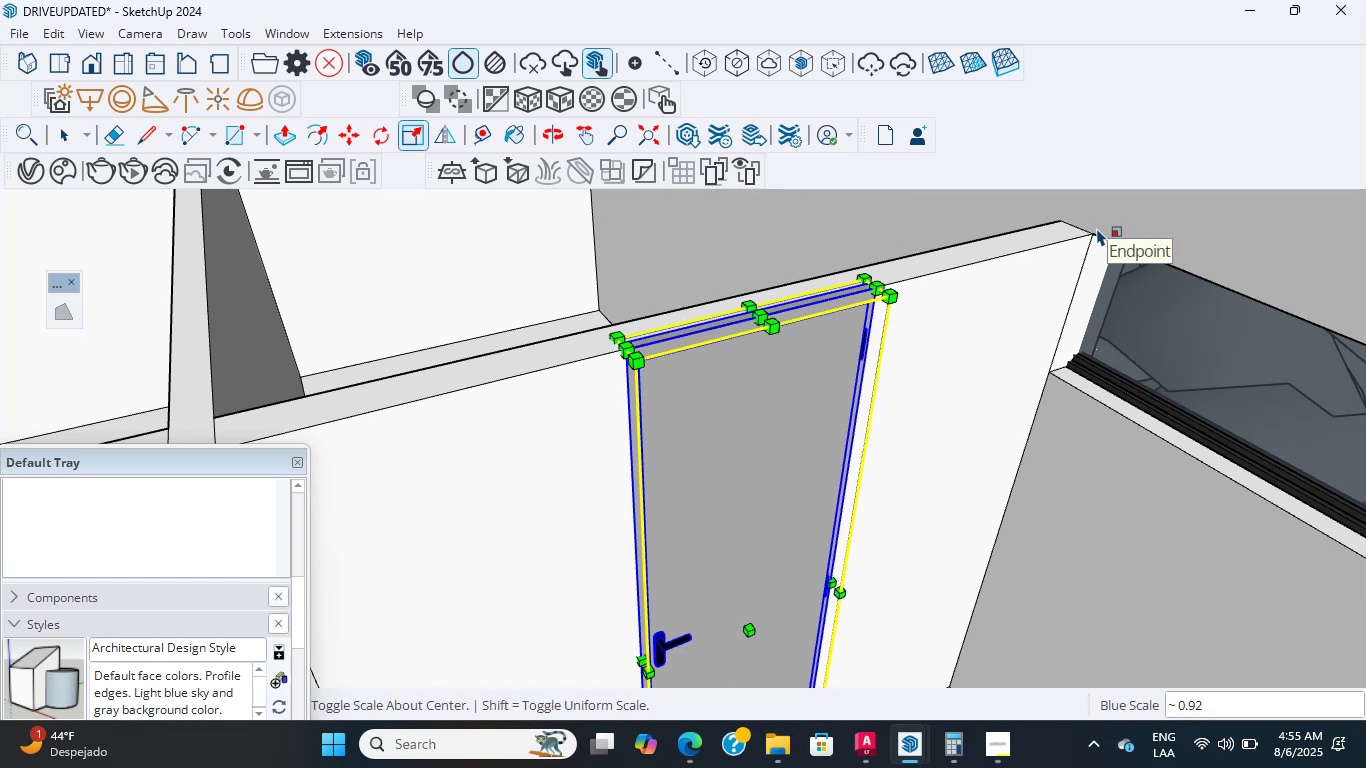 
key(P)
 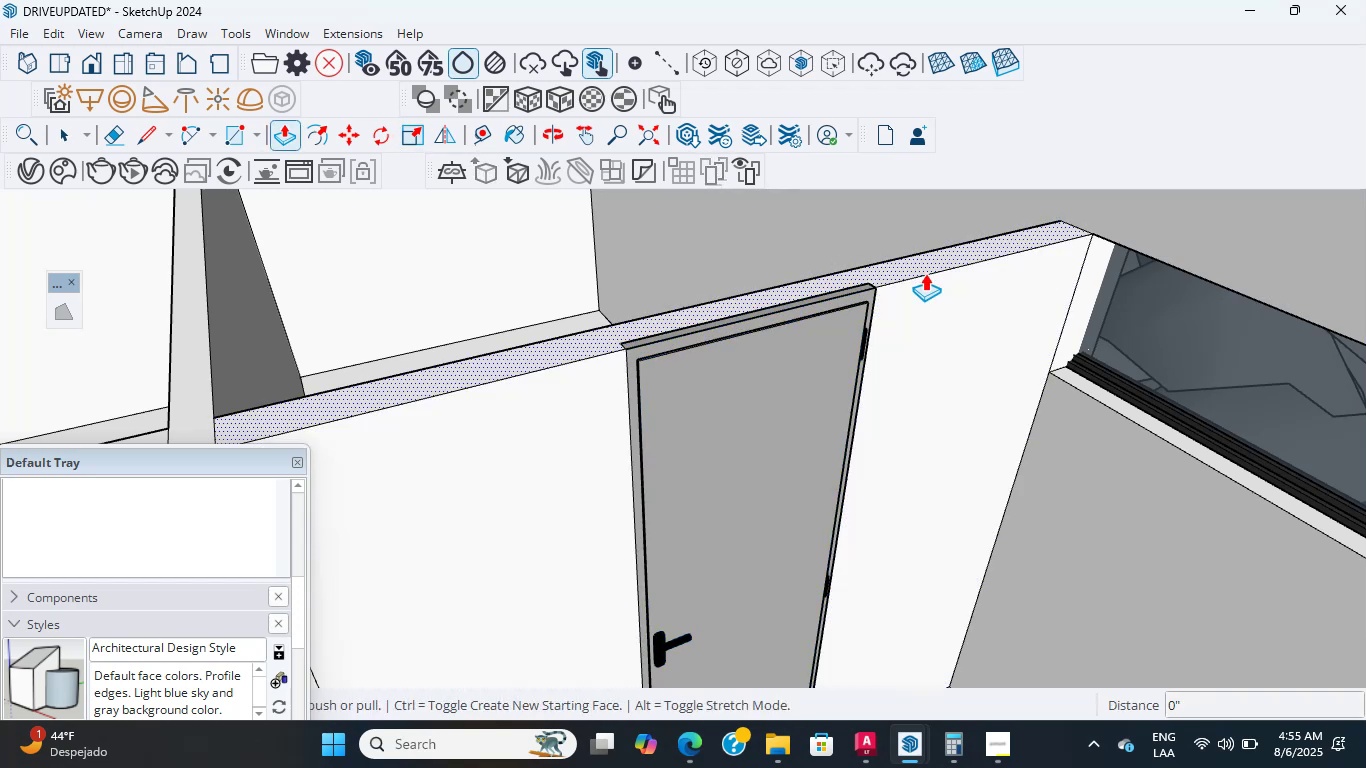 
left_click([923, 262])
 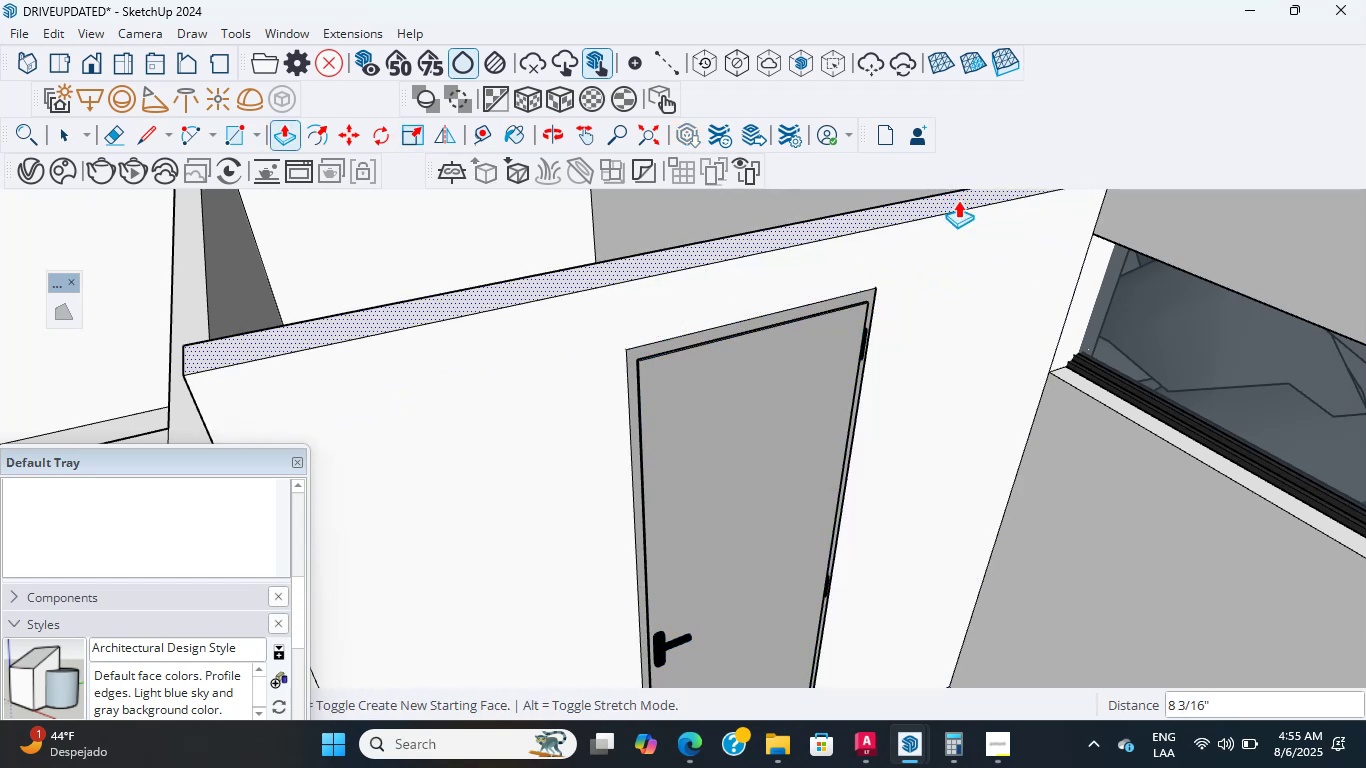 
scroll: coordinate [958, 199], scroll_direction: down, amount: 5.0
 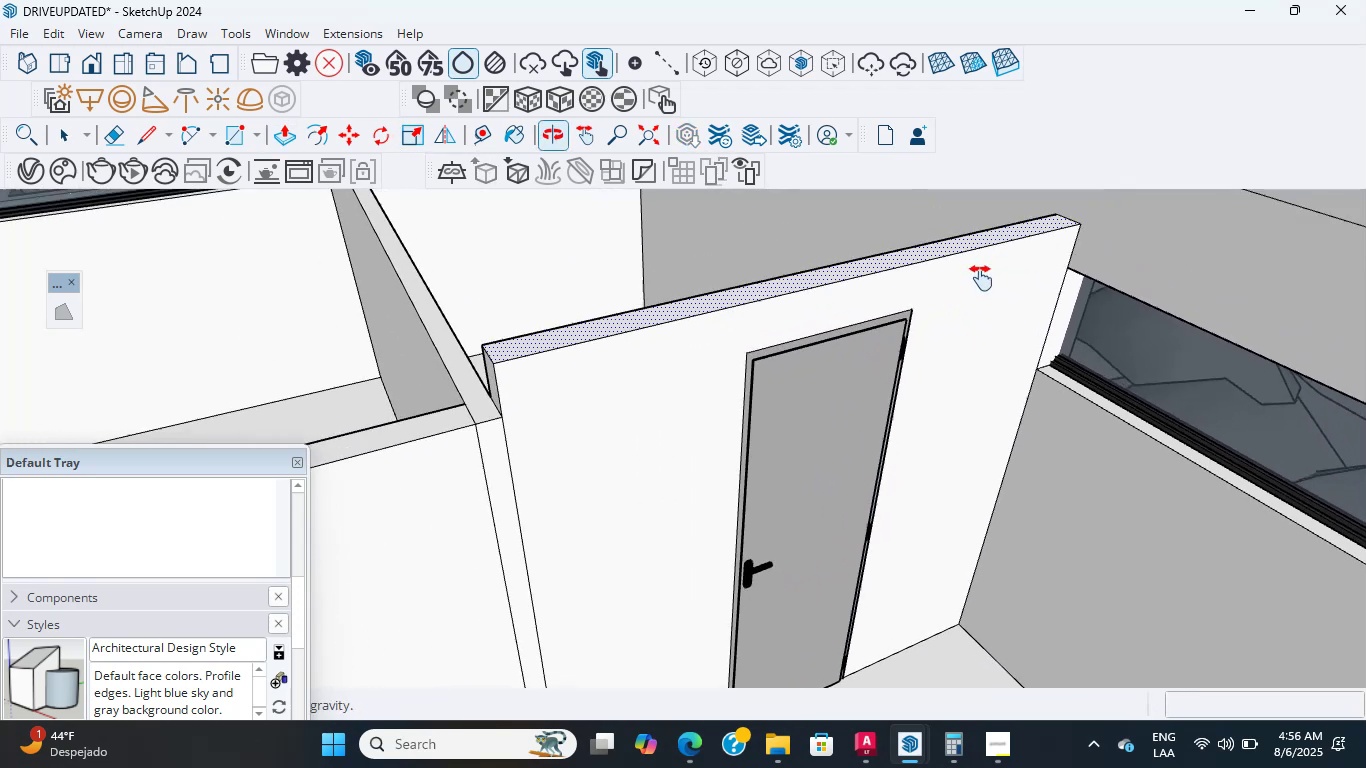 
hold_key(key=ShiftLeft, duration=1.69)
 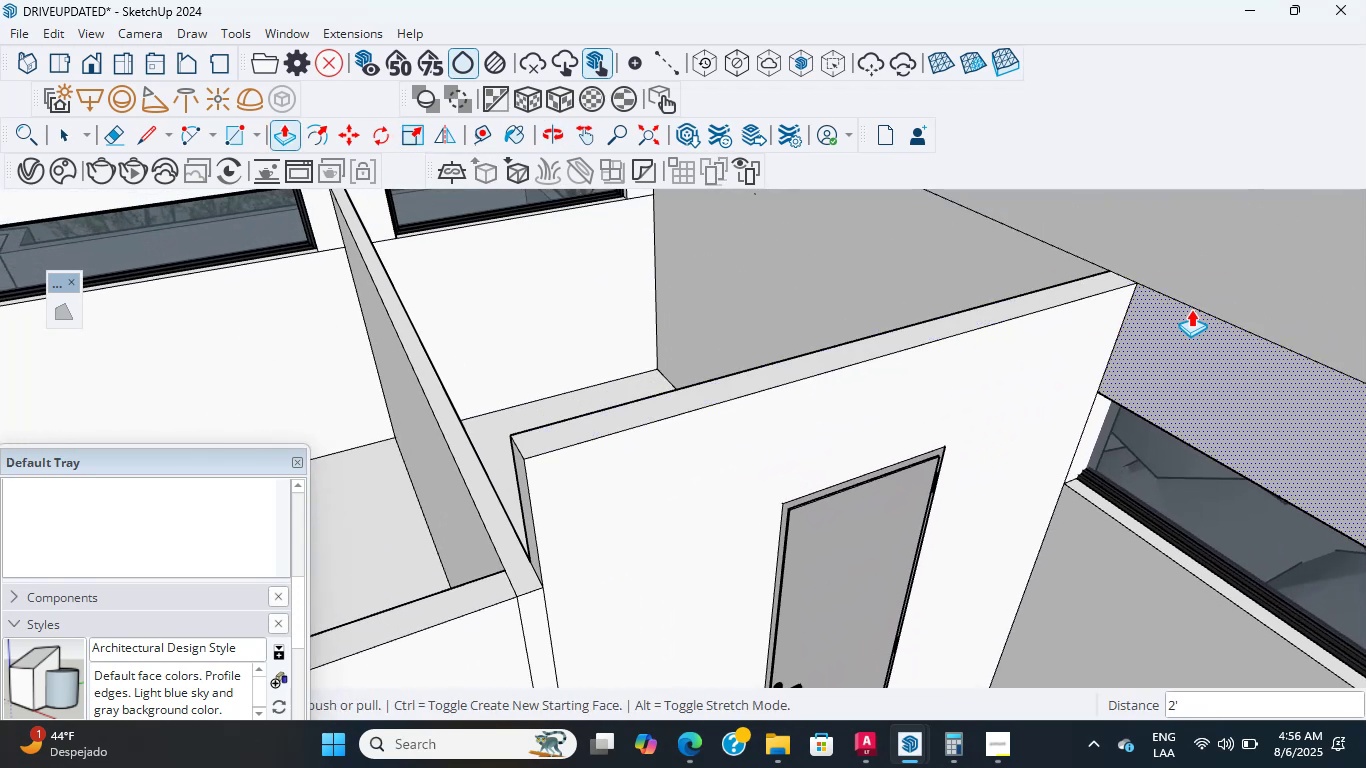 
scroll: coordinate [1174, 311], scroll_direction: down, amount: 2.0
 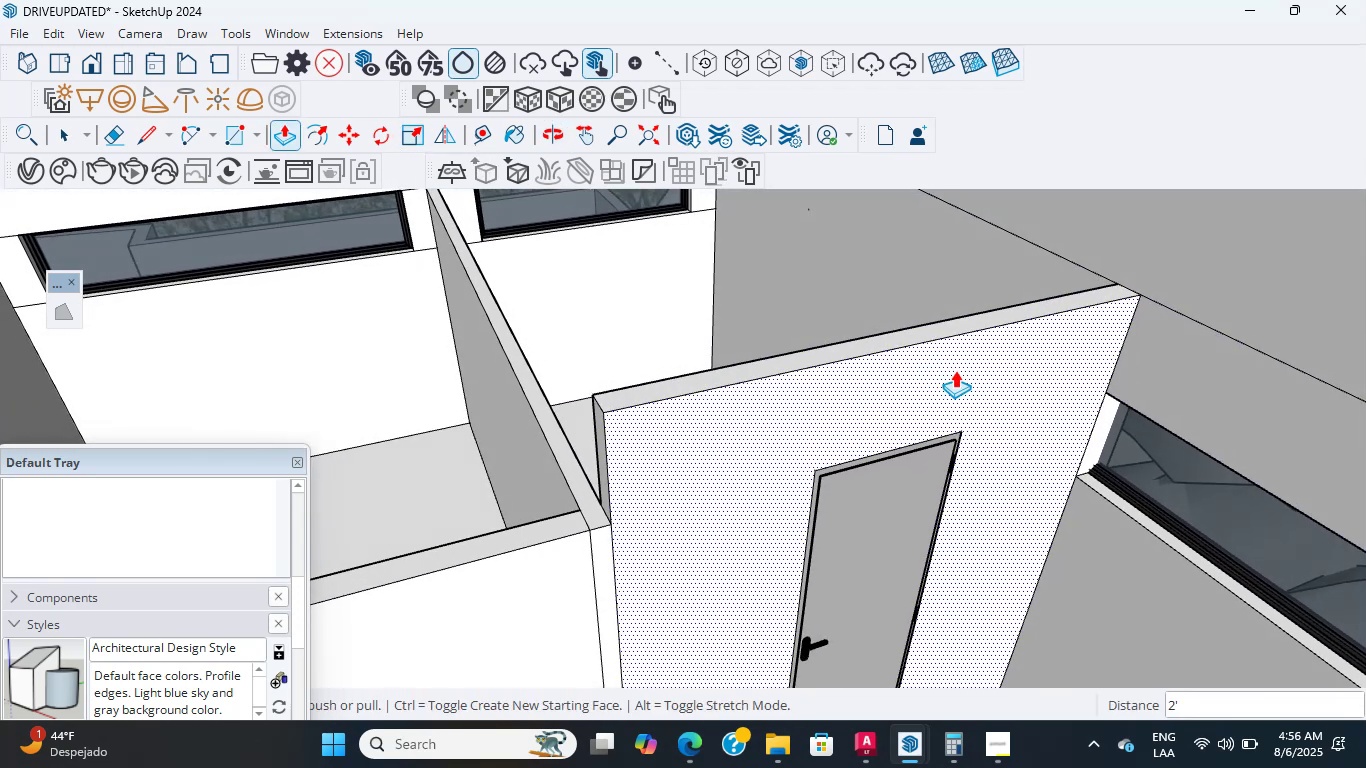 
wait(8.19)
 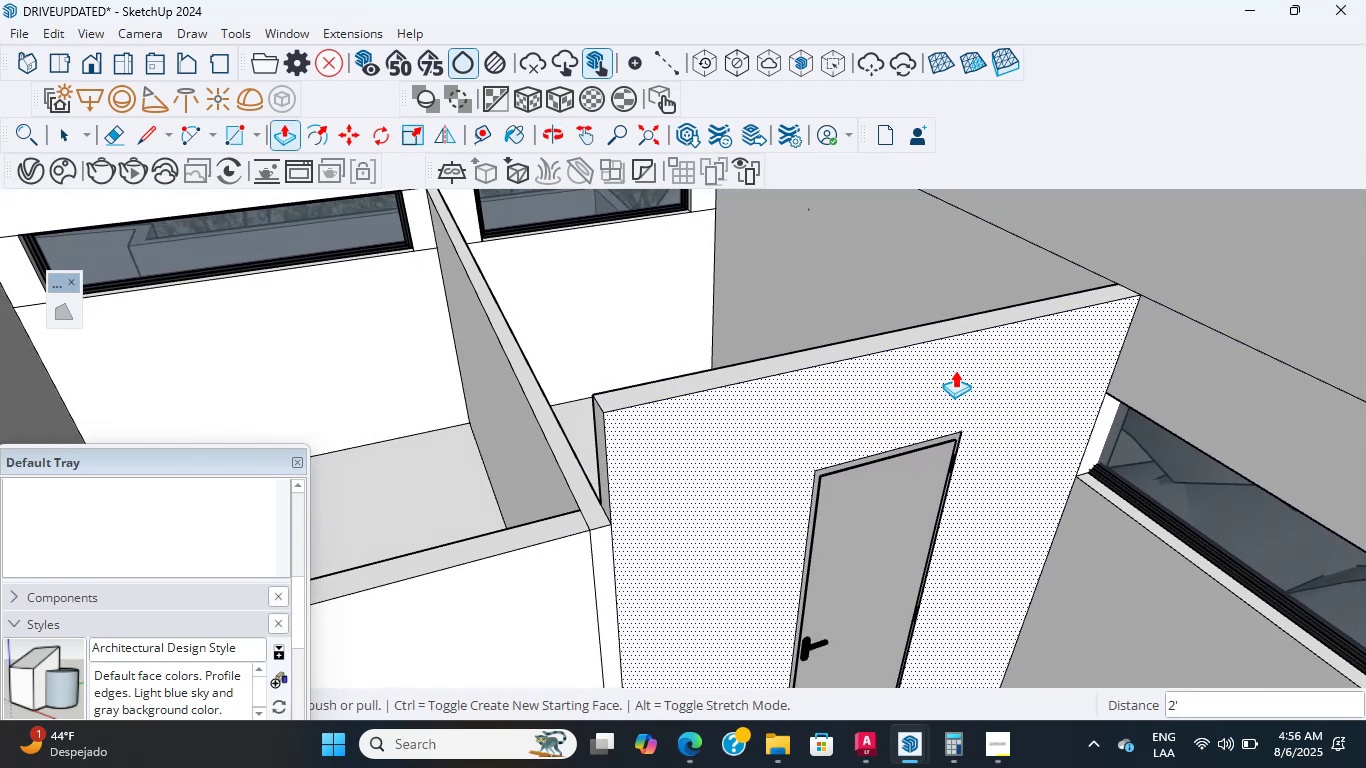 
left_click([581, 509])
 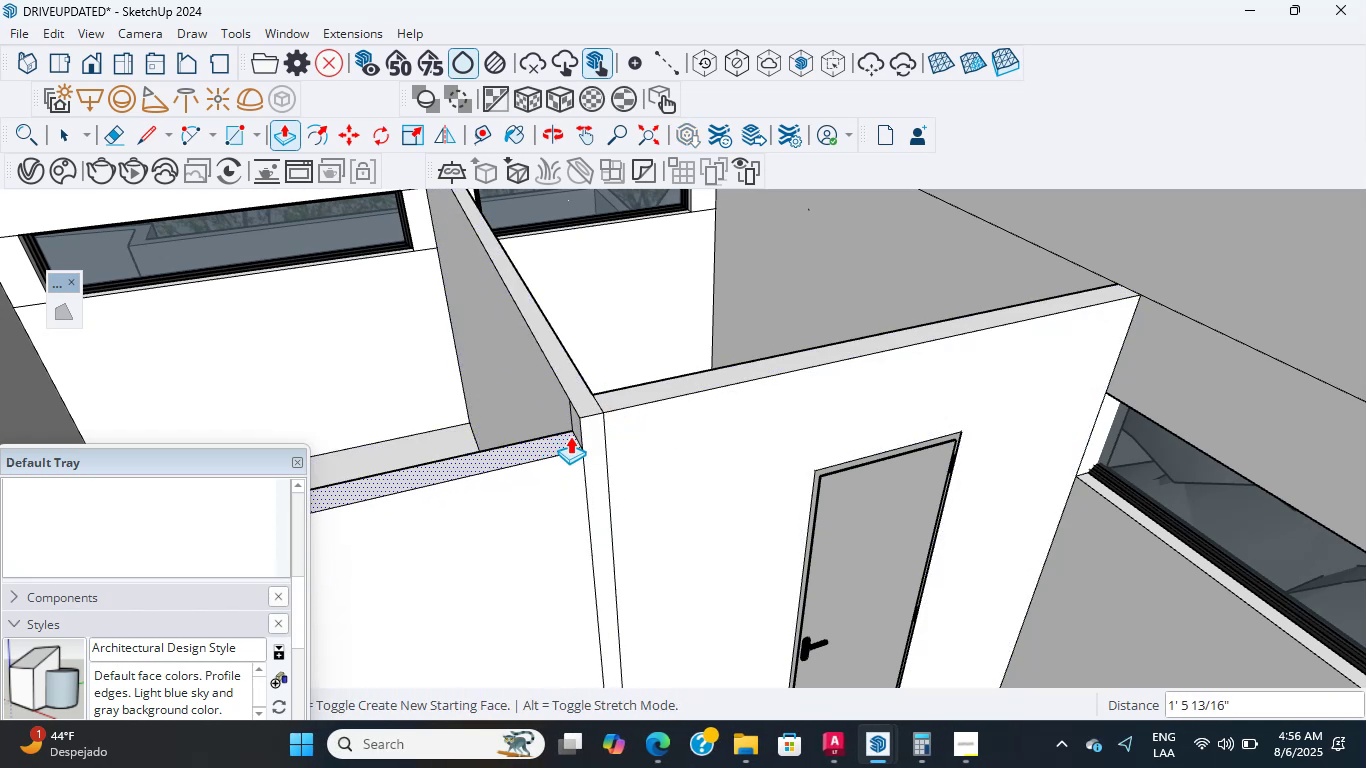 
wait(5.27)
 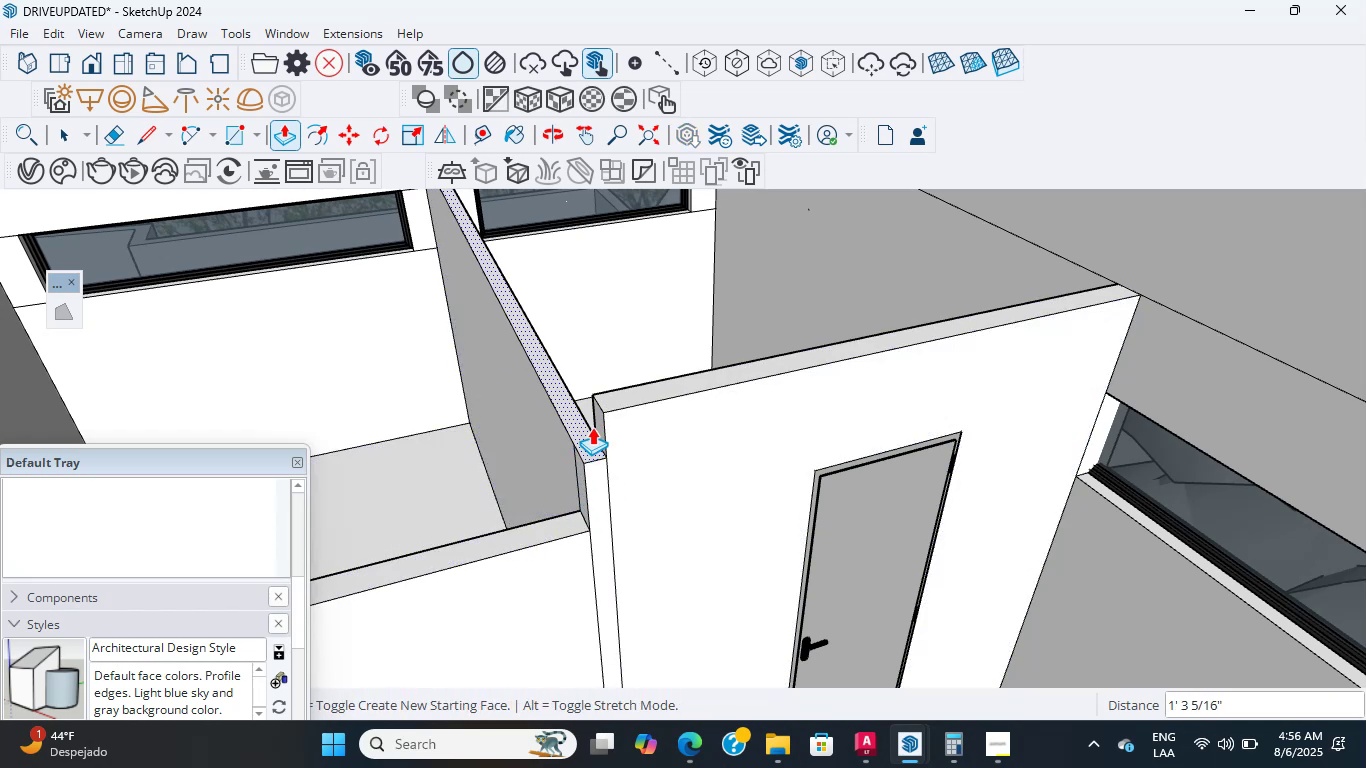 
scroll: coordinate [553, 409], scroll_direction: up, amount: 7.0
 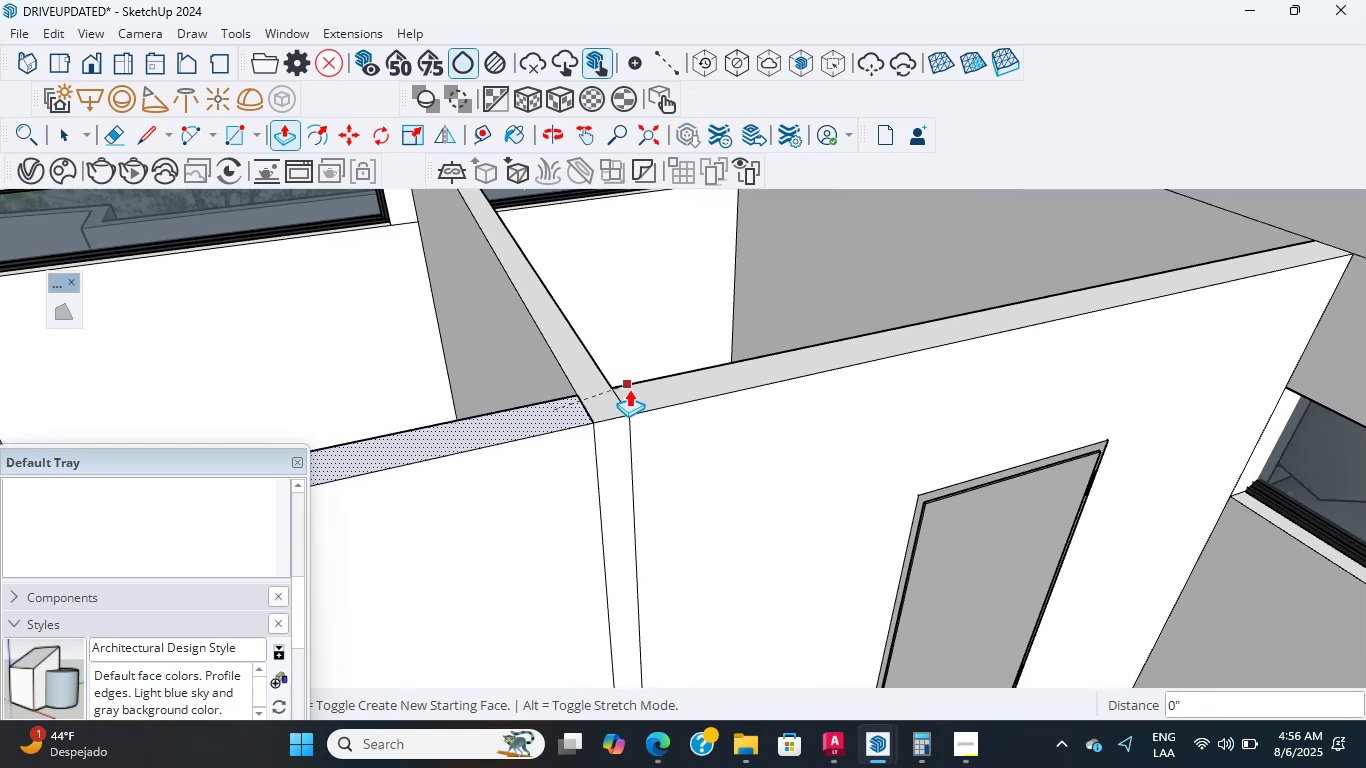 
left_click([631, 414])
 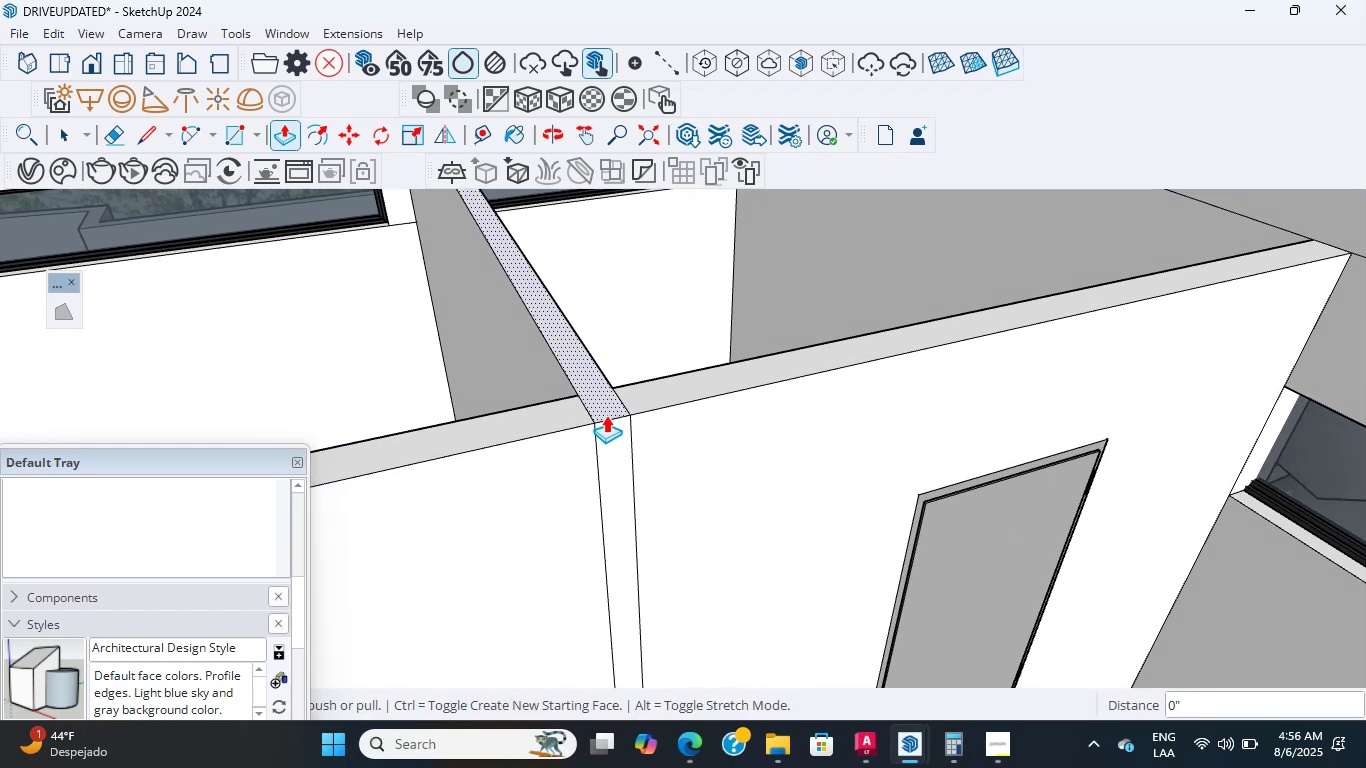 
scroll: coordinate [606, 415], scroll_direction: up, amount: 3.0
 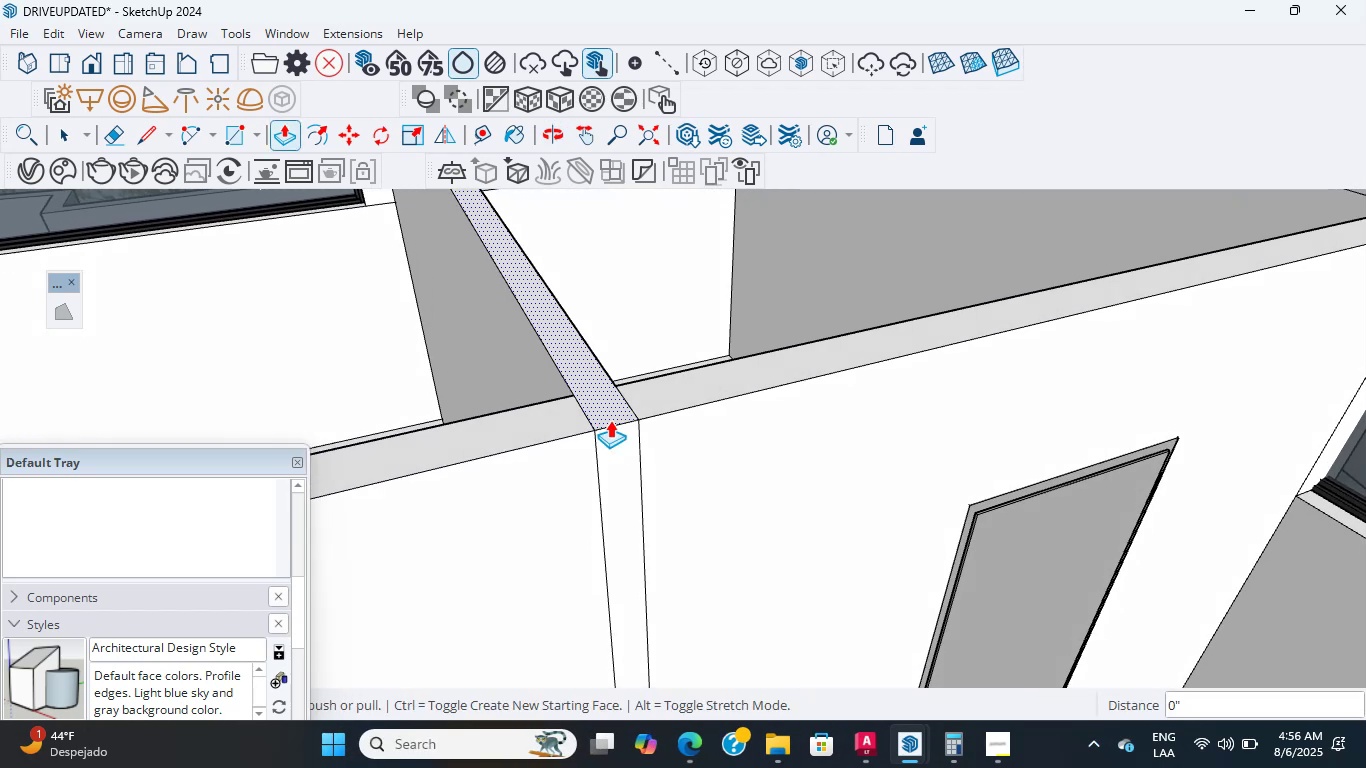 
wait(8.38)
 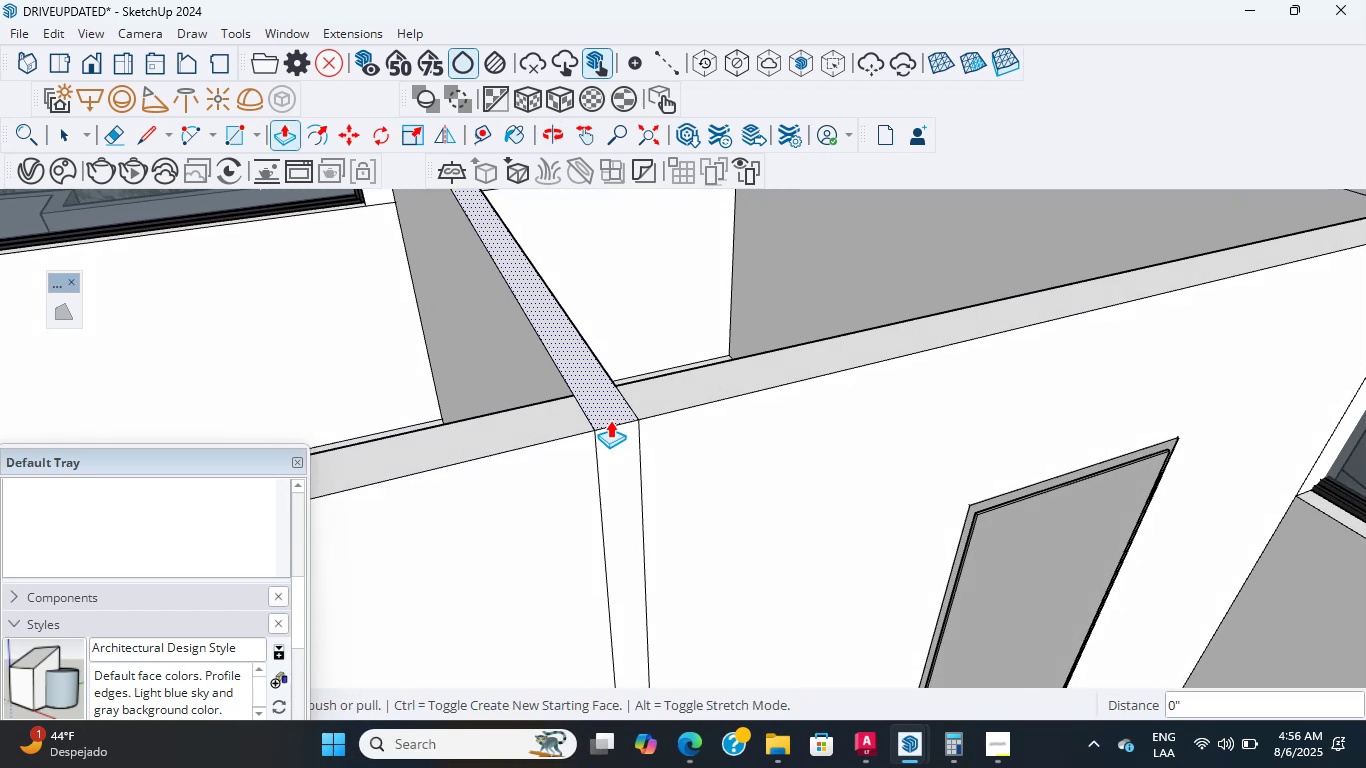 
scroll: coordinate [559, 390], scroll_direction: down, amount: 9.0
 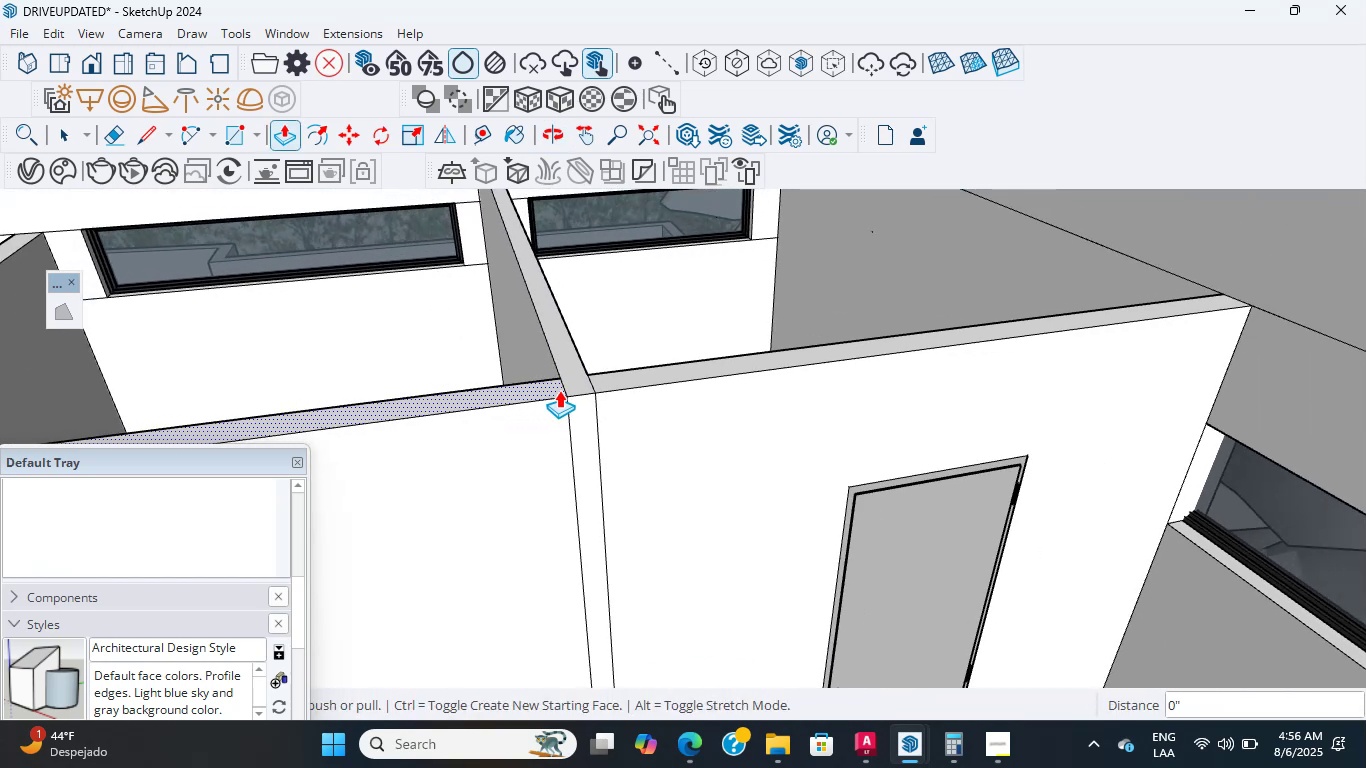 
middle_click([558, 390])
 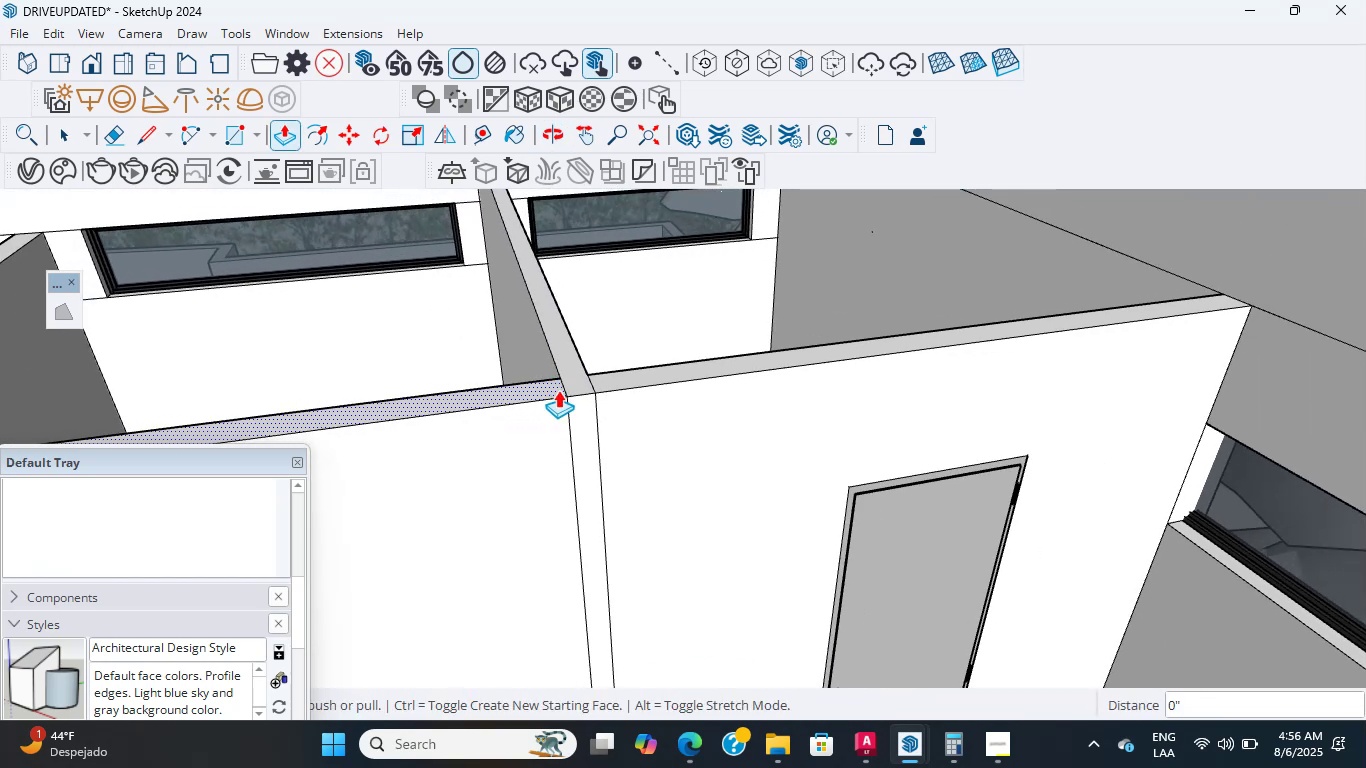 
middle_click([558, 390])
 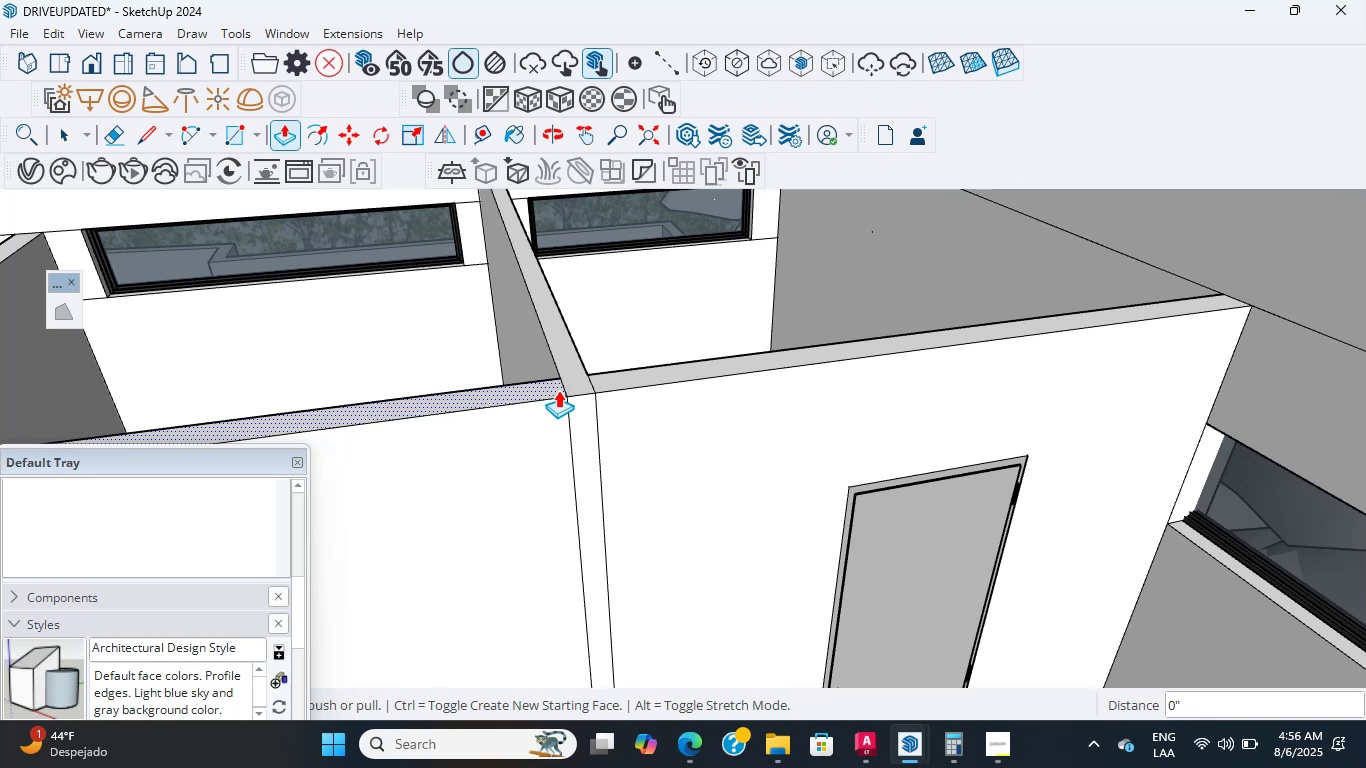 
wait(17.89)
 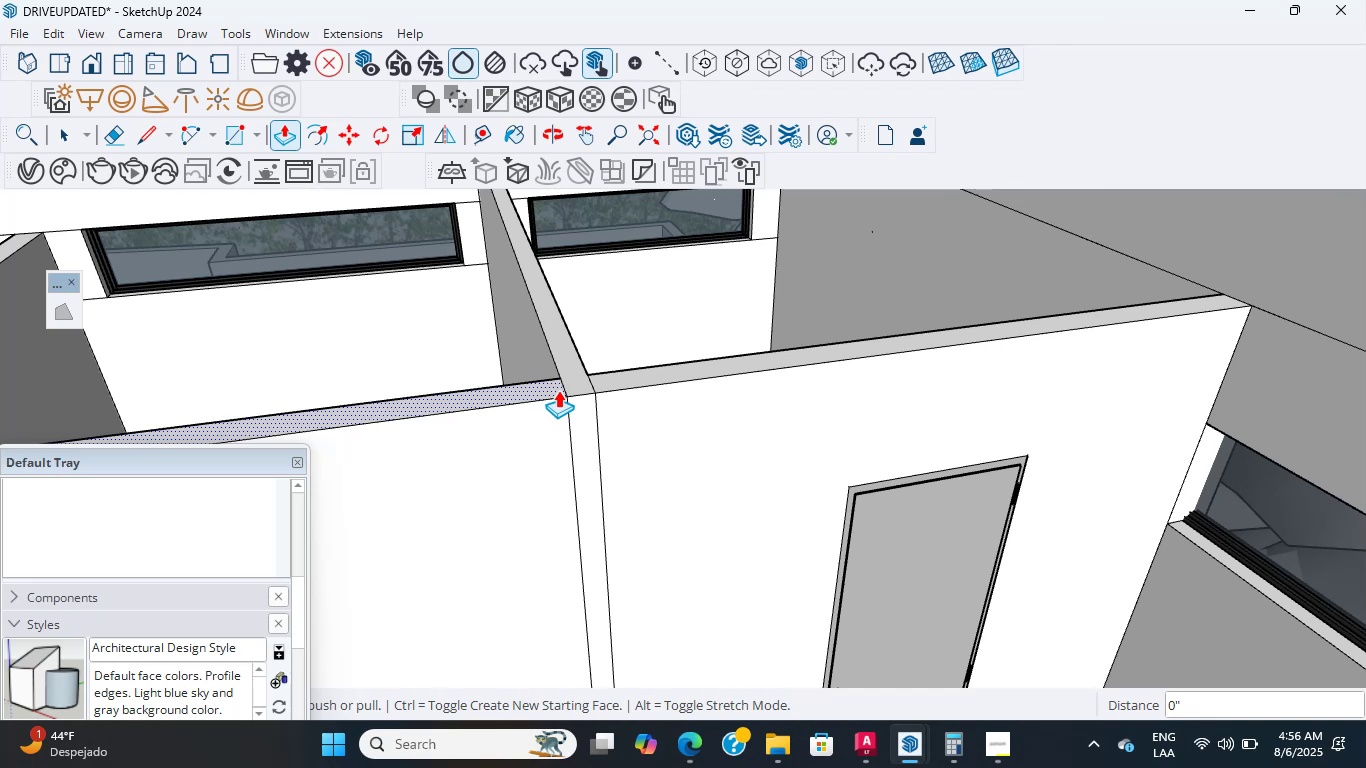 
hold_key(key=ShiftLeft, duration=3.02)
scroll: coordinate [1091, 486], scroll_direction: down, amount: 1.0
 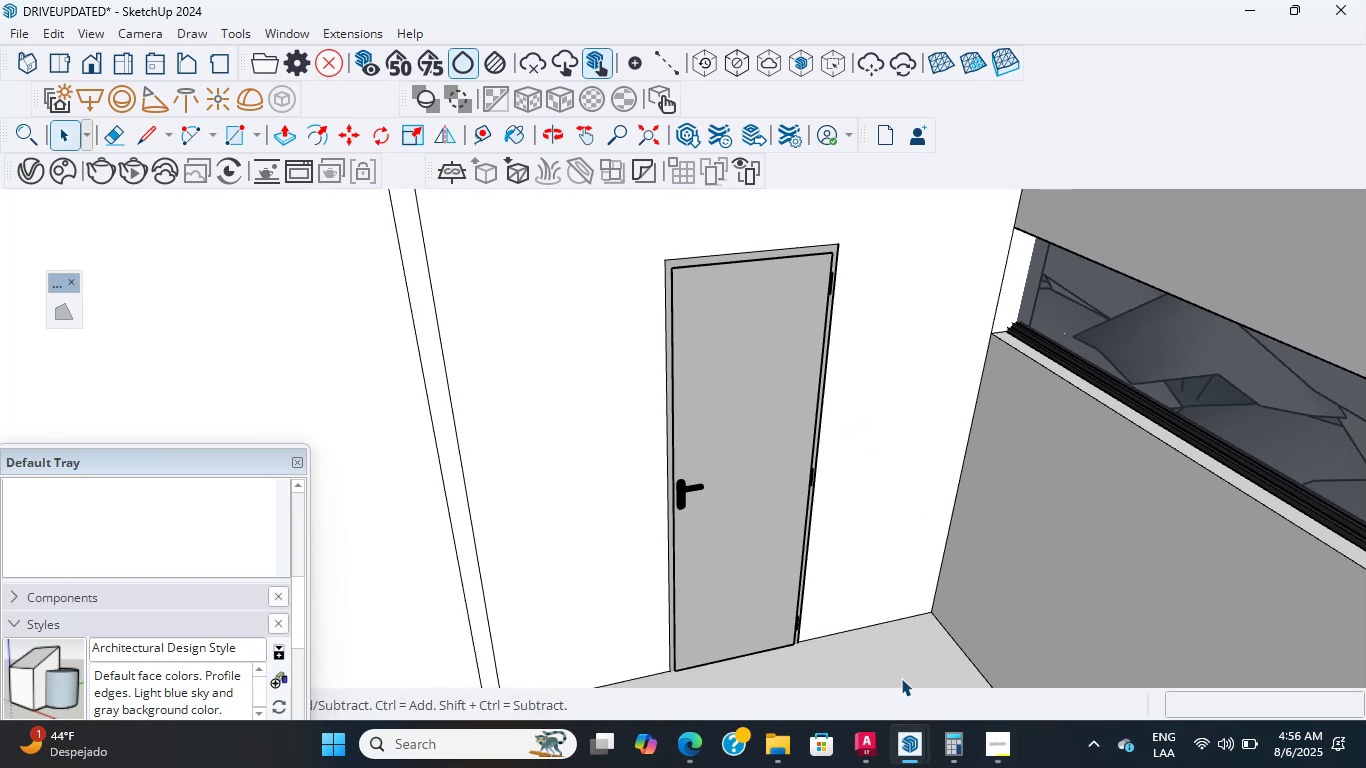 
left_click([870, 742])
 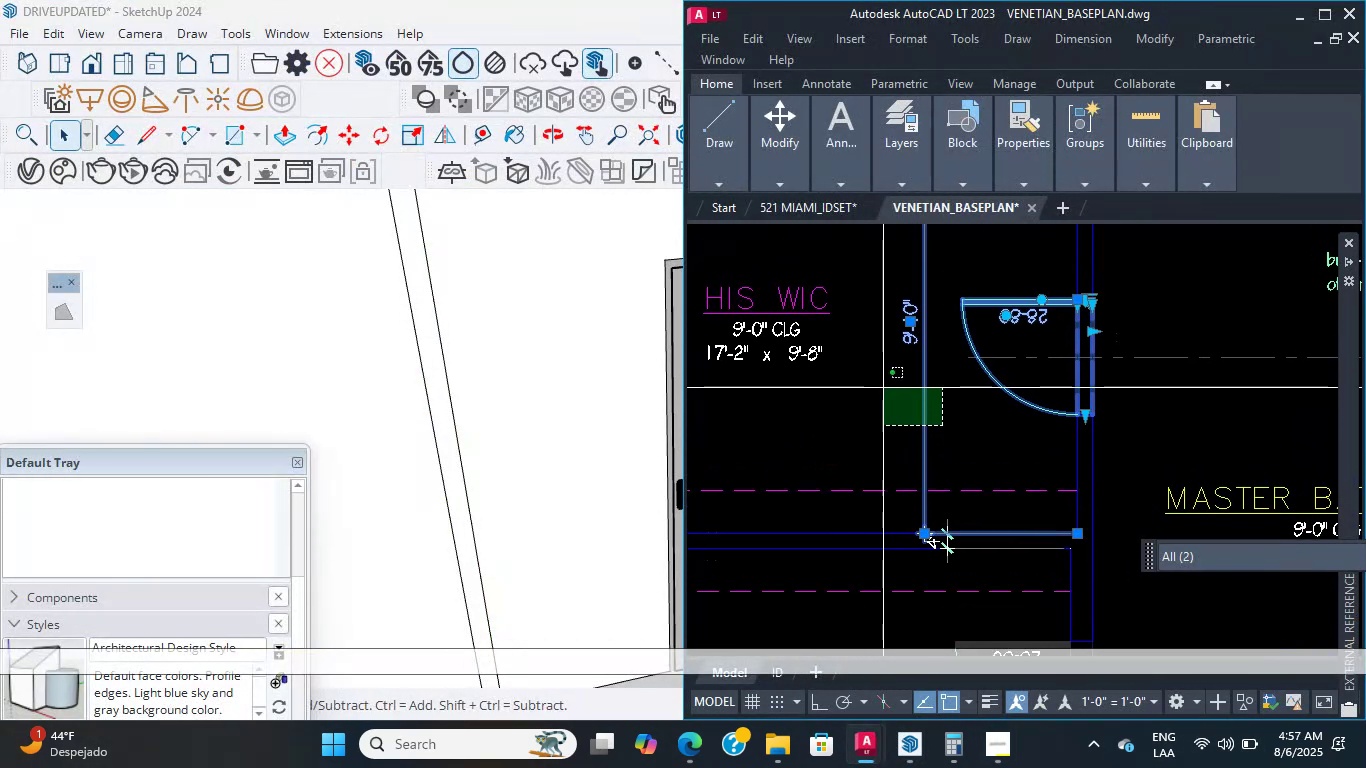 
scroll: coordinate [1068, 391], scroll_direction: up, amount: 3.0
 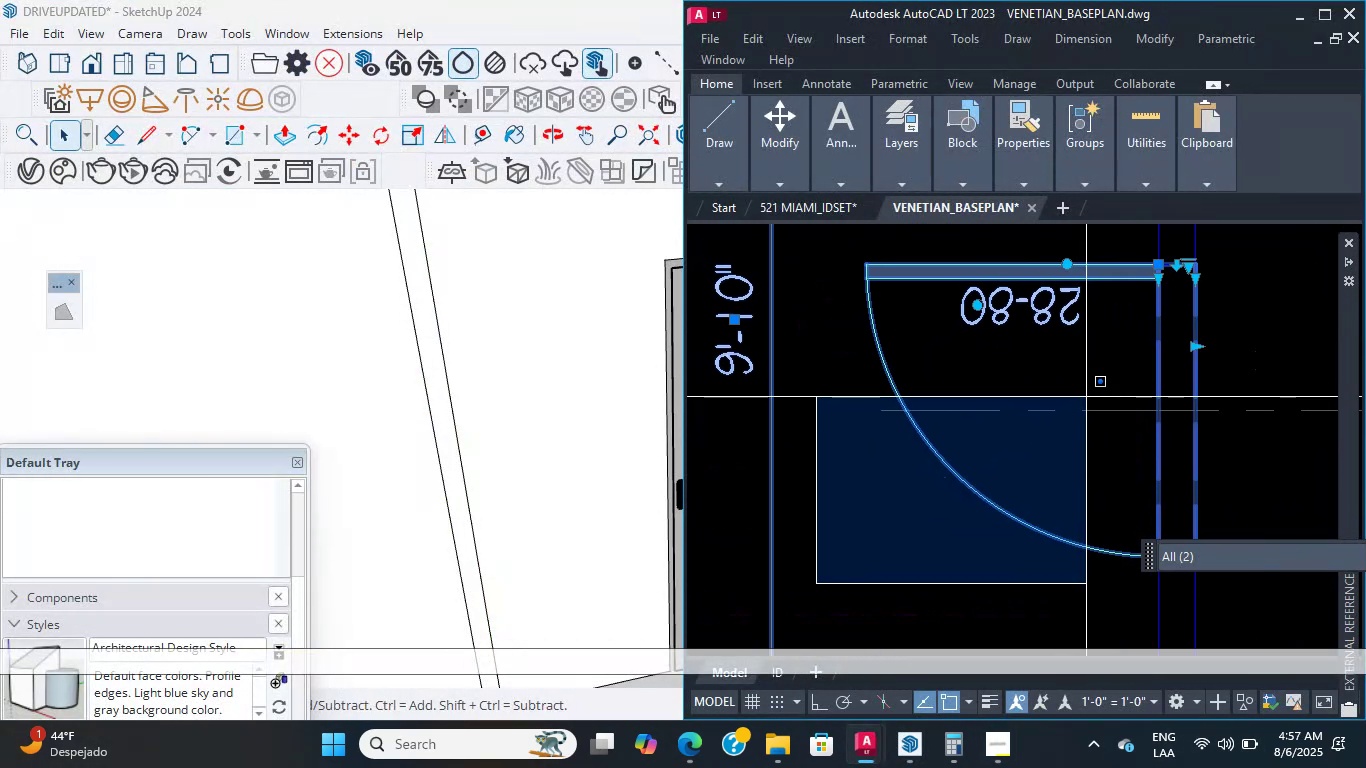 
scroll: coordinate [1086, 397], scroll_direction: down, amount: 4.0
 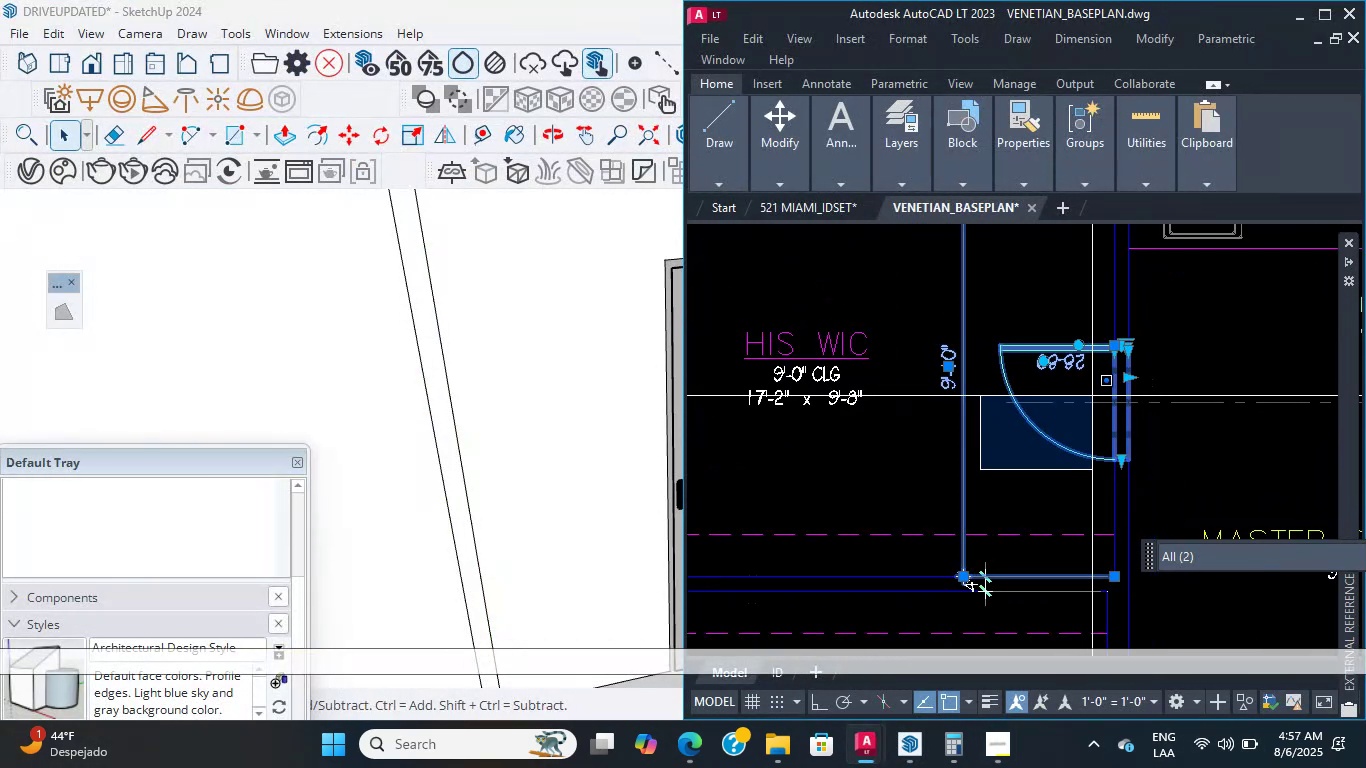 
key(Escape)
 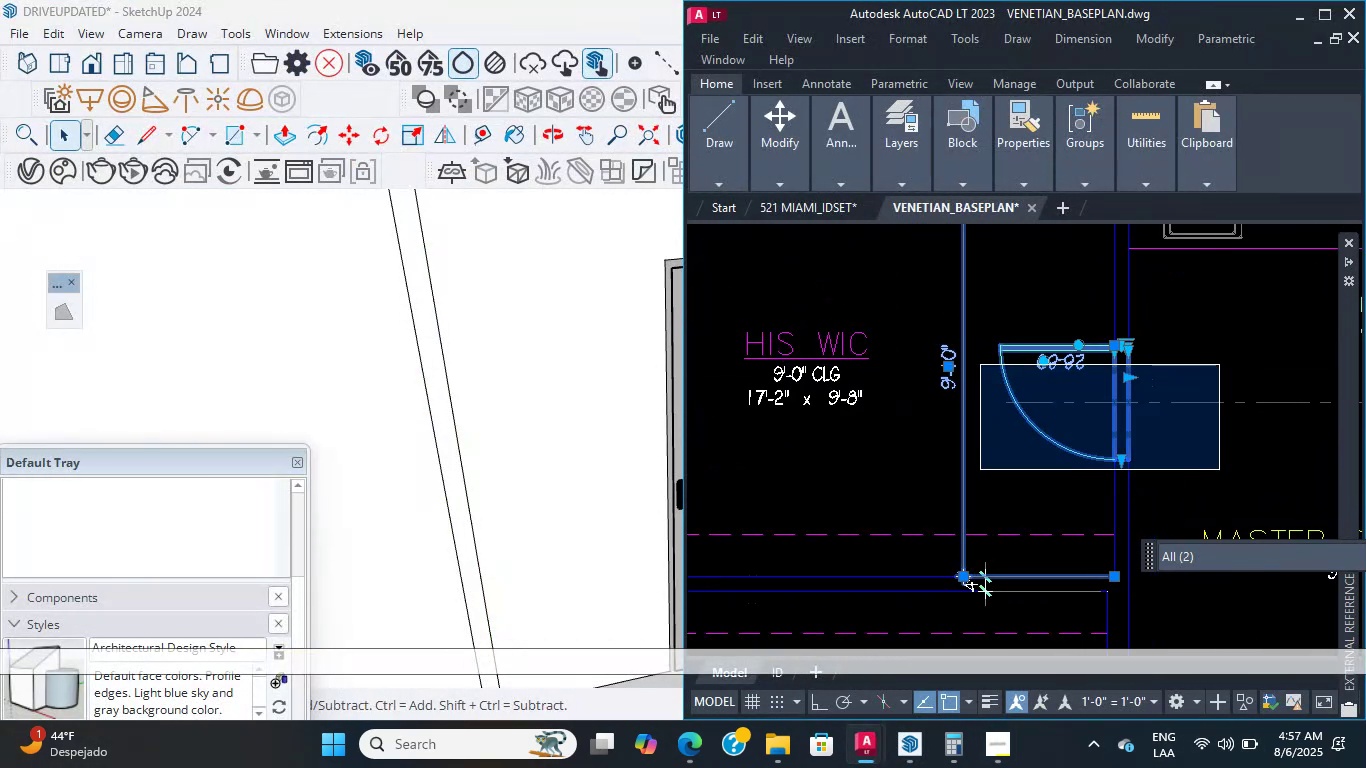 
key(Escape)
 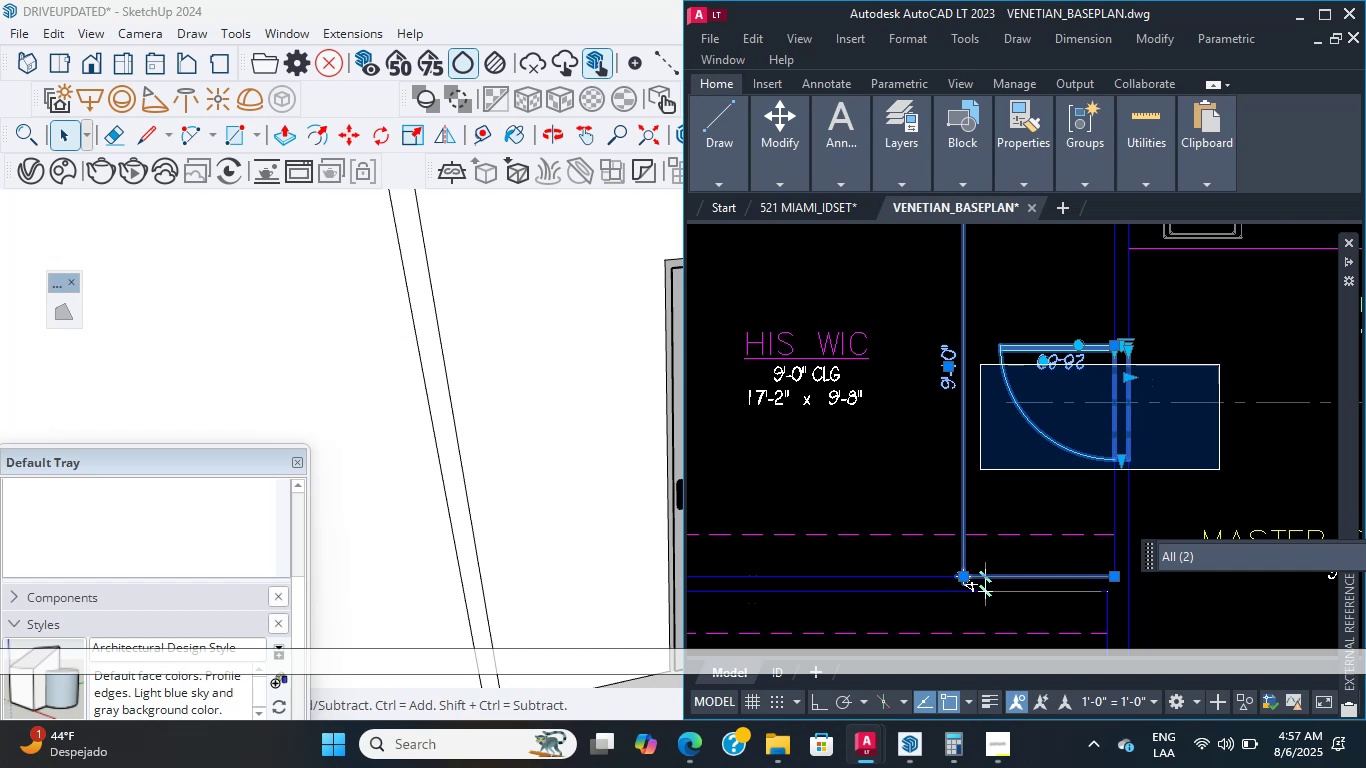 
key(Escape)
 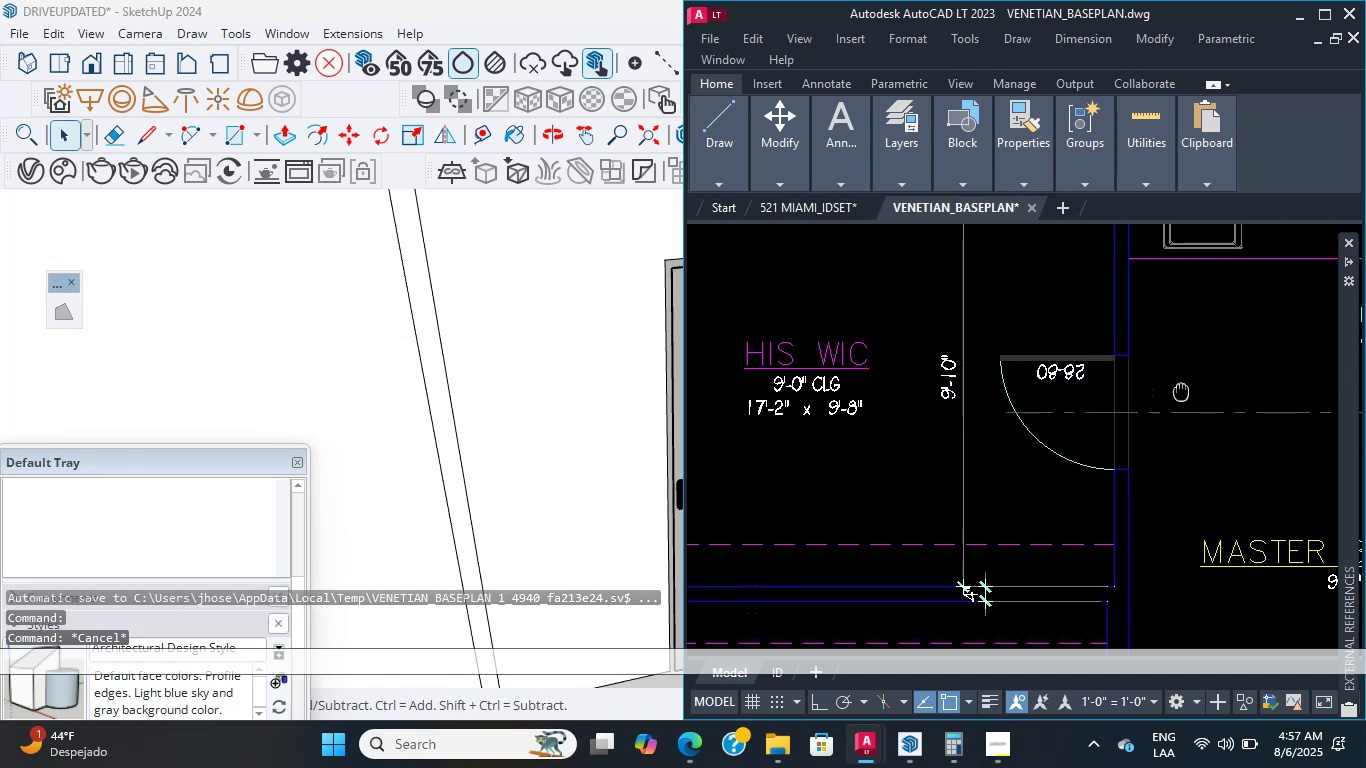 
scroll: coordinate [1175, 393], scroll_direction: down, amount: 3.0
 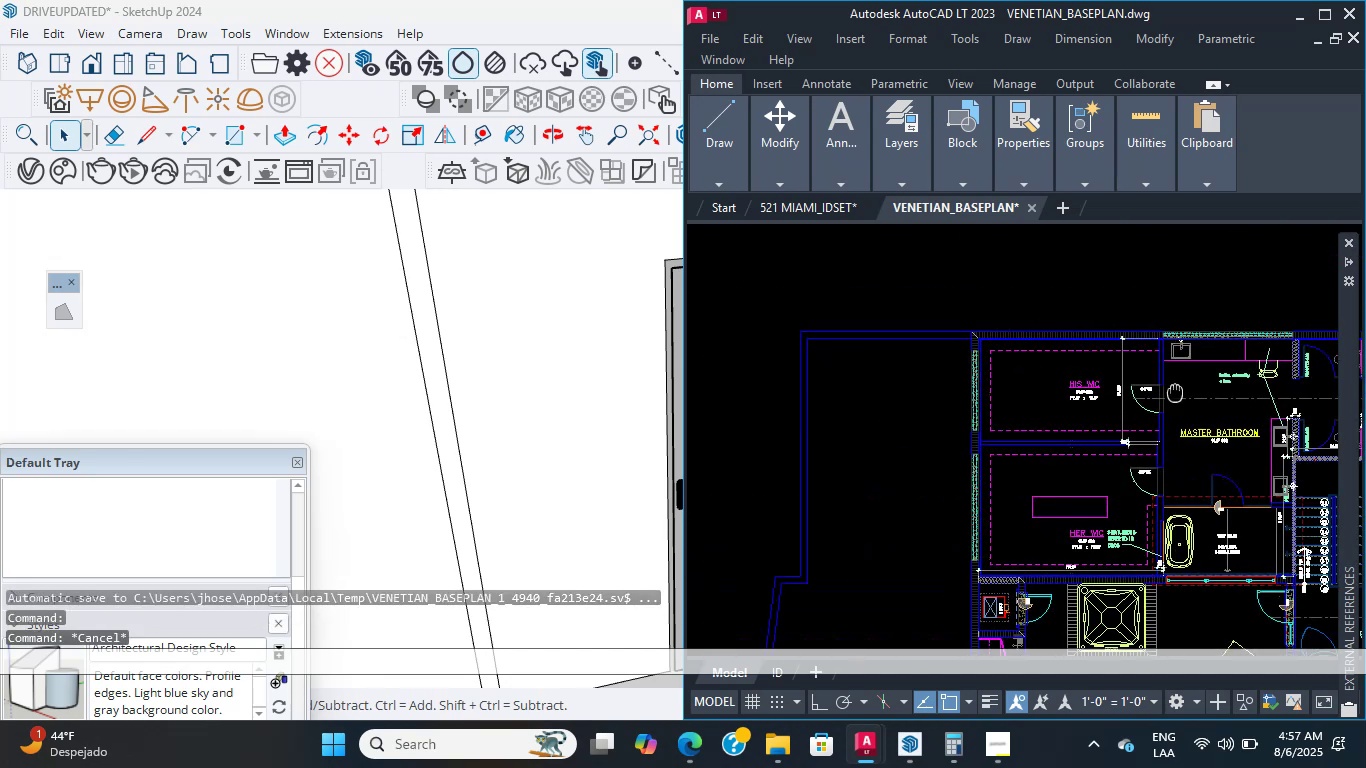 
scroll: coordinate [1103, 427], scroll_direction: up, amount: 6.0
 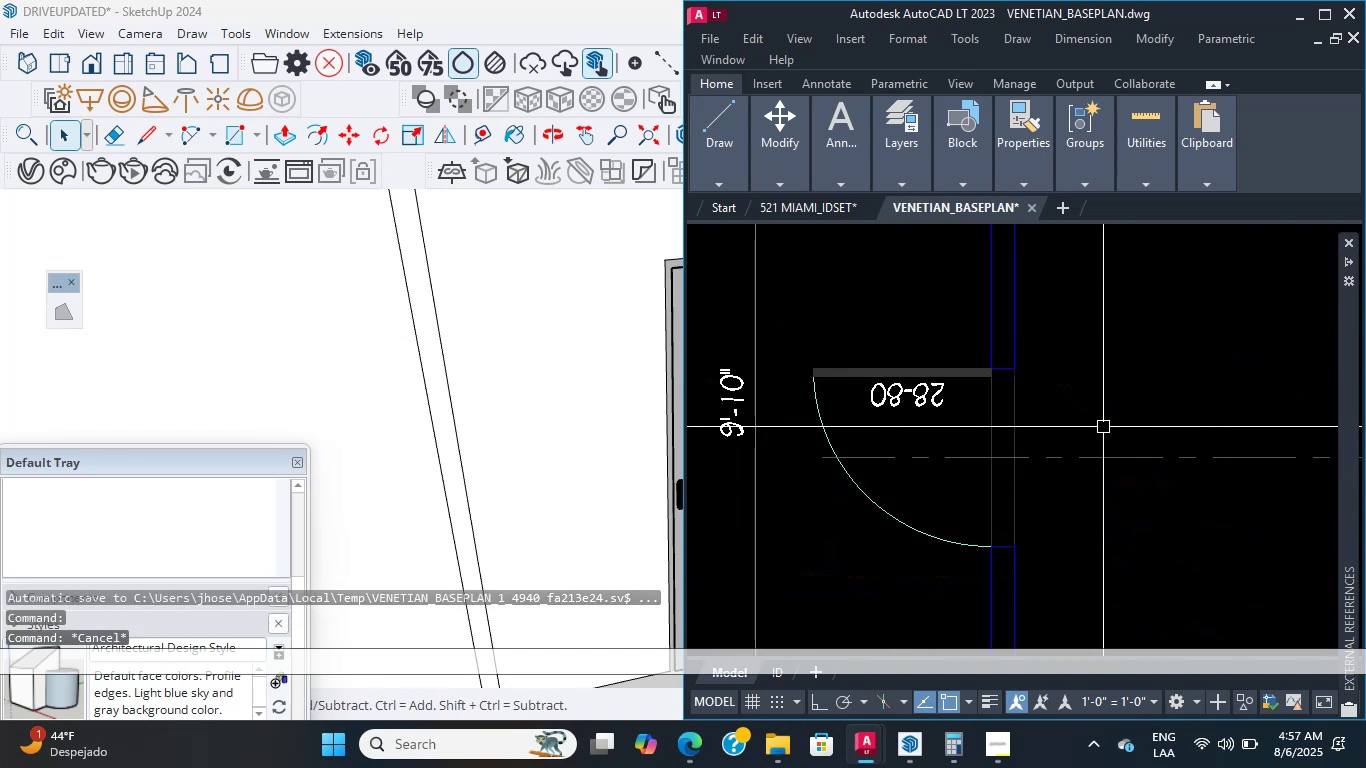 
middle_click([1103, 427])
 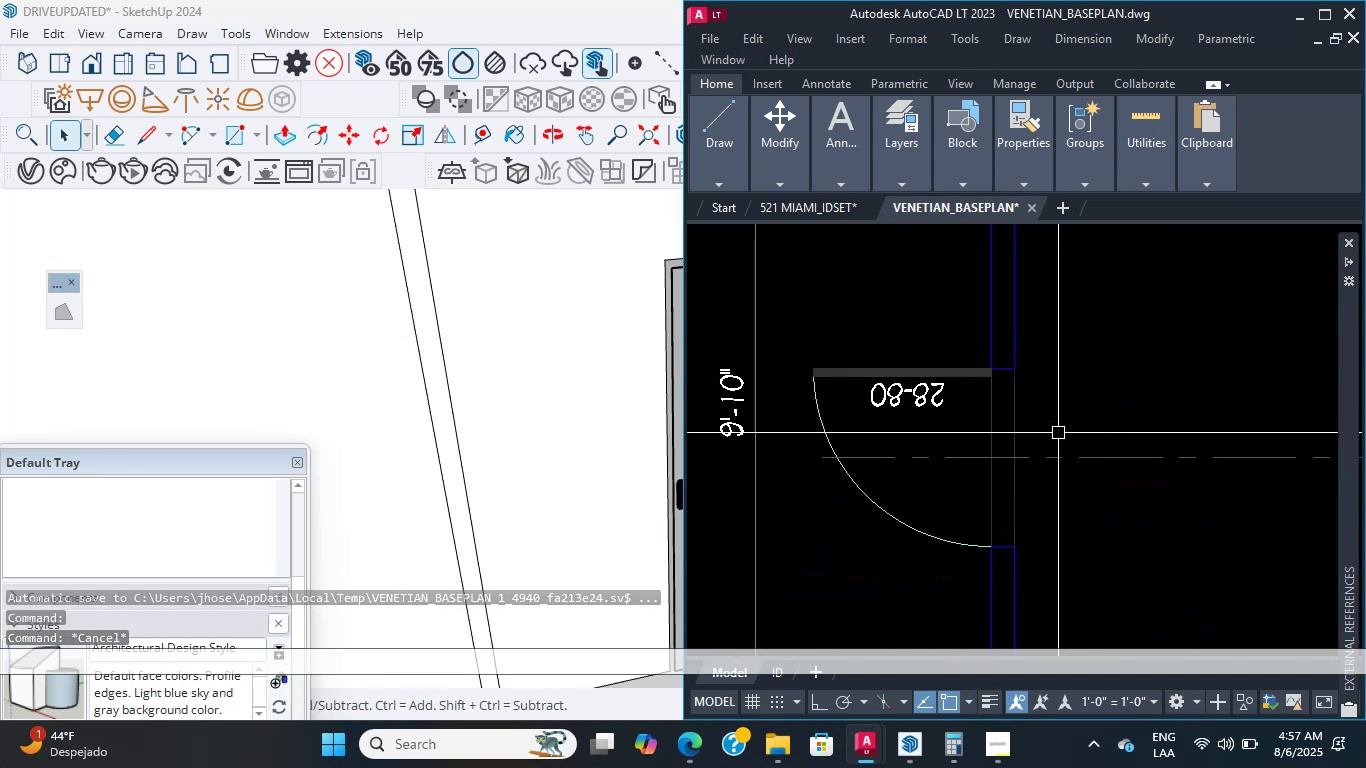 
type(dli )
 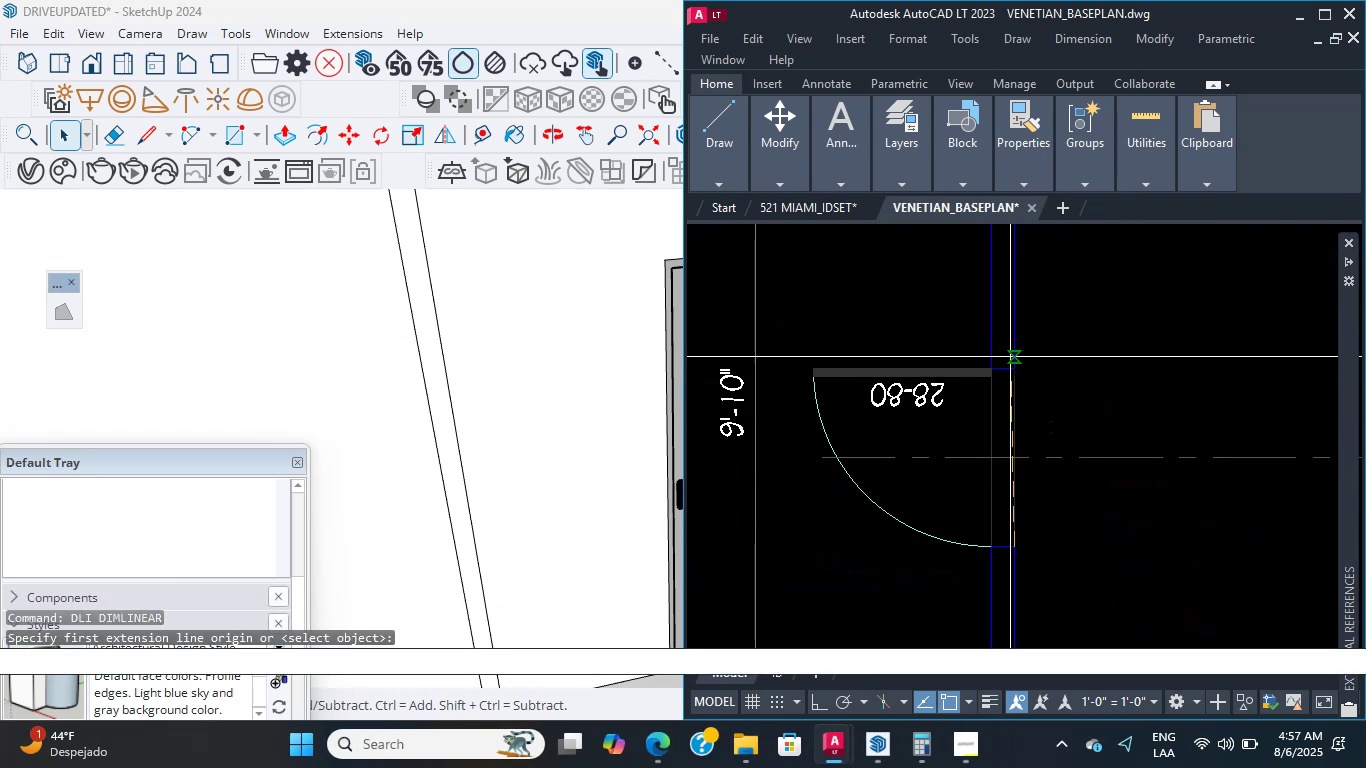 
left_click([1012, 366])
 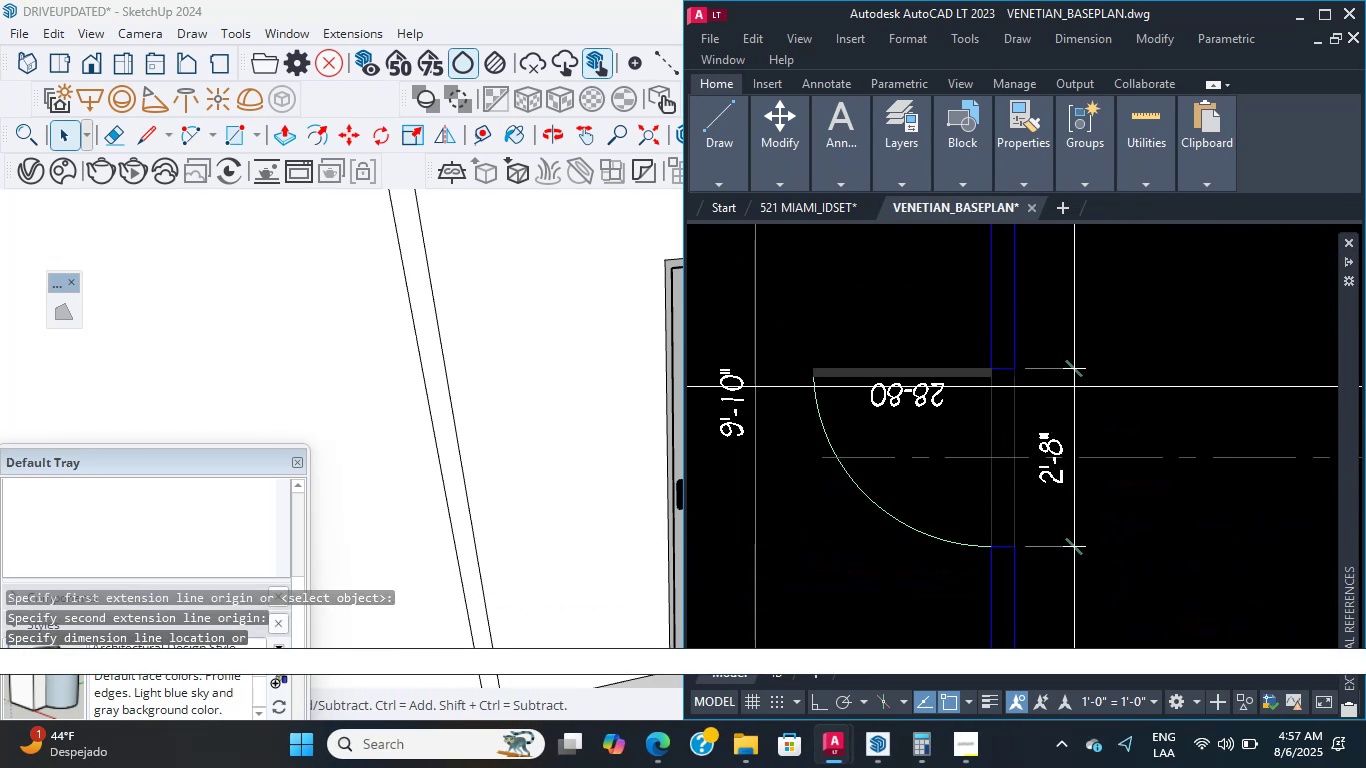 
left_click([1074, 387])
 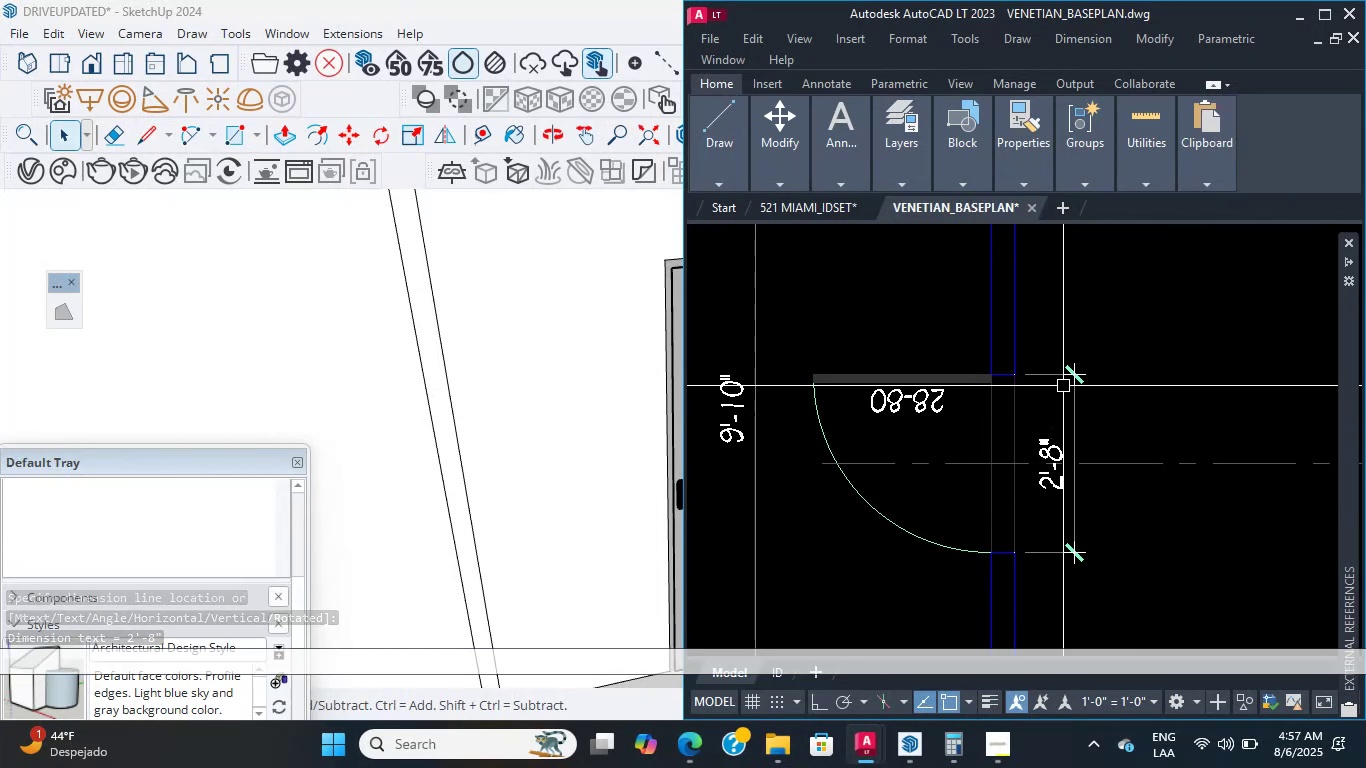 
wait(9.78)
 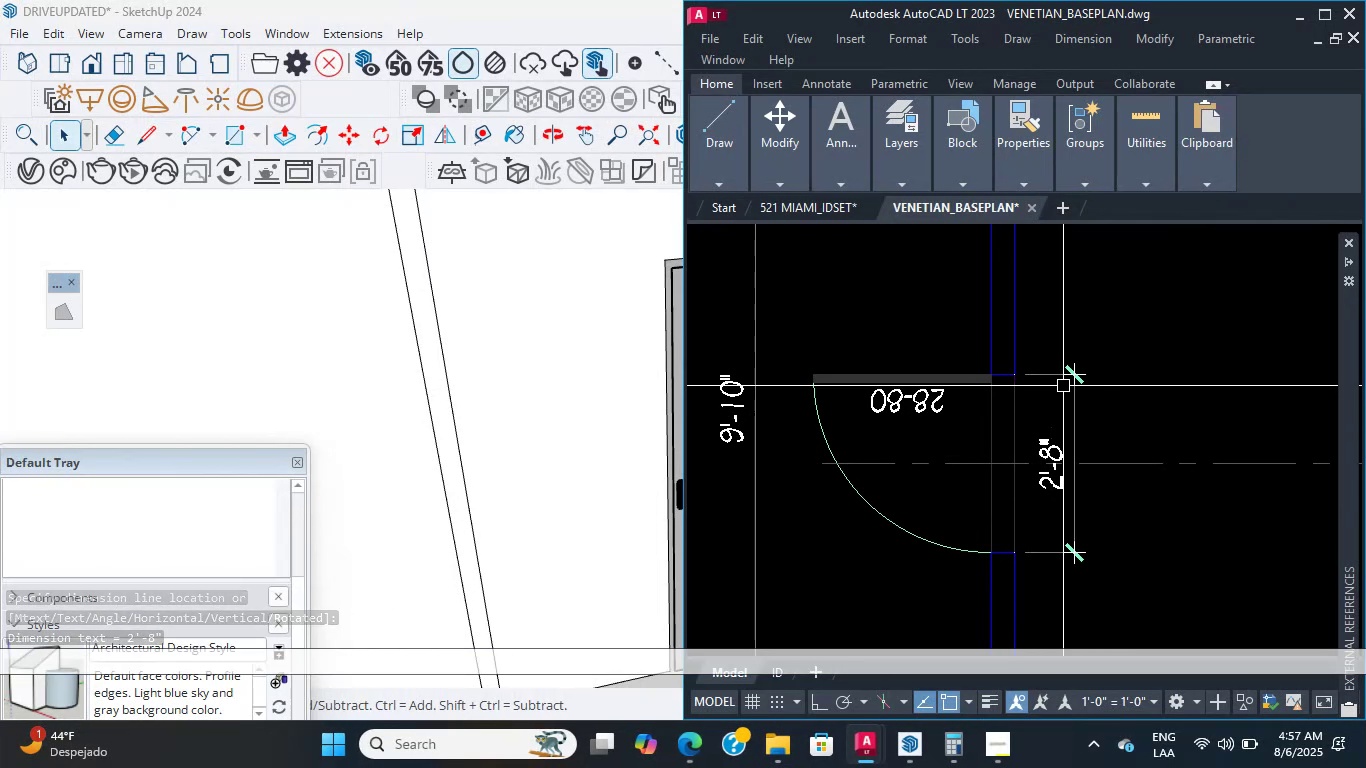 
scroll: coordinate [1063, 385], scroll_direction: up, amount: 2.0
 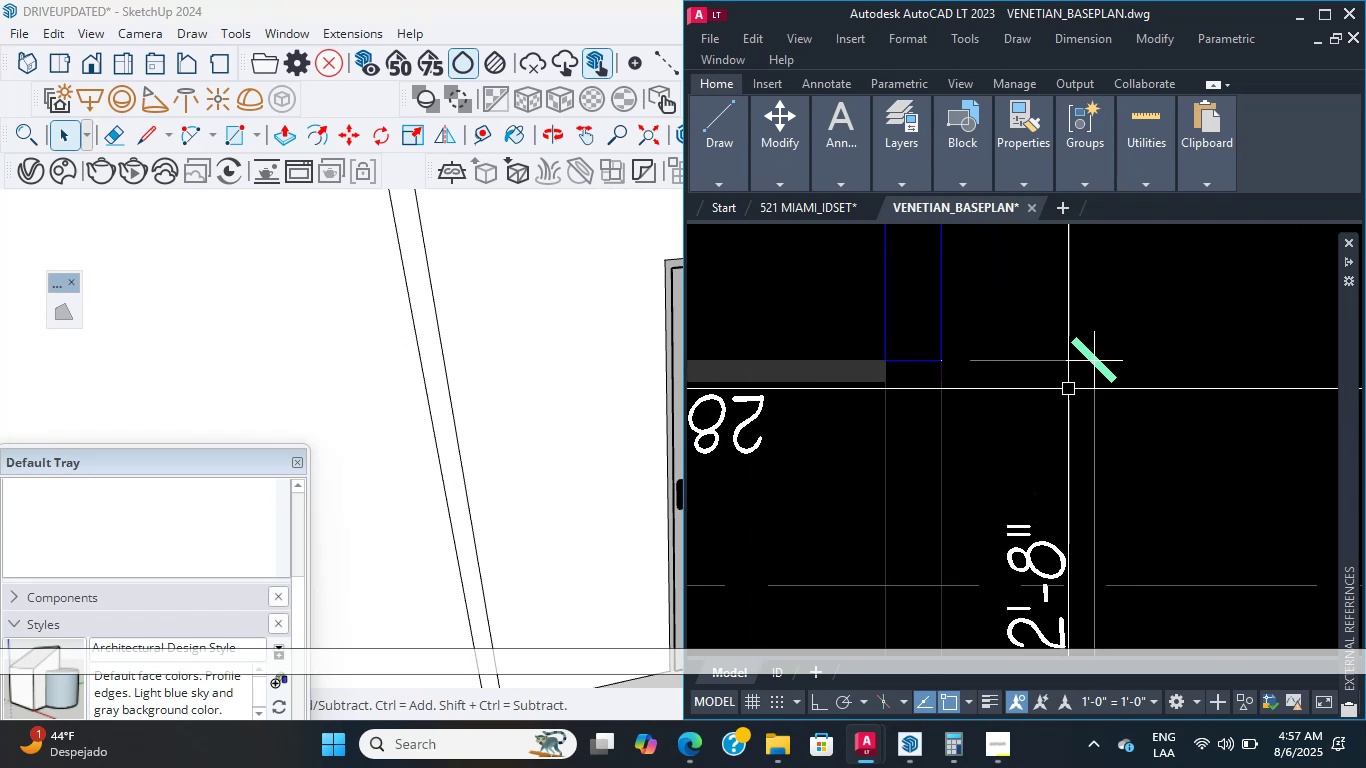 
scroll: coordinate [1065, 386], scroll_direction: down, amount: 3.0
 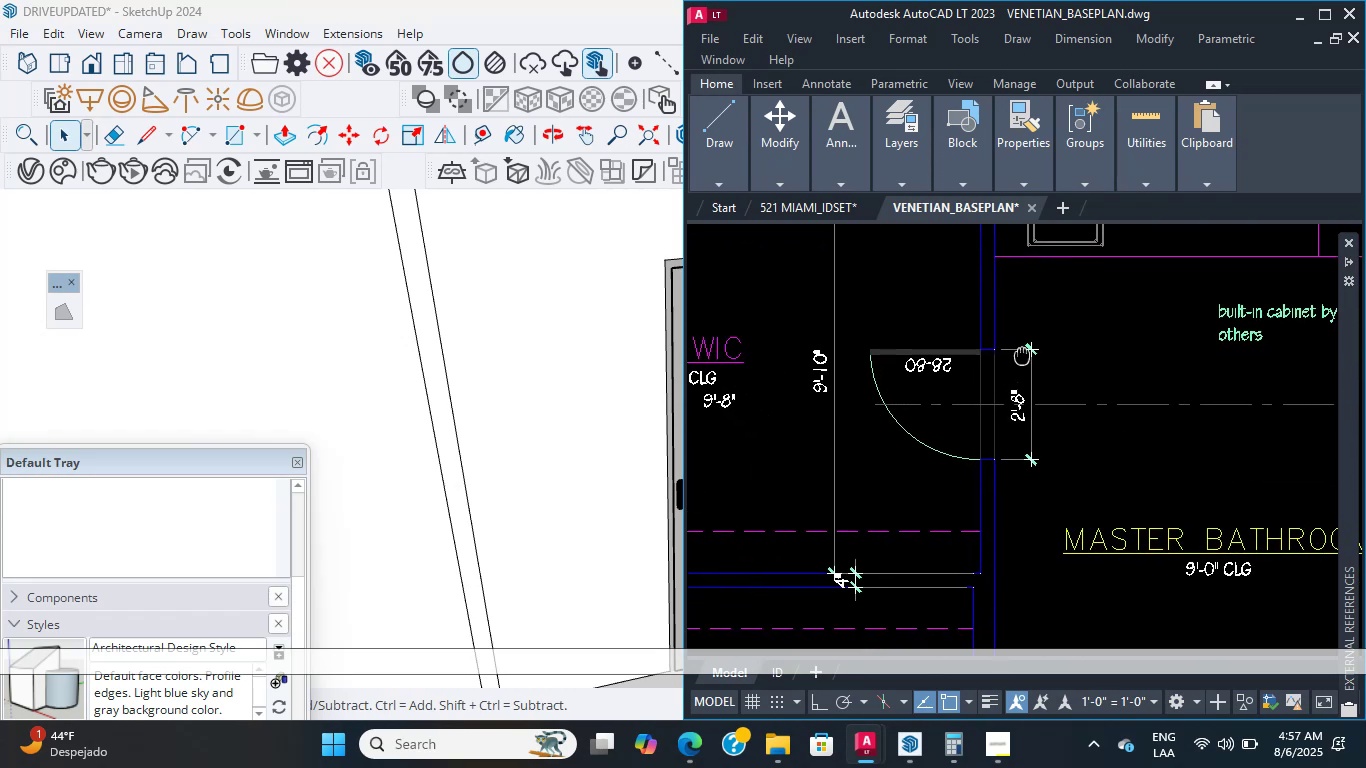 
scroll: coordinate [1022, 353], scroll_direction: up, amount: 2.0
 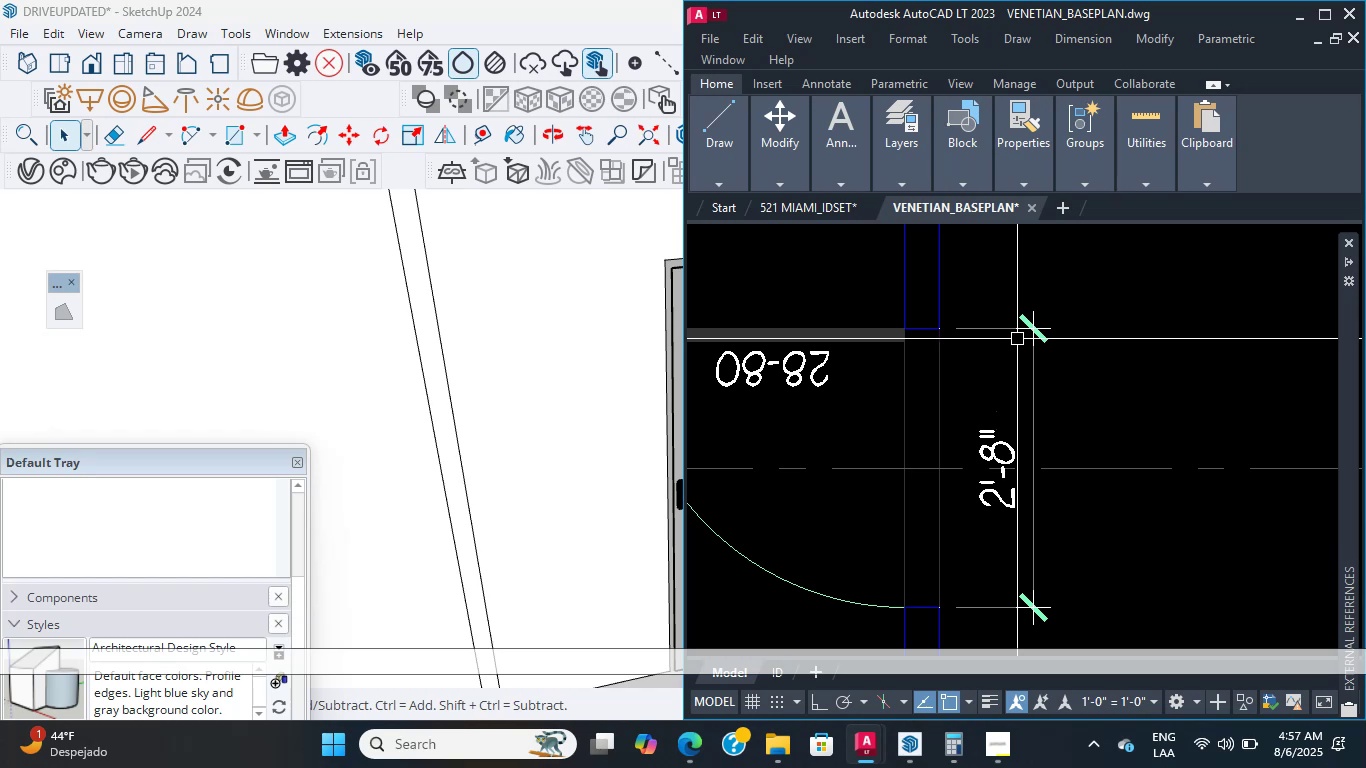 
wait(15.61)
 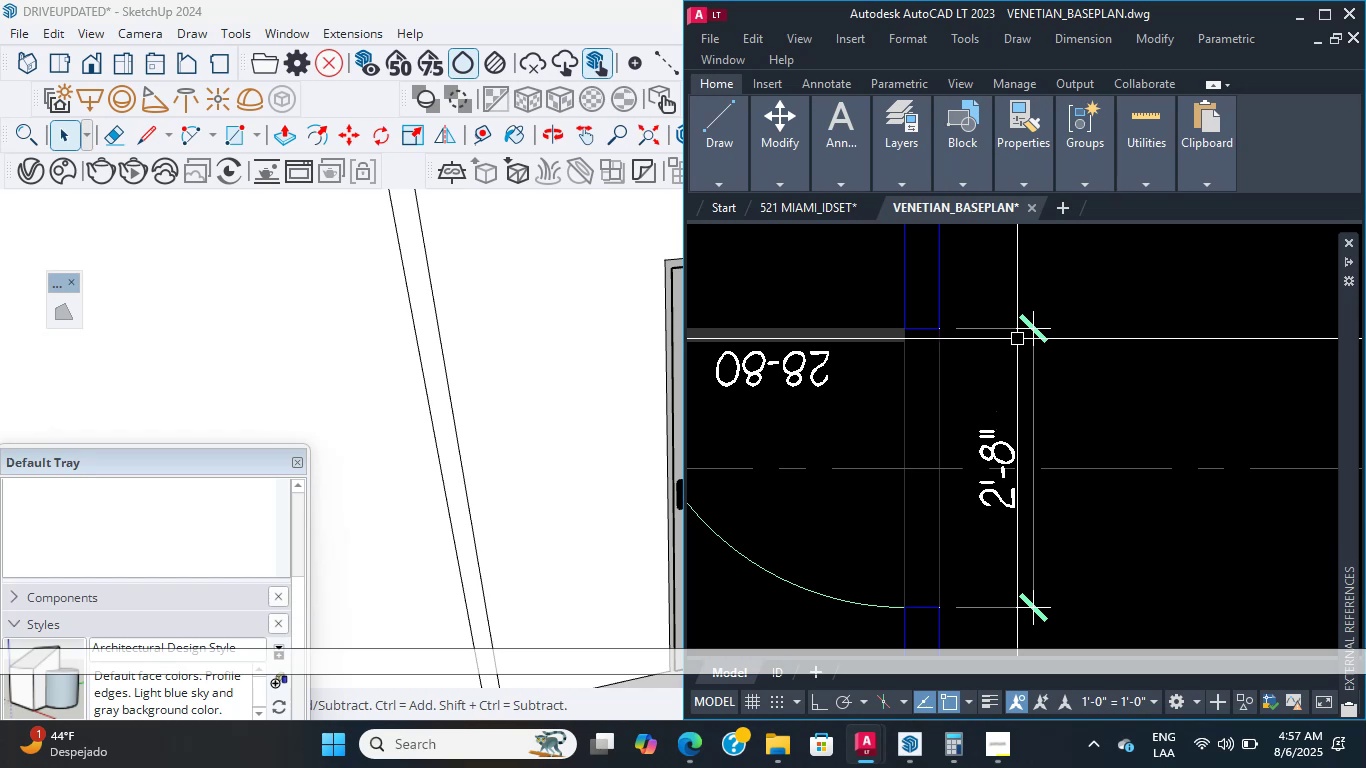 
scroll: coordinate [1017, 339], scroll_direction: up, amount: 1.0
 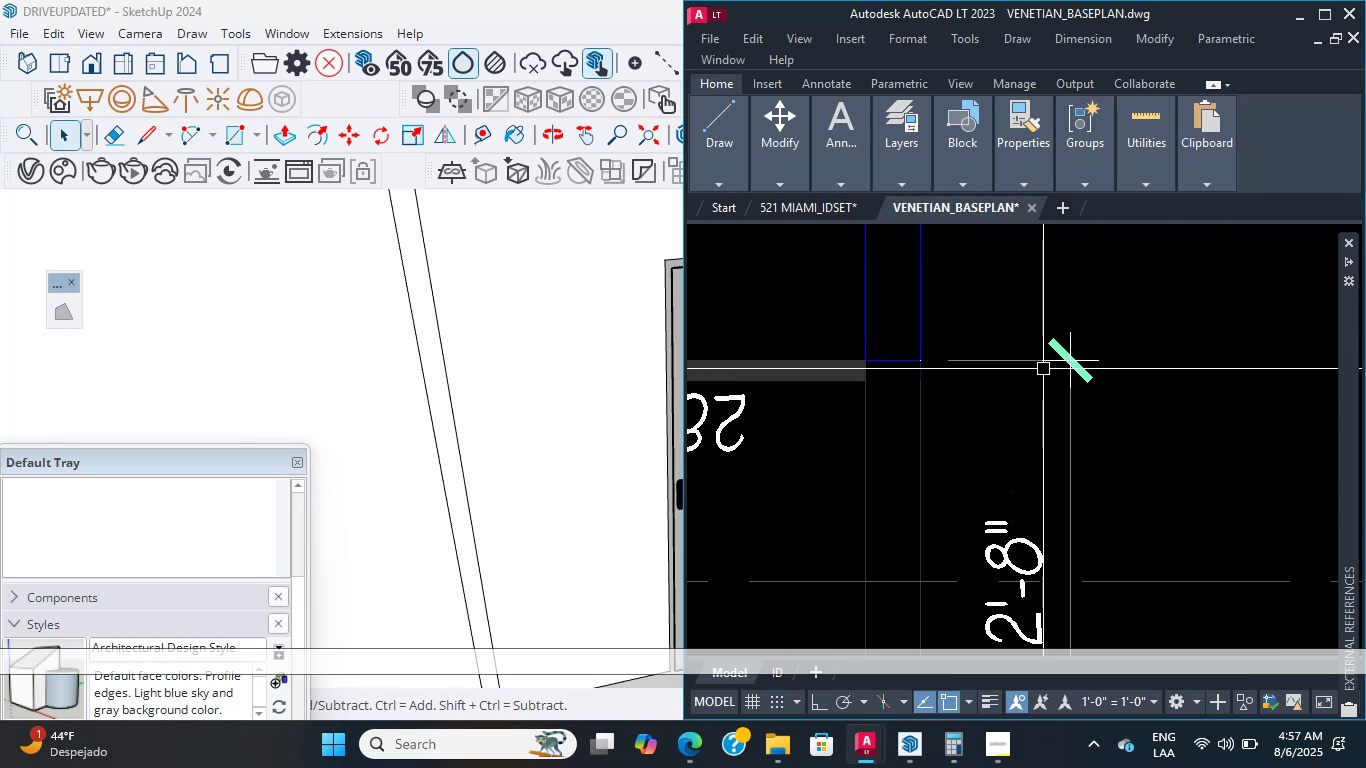 
wait(12.02)
 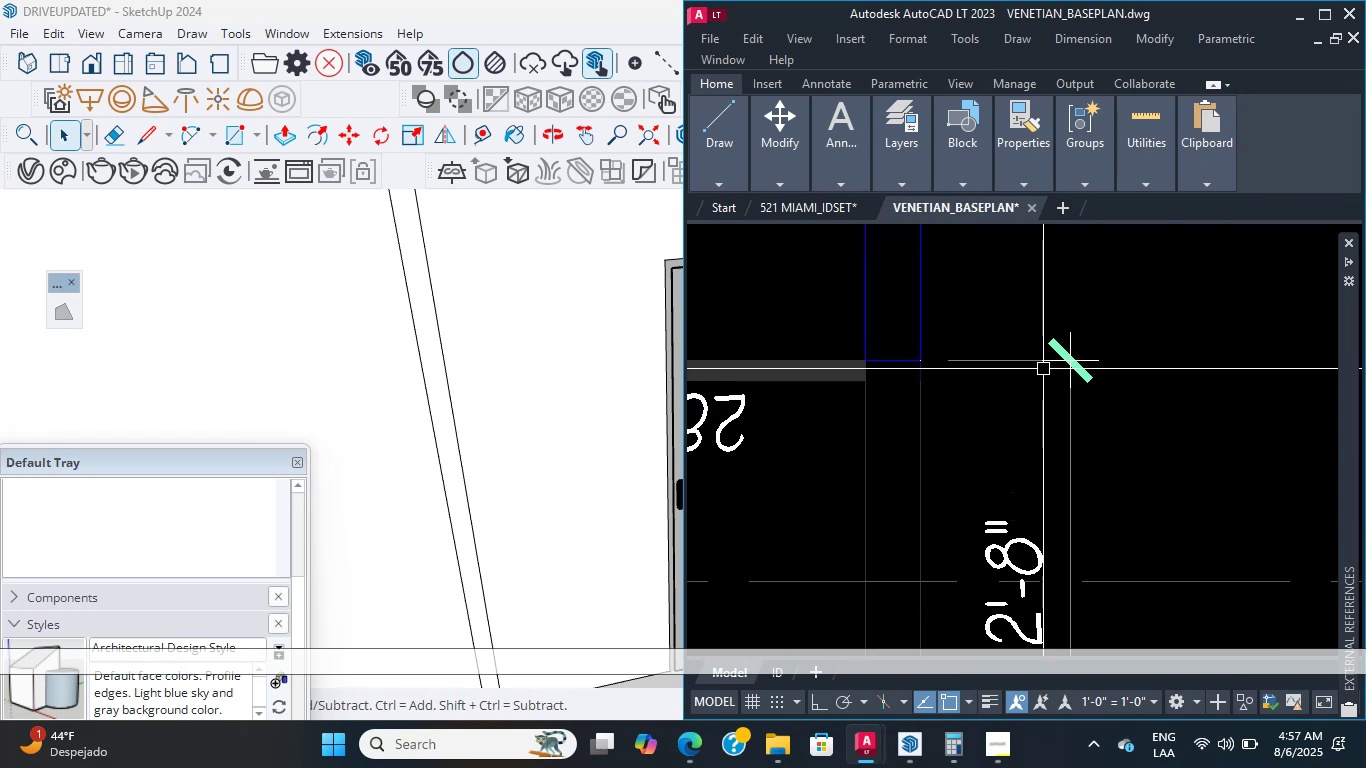 
scroll: coordinate [1040, 367], scroll_direction: down, amount: 2.0
 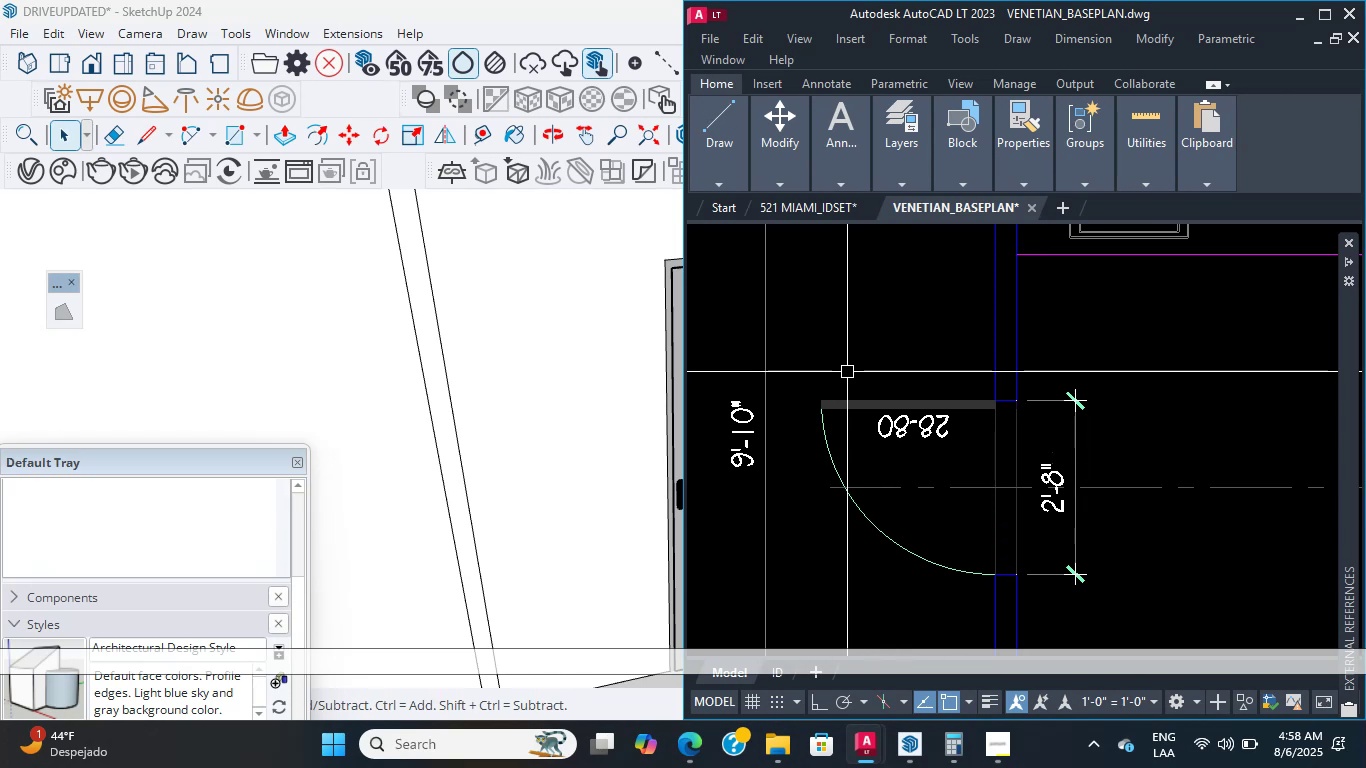 
wait(17.97)
 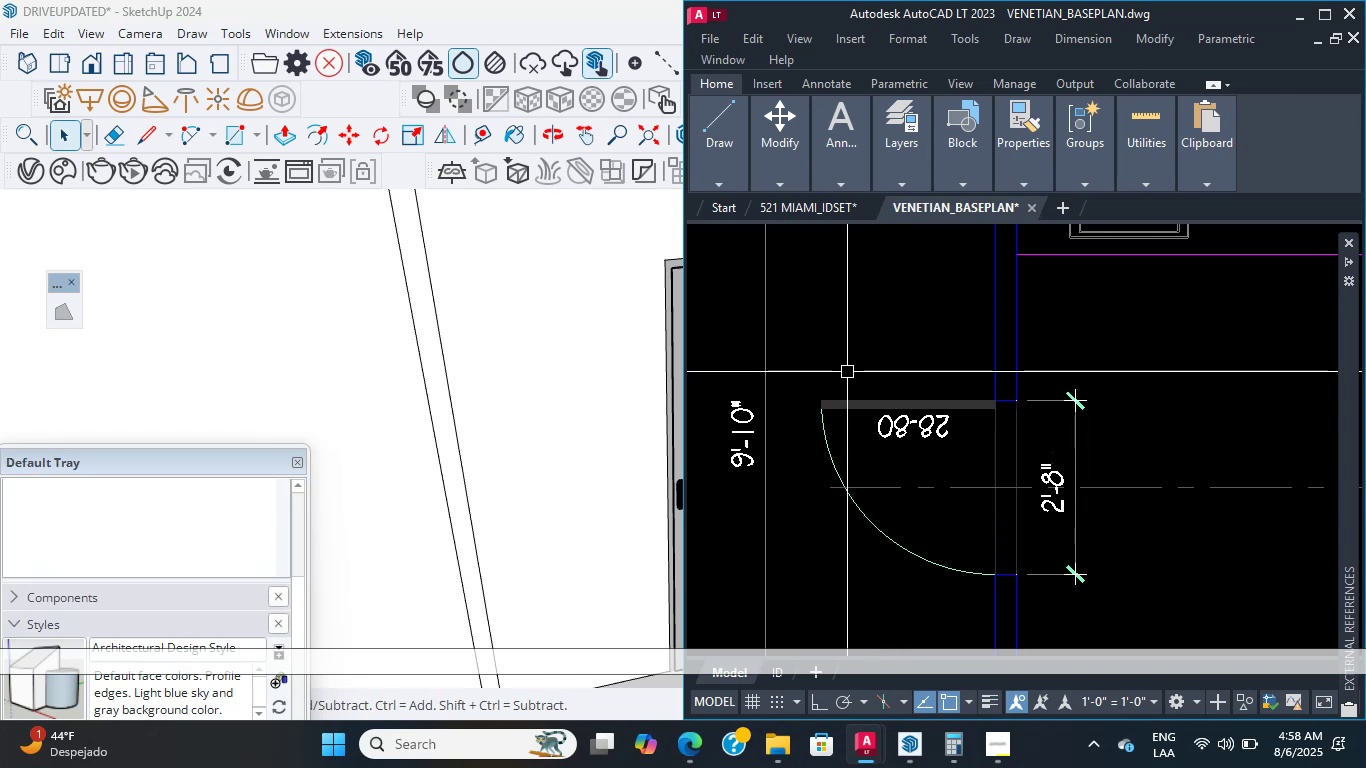 
scroll: coordinate [847, 372], scroll_direction: up, amount: 1.0
 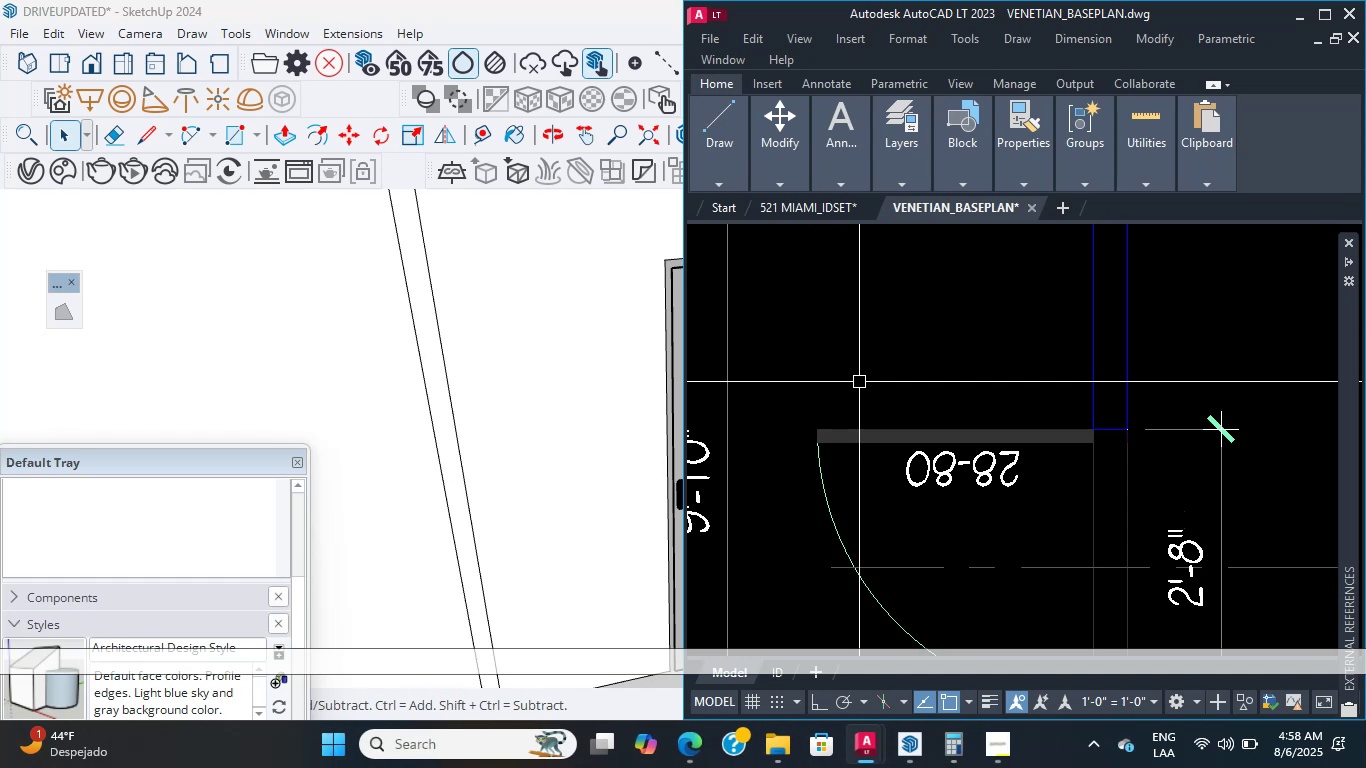 
wait(6.38)
 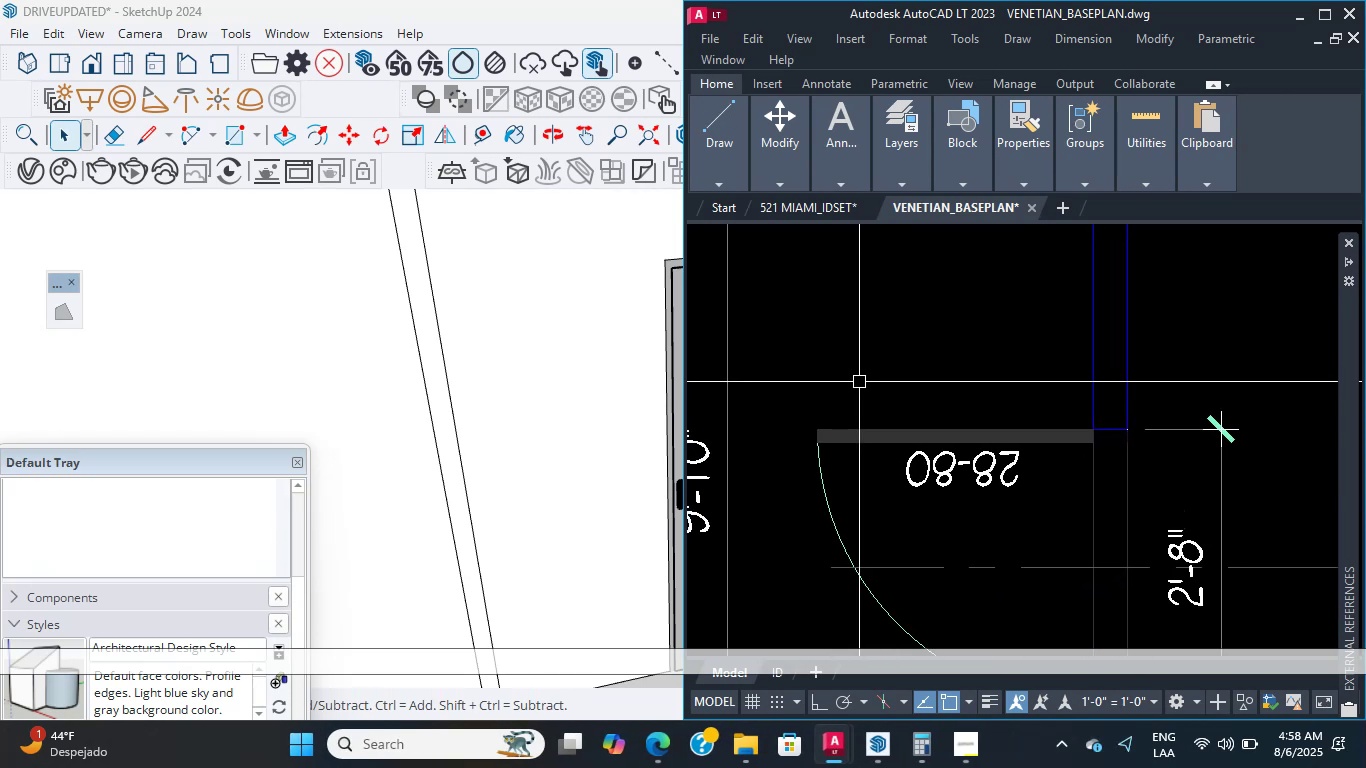 
scroll: coordinate [856, 350], scroll_direction: down, amount: 1.0
 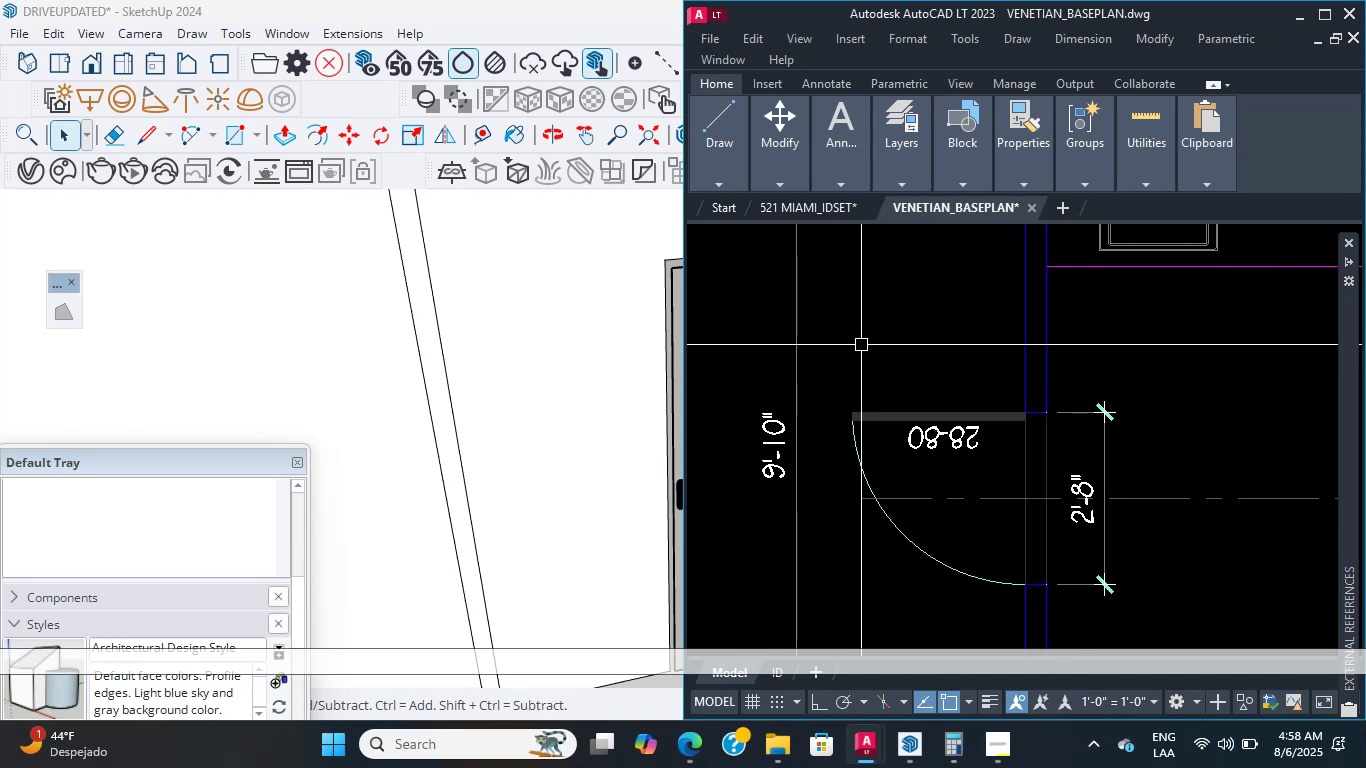 
scroll: coordinate [880, 362], scroll_direction: up, amount: 1.0
 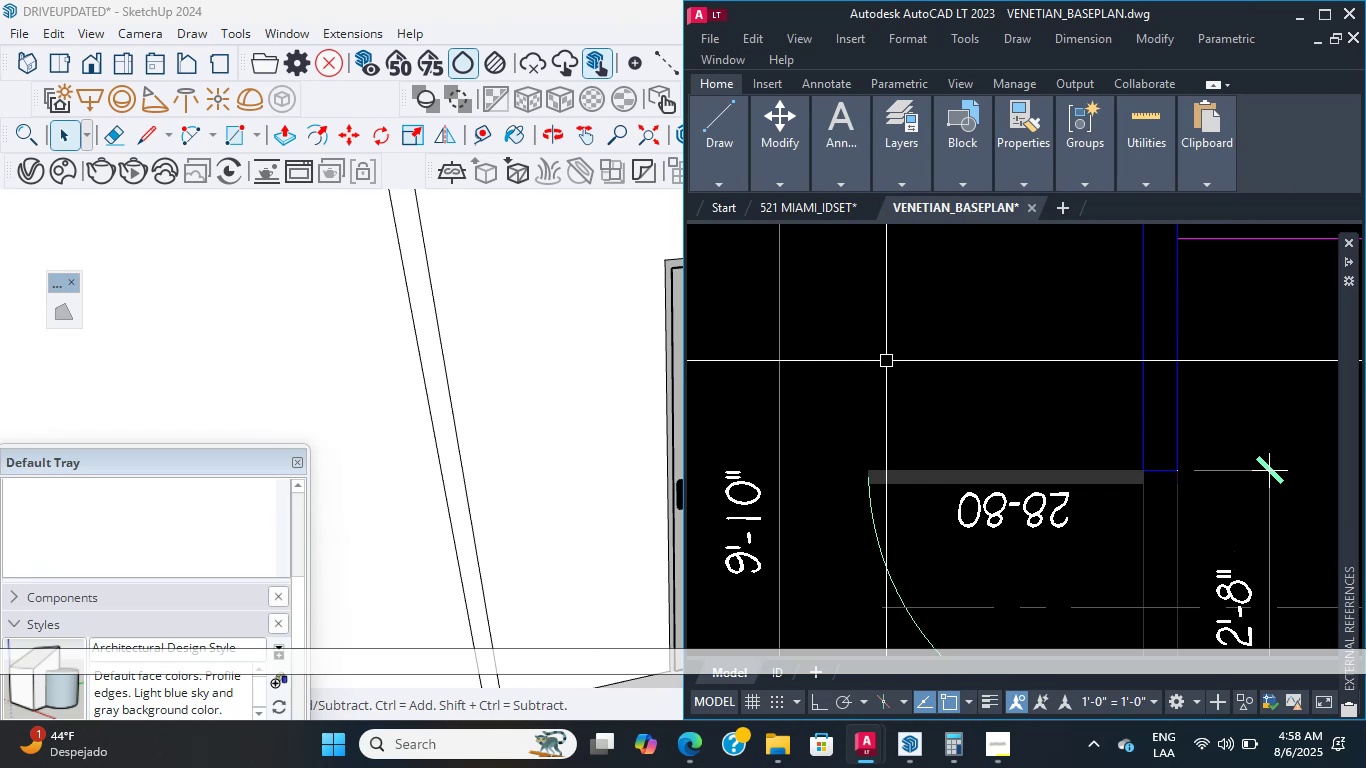 
wait(6.86)
 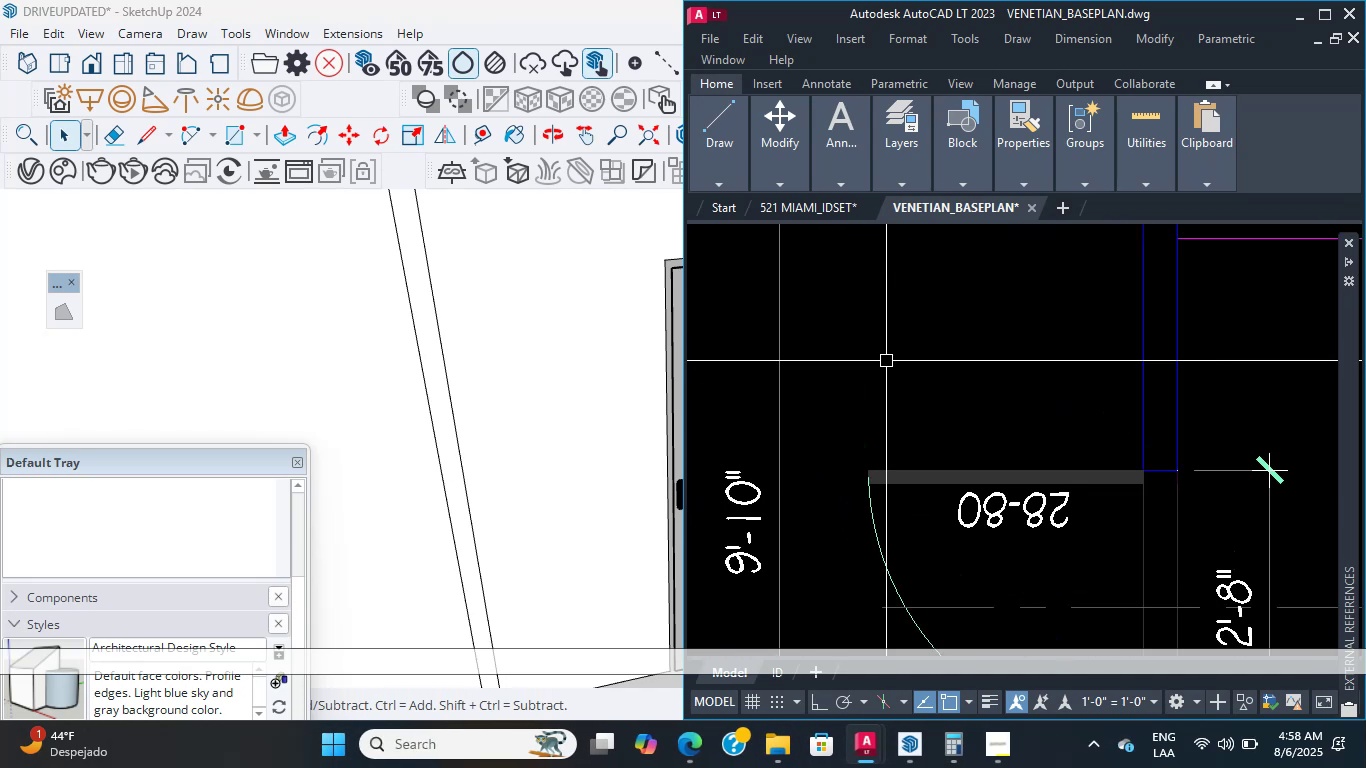 
scroll: coordinate [543, 305], scroll_direction: down, amount: 4.0
 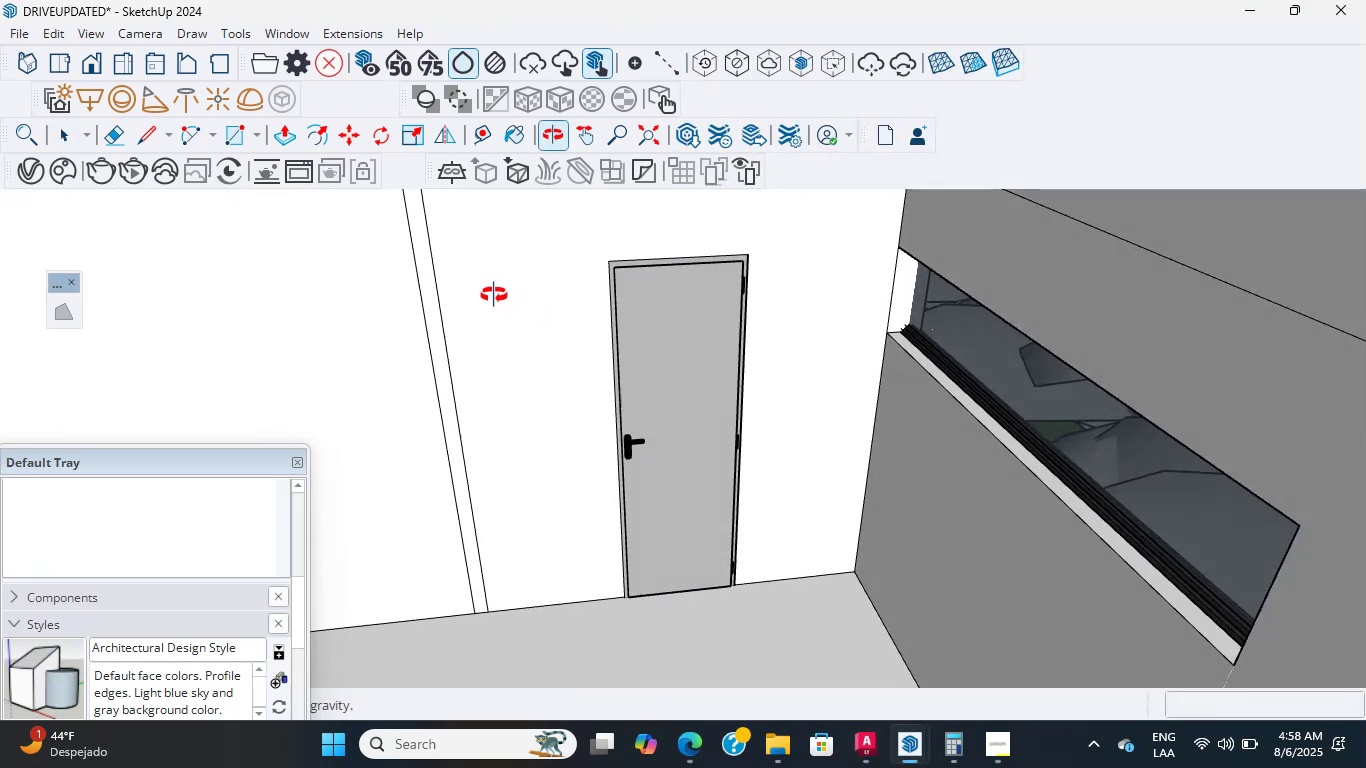 
scroll: coordinate [740, 399], scroll_direction: up, amount: 12.0
 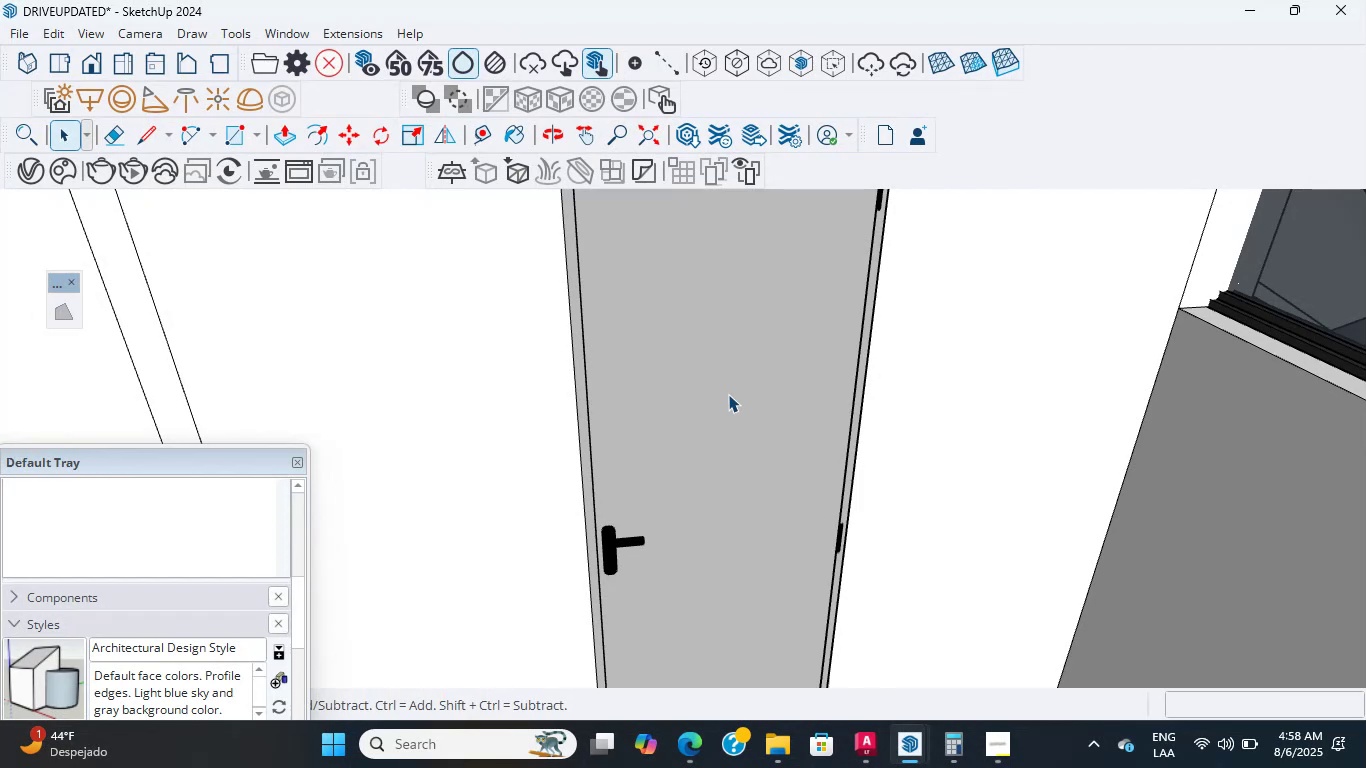 
wait(6.24)
 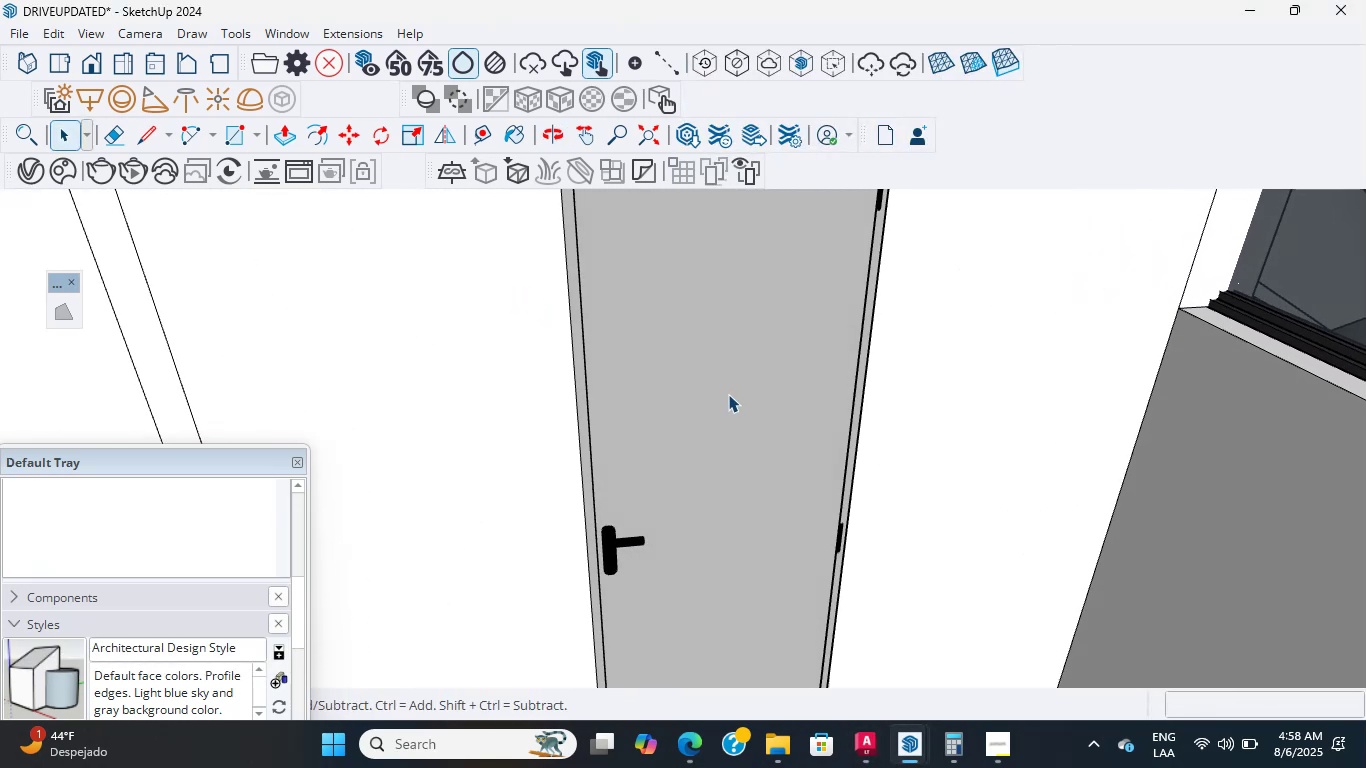 
scroll: coordinate [735, 382], scroll_direction: down, amount: 7.0
 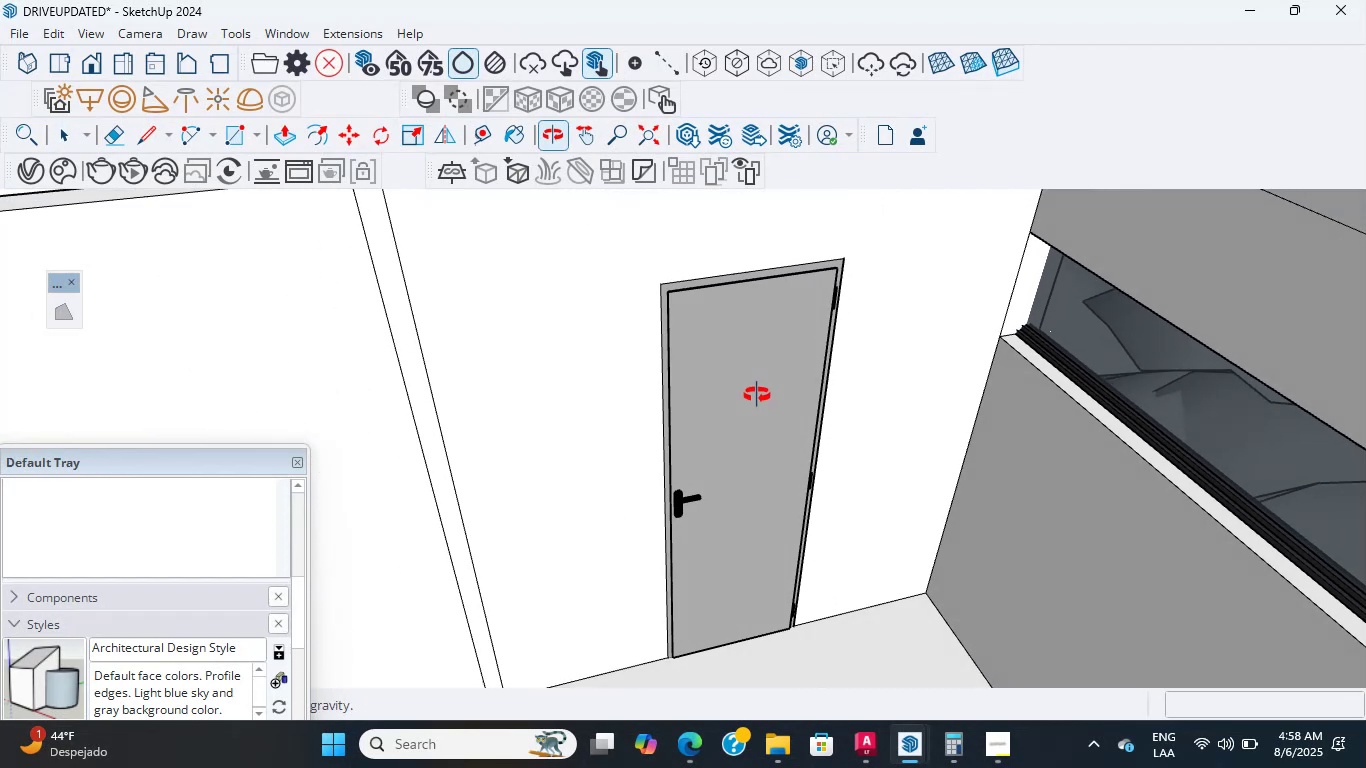 
scroll: coordinate [726, 309], scroll_direction: up, amount: 9.0
 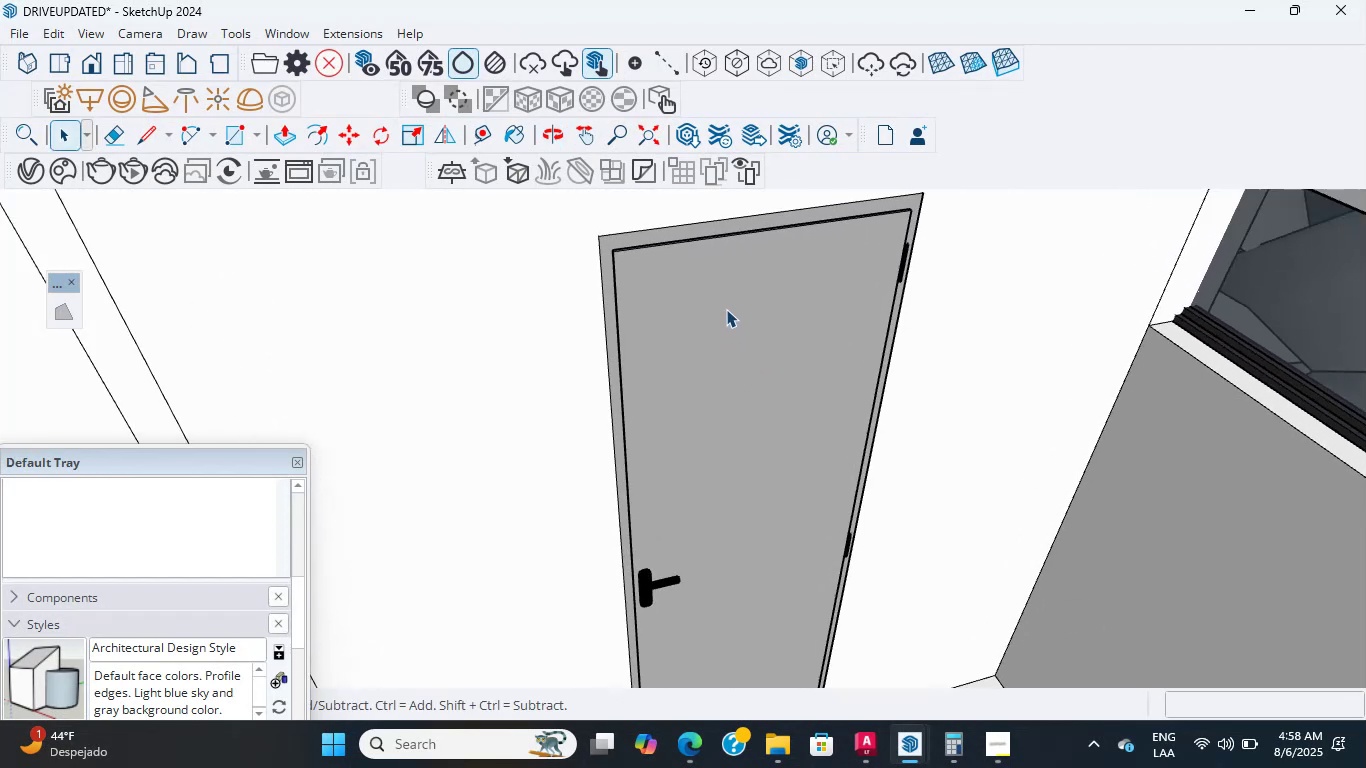 
hold_key(key=ShiftLeft, duration=1.44)
scroll: coordinate [748, 336], scroll_direction: down, amount: 1.0
 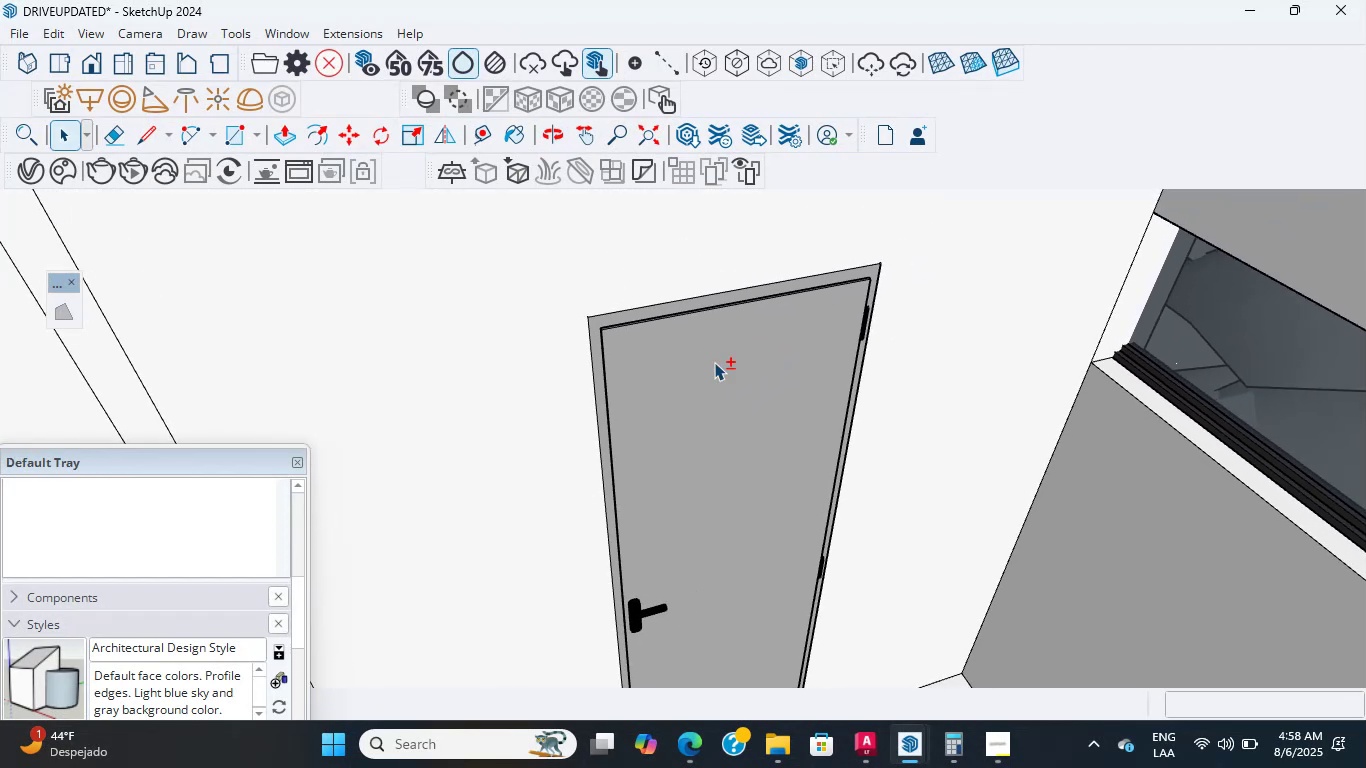 
scroll: coordinate [634, 237], scroll_direction: up, amount: 3.0
 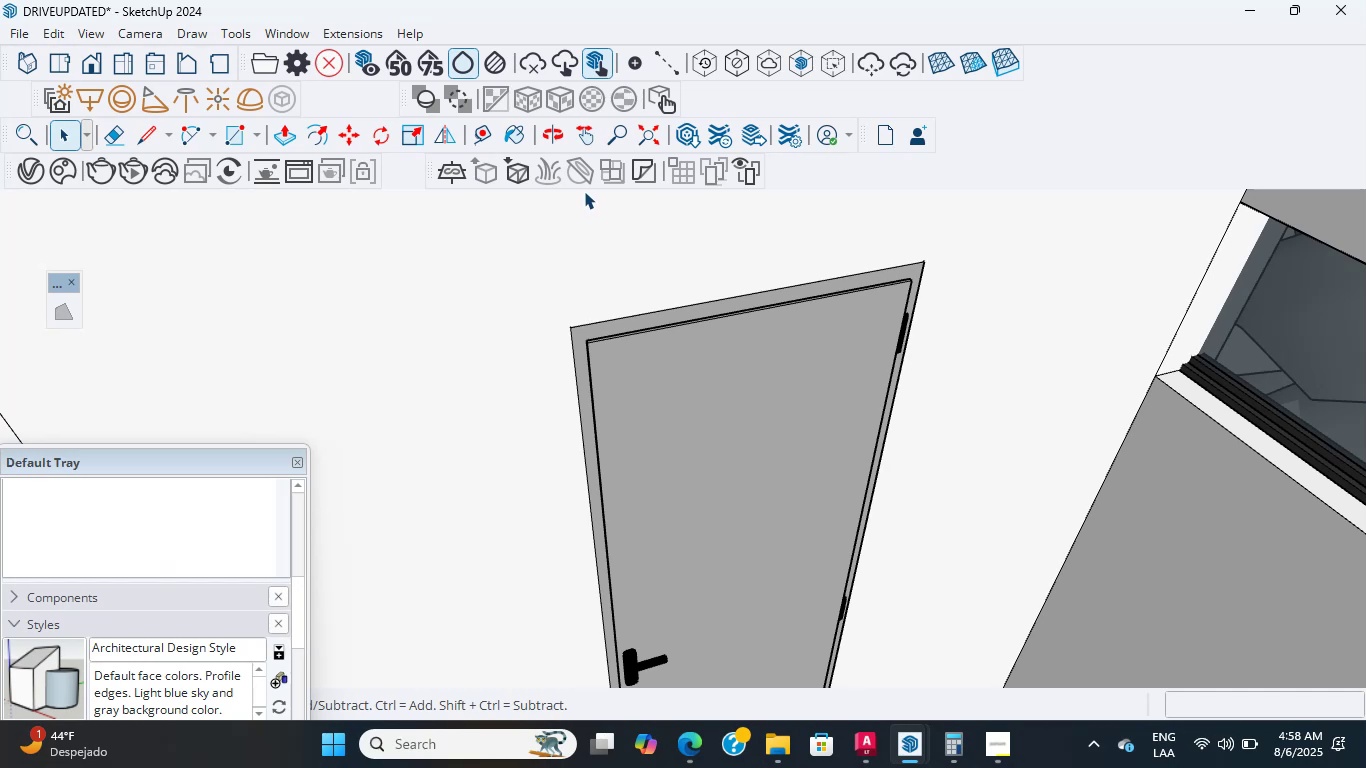 
wait(5.15)
 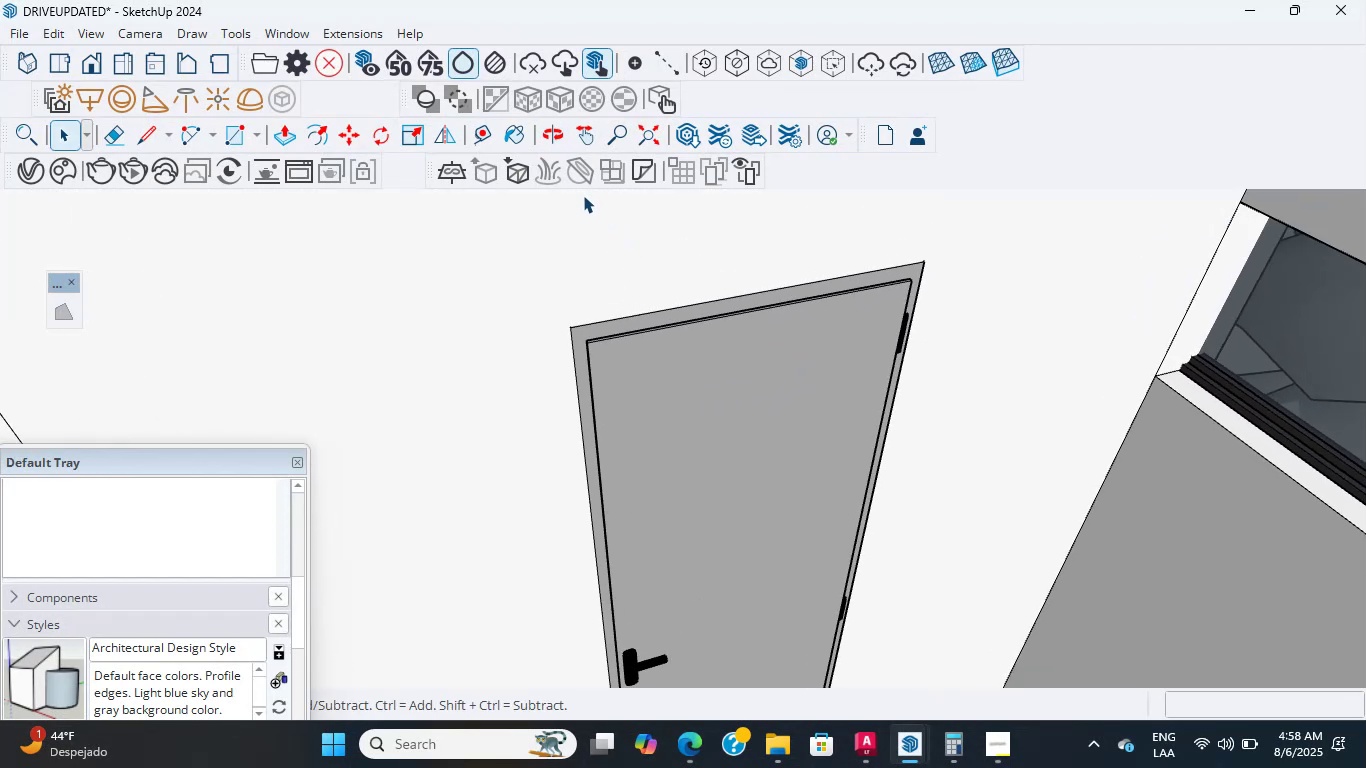 
scroll: coordinate [594, 195], scroll_direction: up, amount: 3.0
 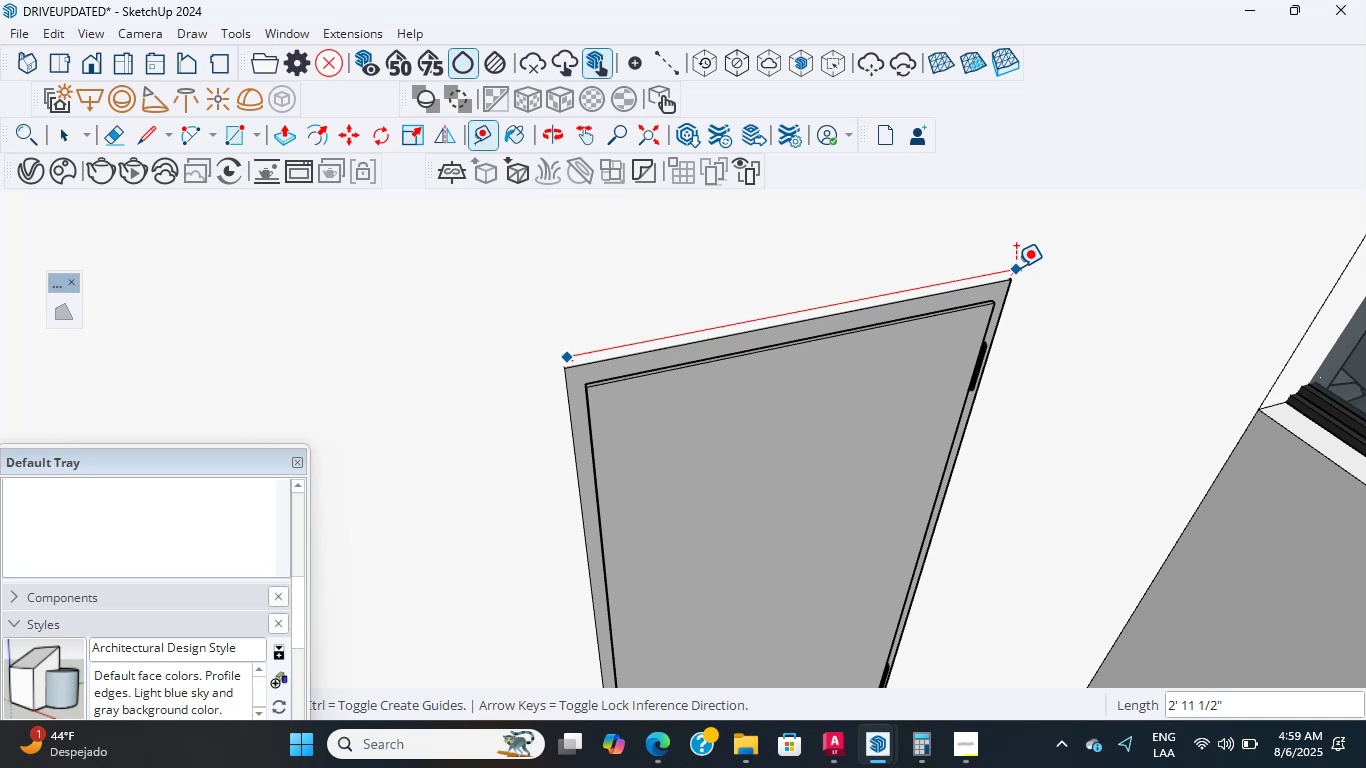 
wait(31.37)
 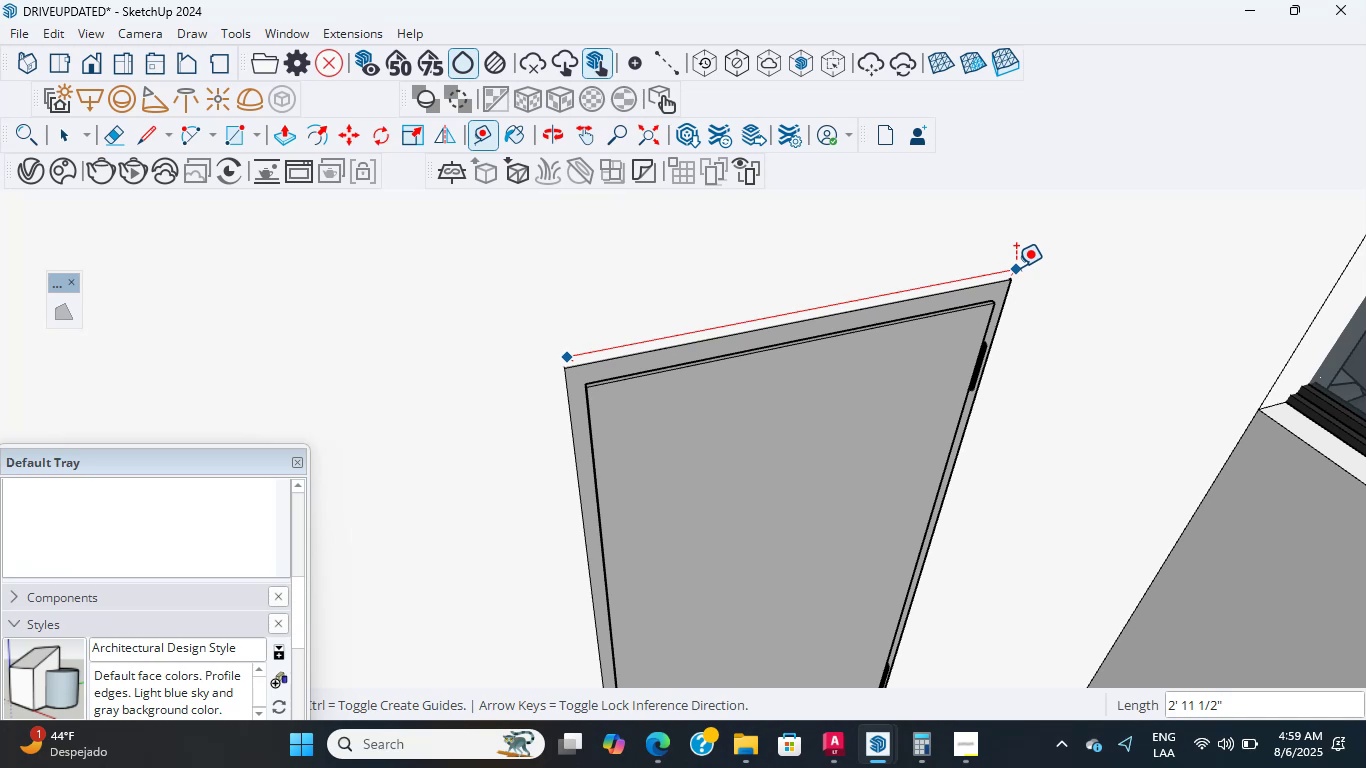 
key(Escape)
 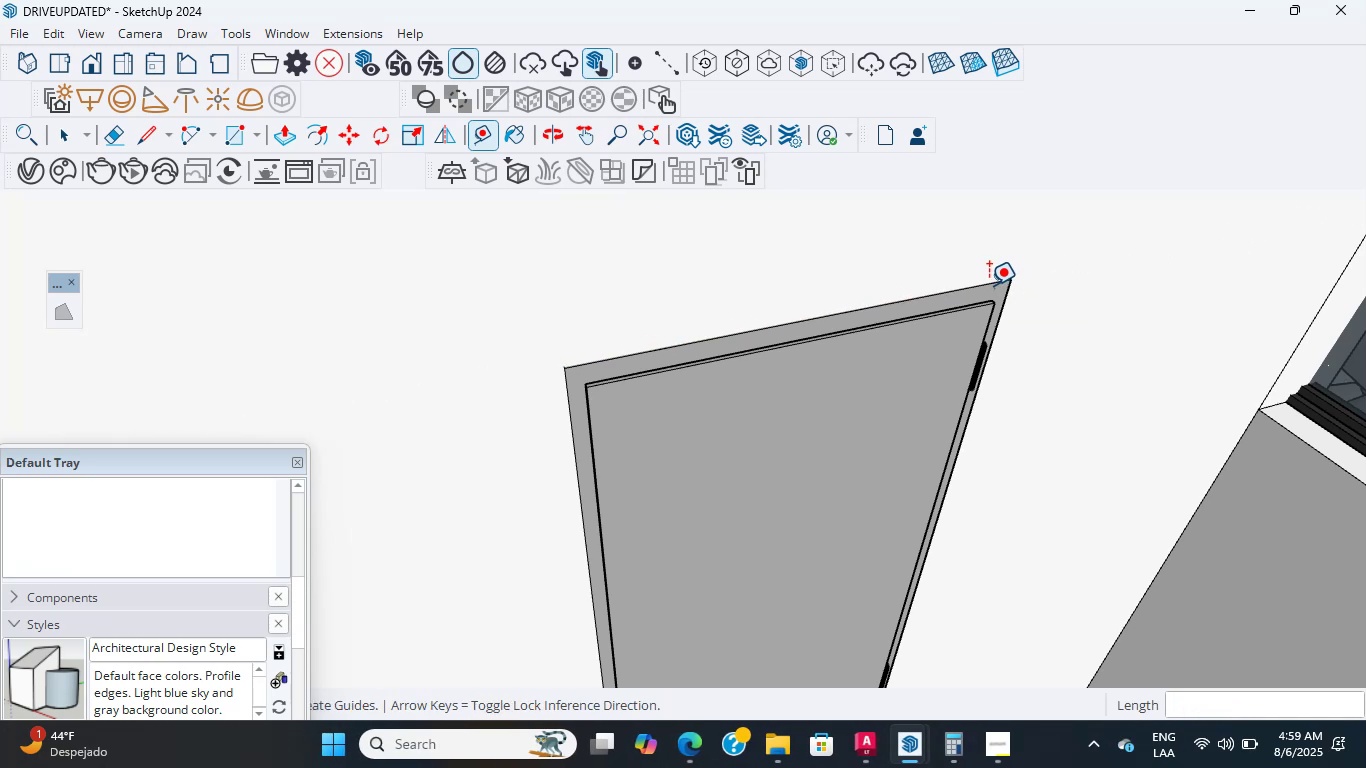 
key(Escape)
 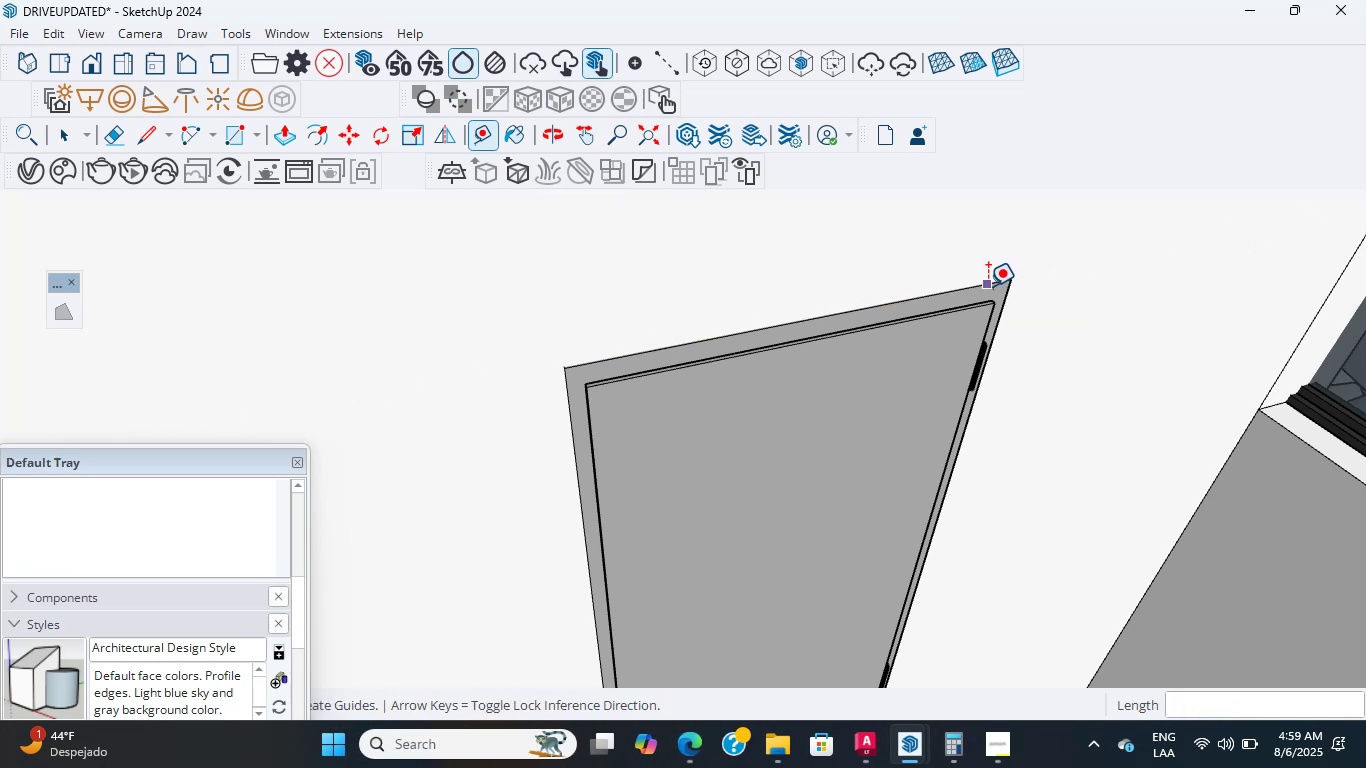 
key(Escape)
 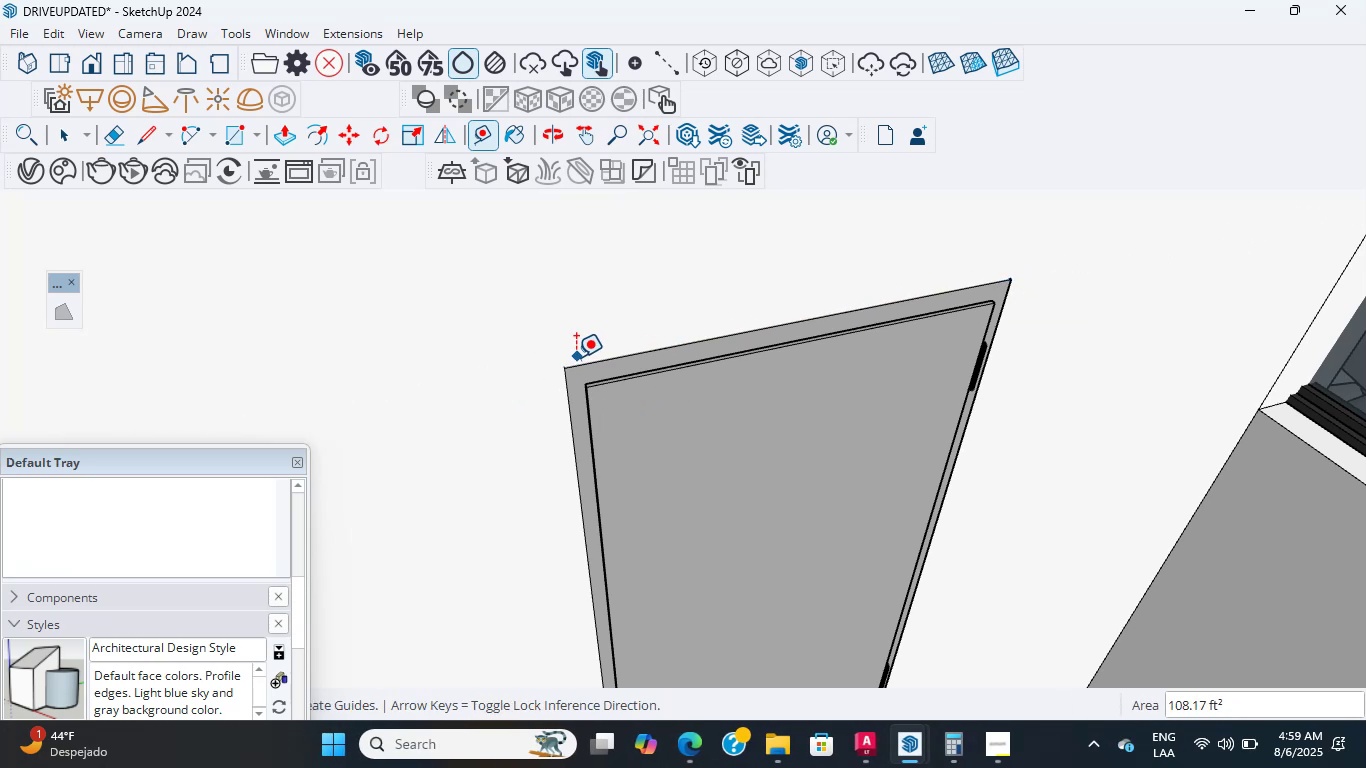 
left_click([564, 366])
 